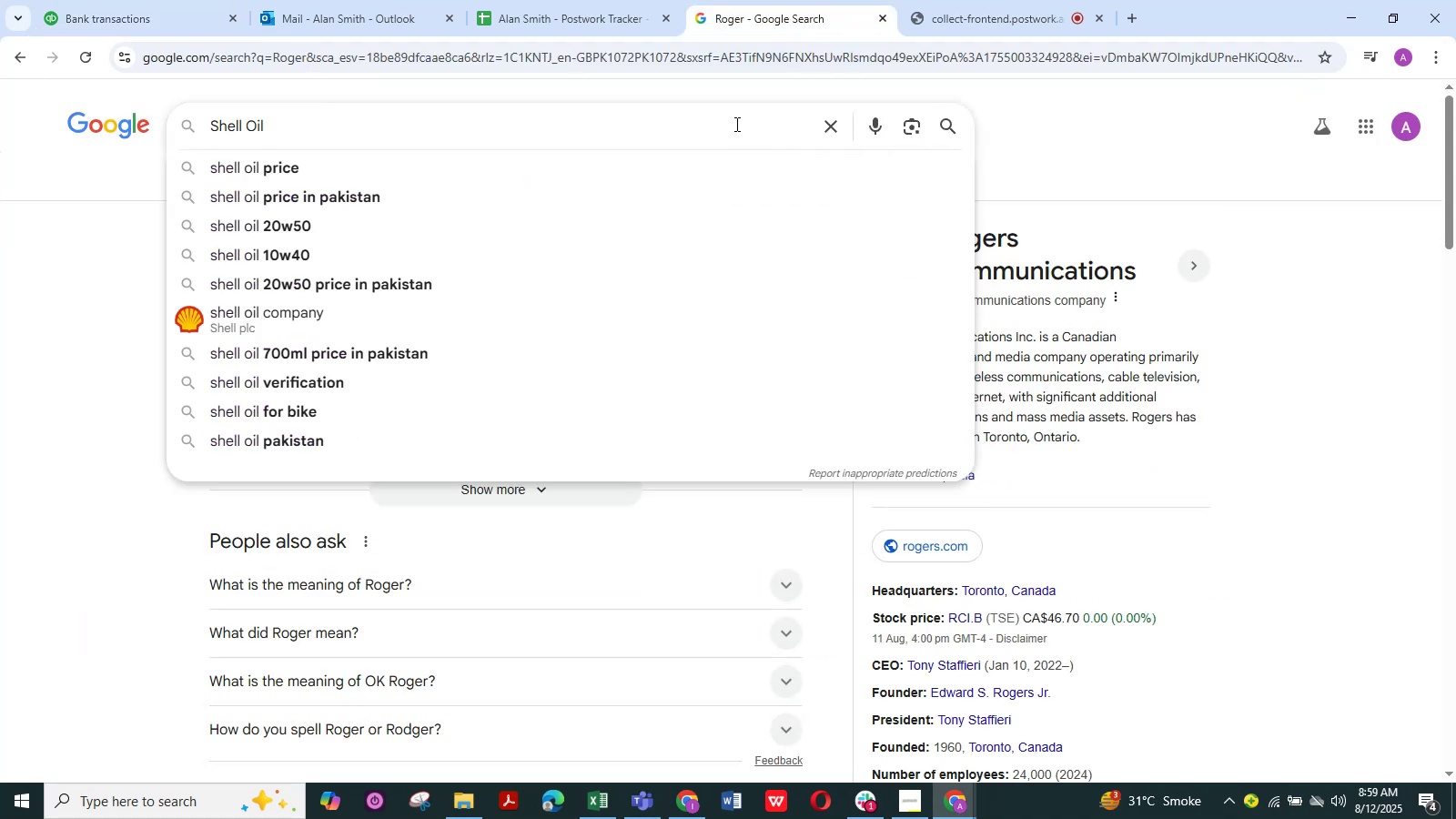 
key(NumpadEnter)
 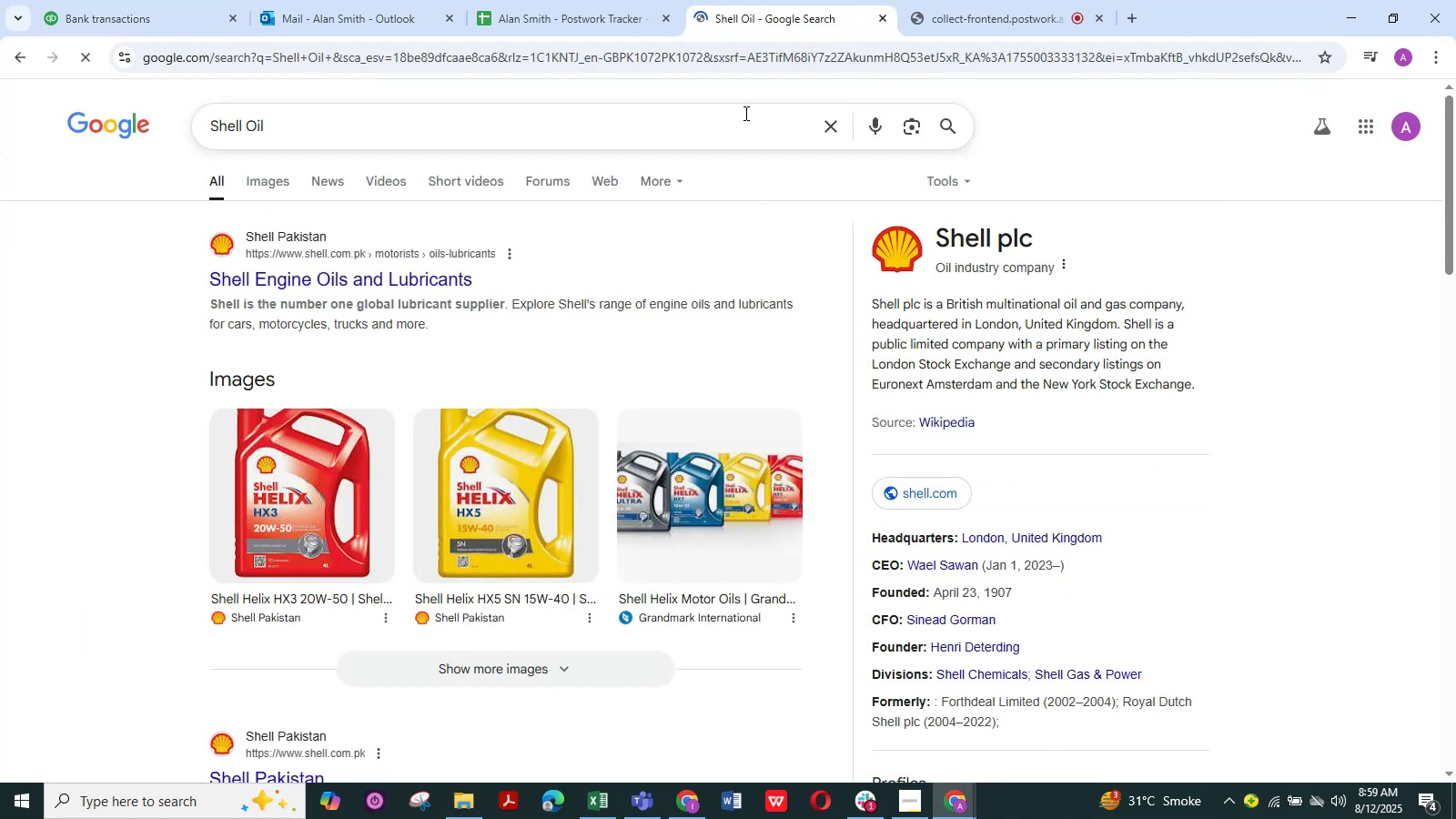 
left_click([1014, 0])
 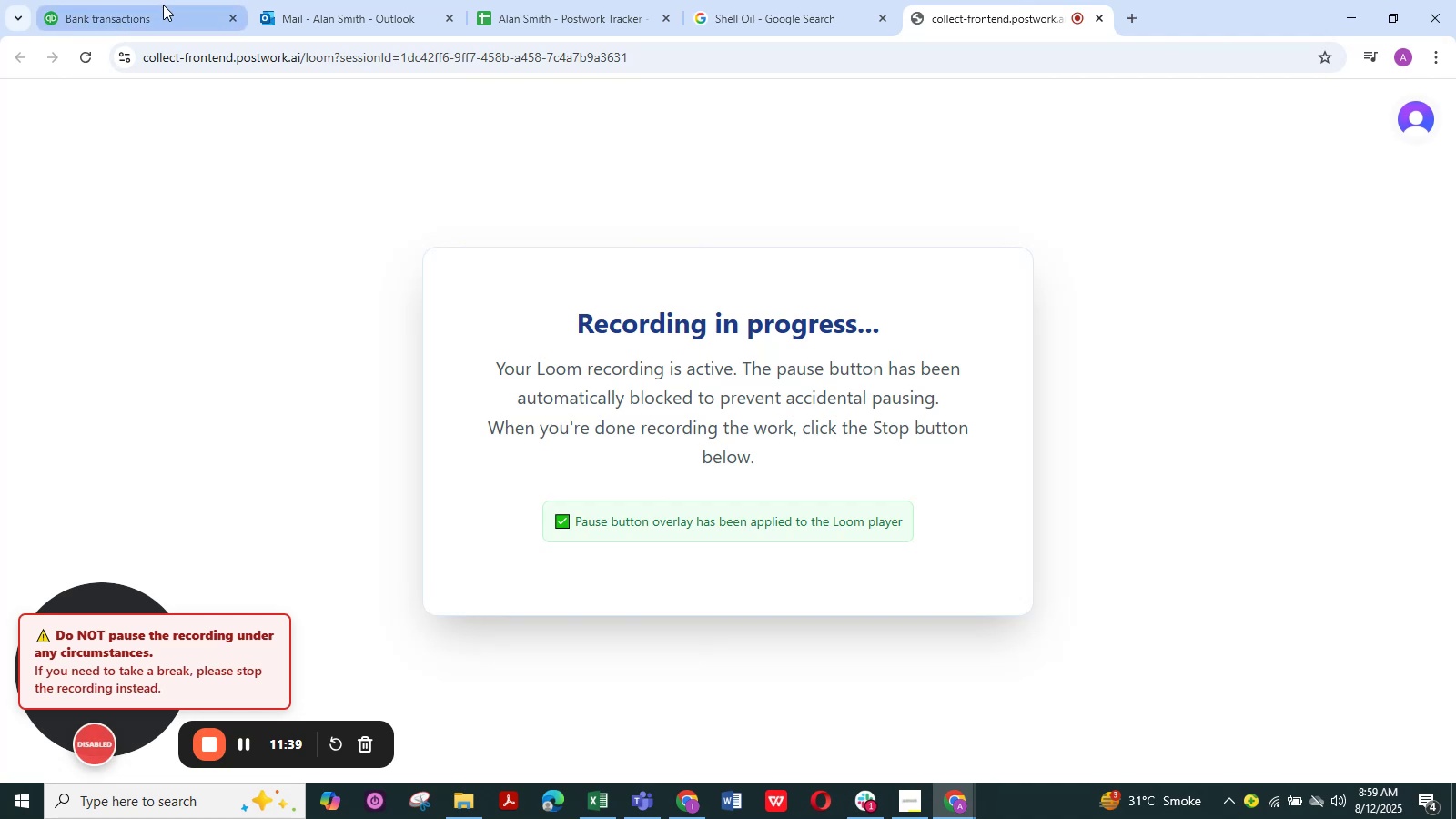 
left_click([158, 8])
 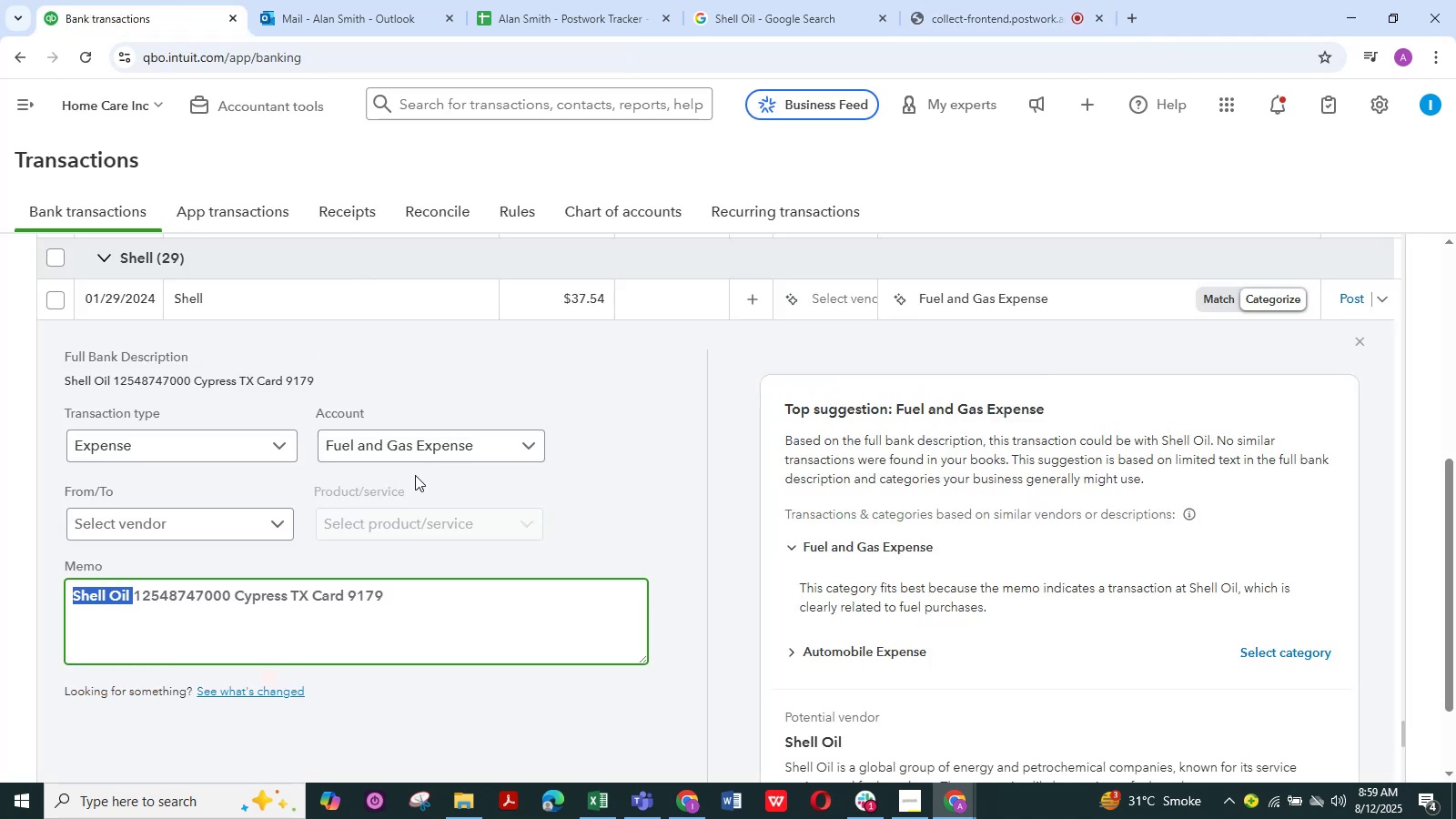 
wait(5.24)
 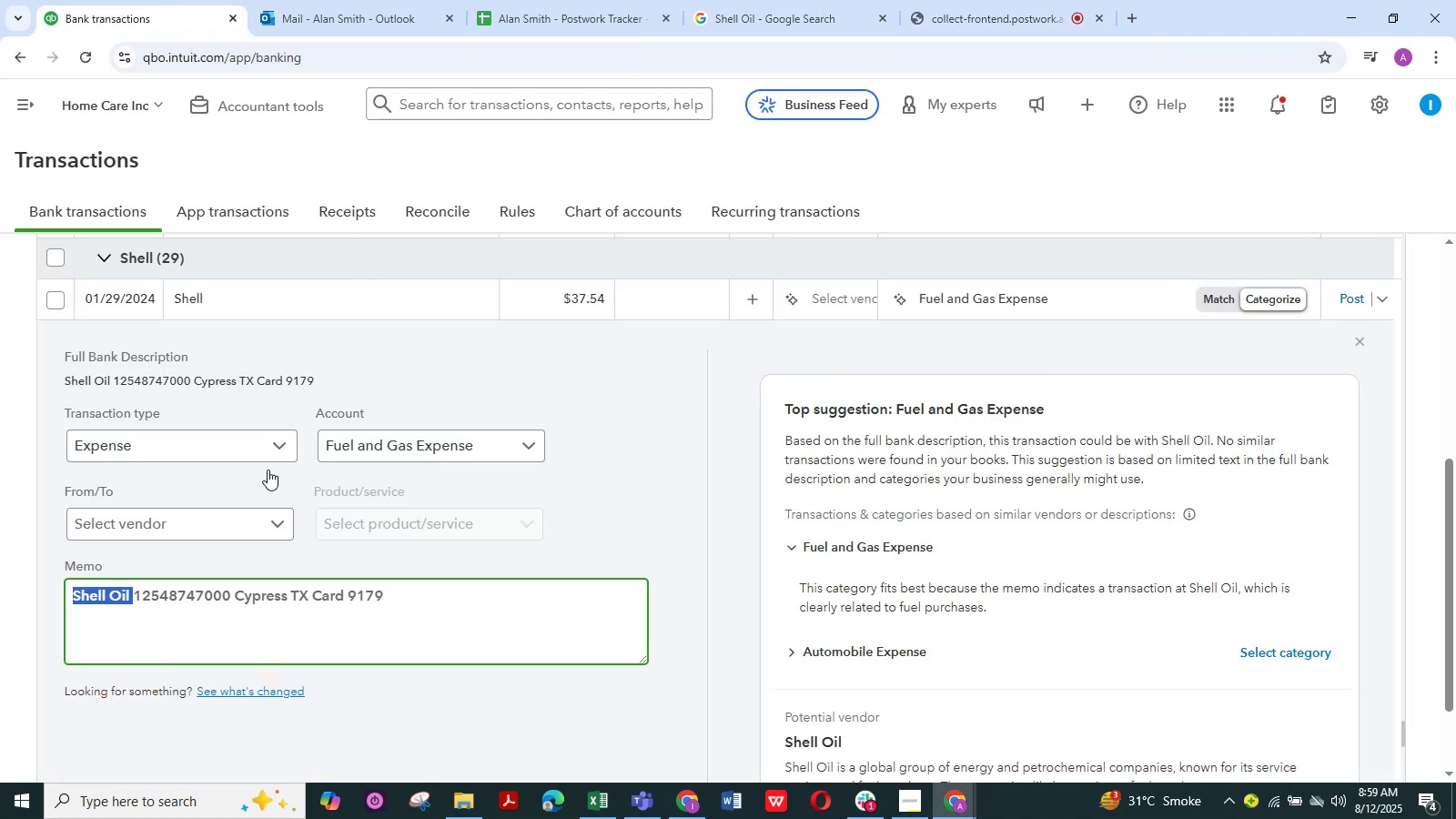 
left_click([281, 525])
 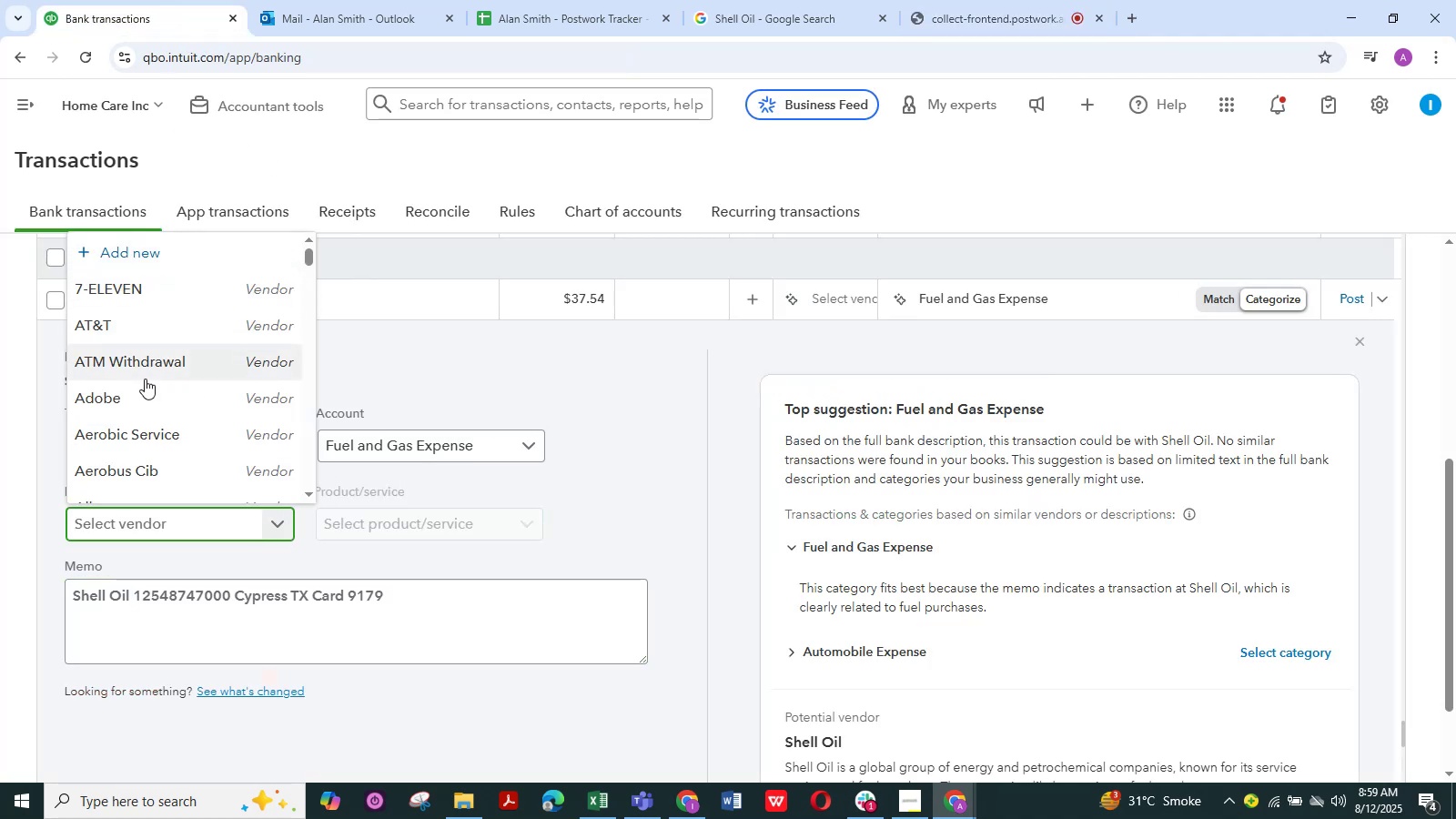 
type(shell )
key(Backspace)
key(Backspace)
key(Backspace)
key(Backspace)
key(Backspace)
key(Backspace)
type(Shell O)
 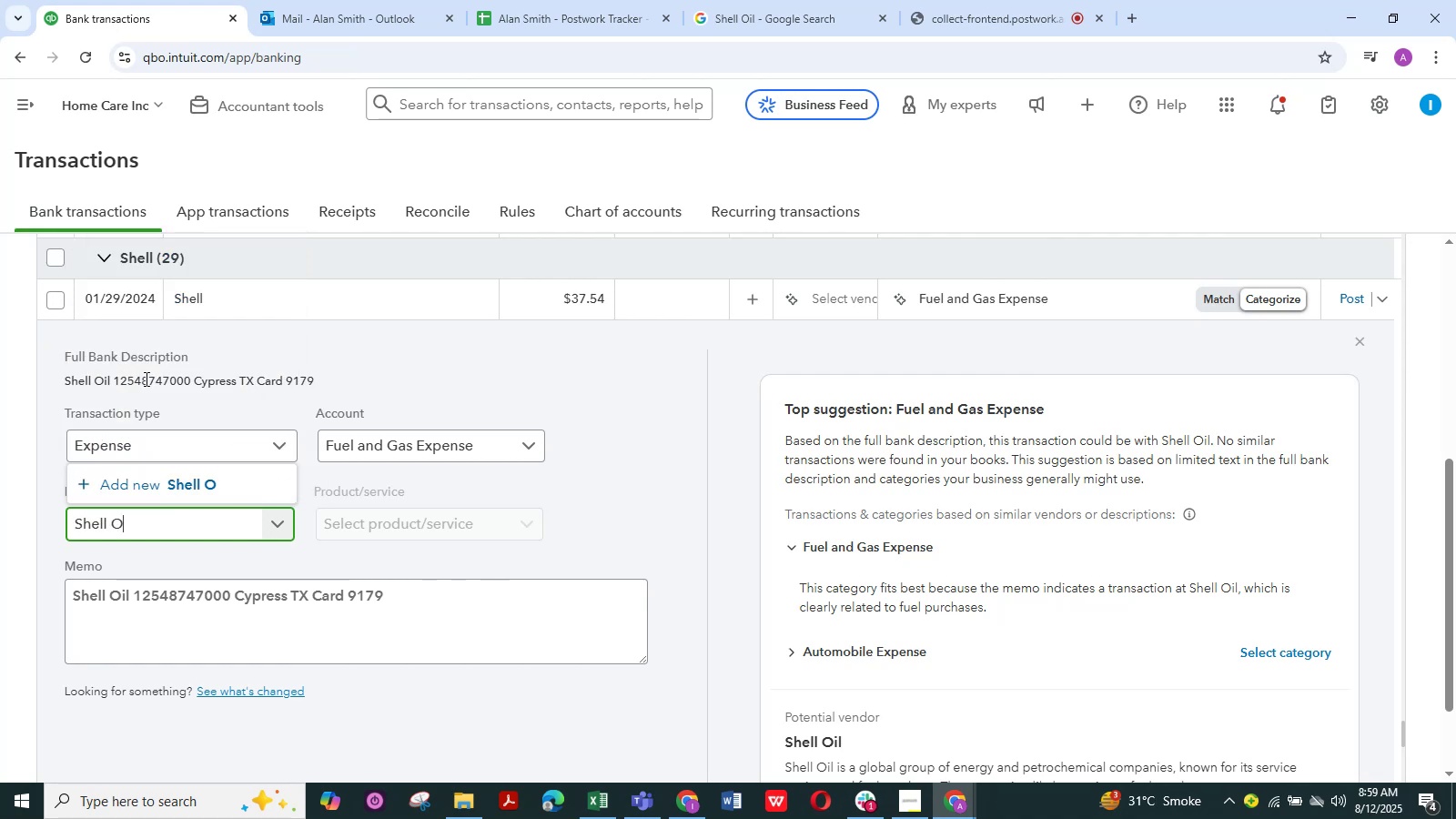 
type(il)
 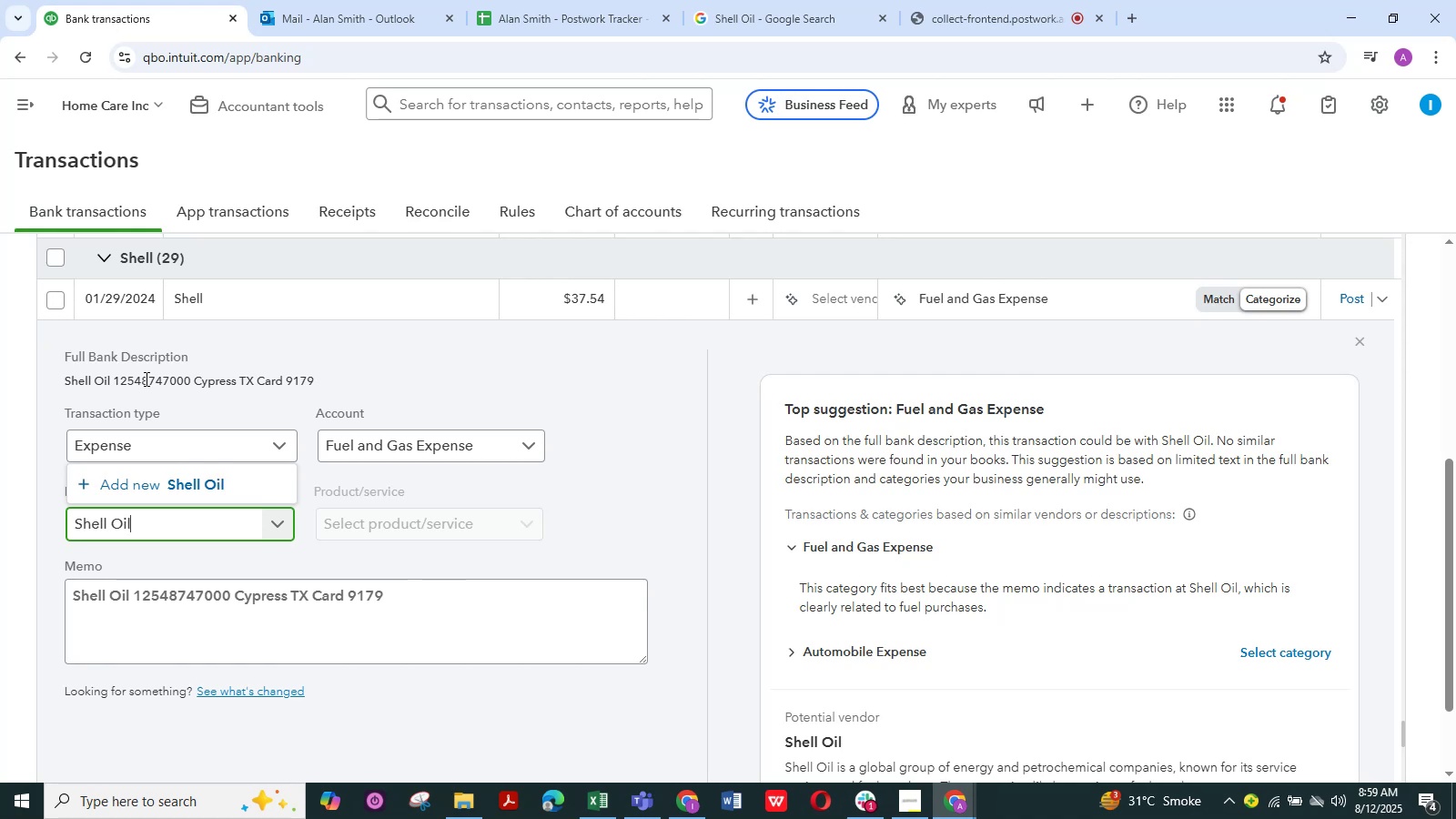 
wait(5.81)
 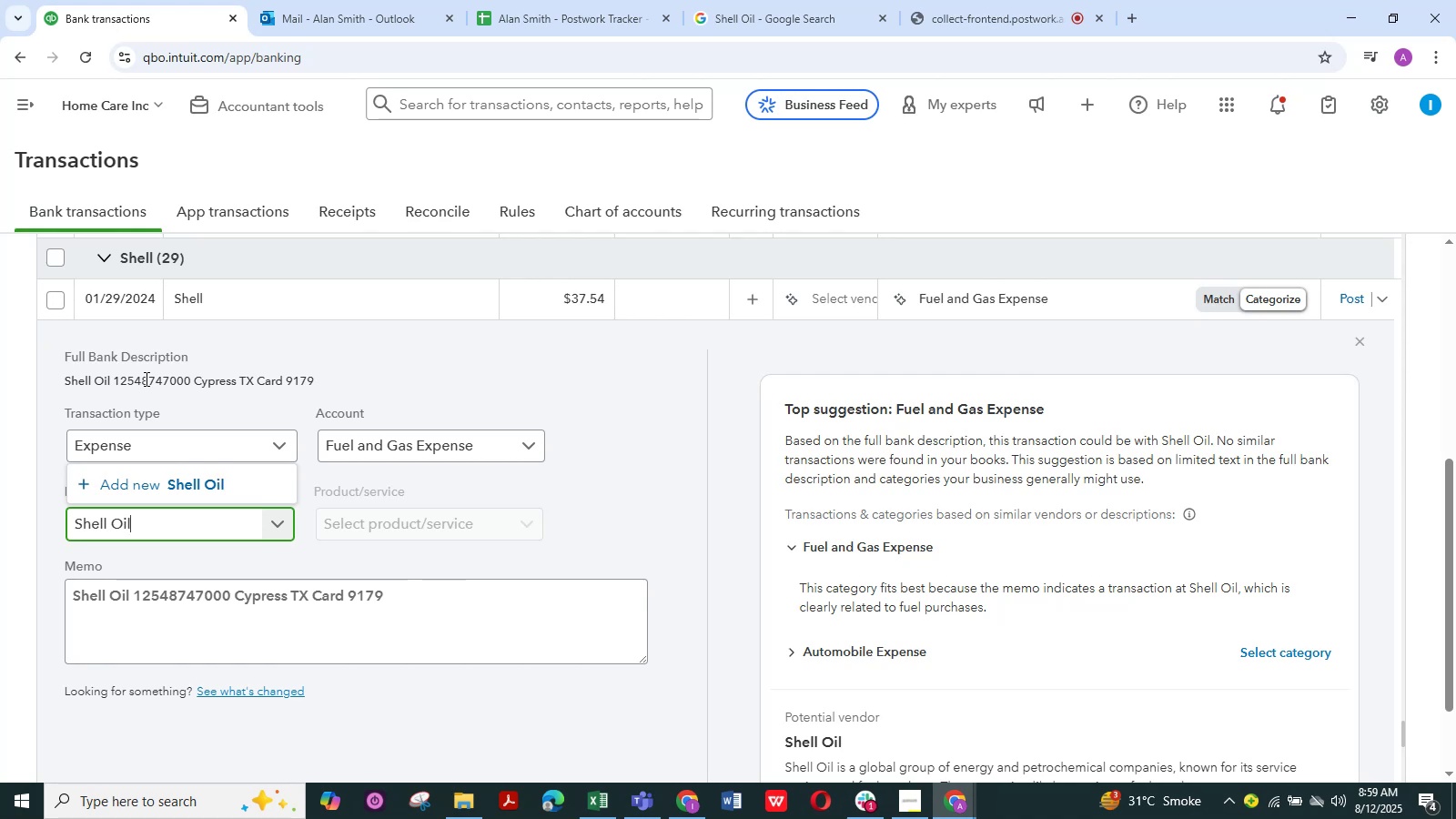 
scroll: coordinate [272, 520], scroll_direction: down, amount: 3.0
 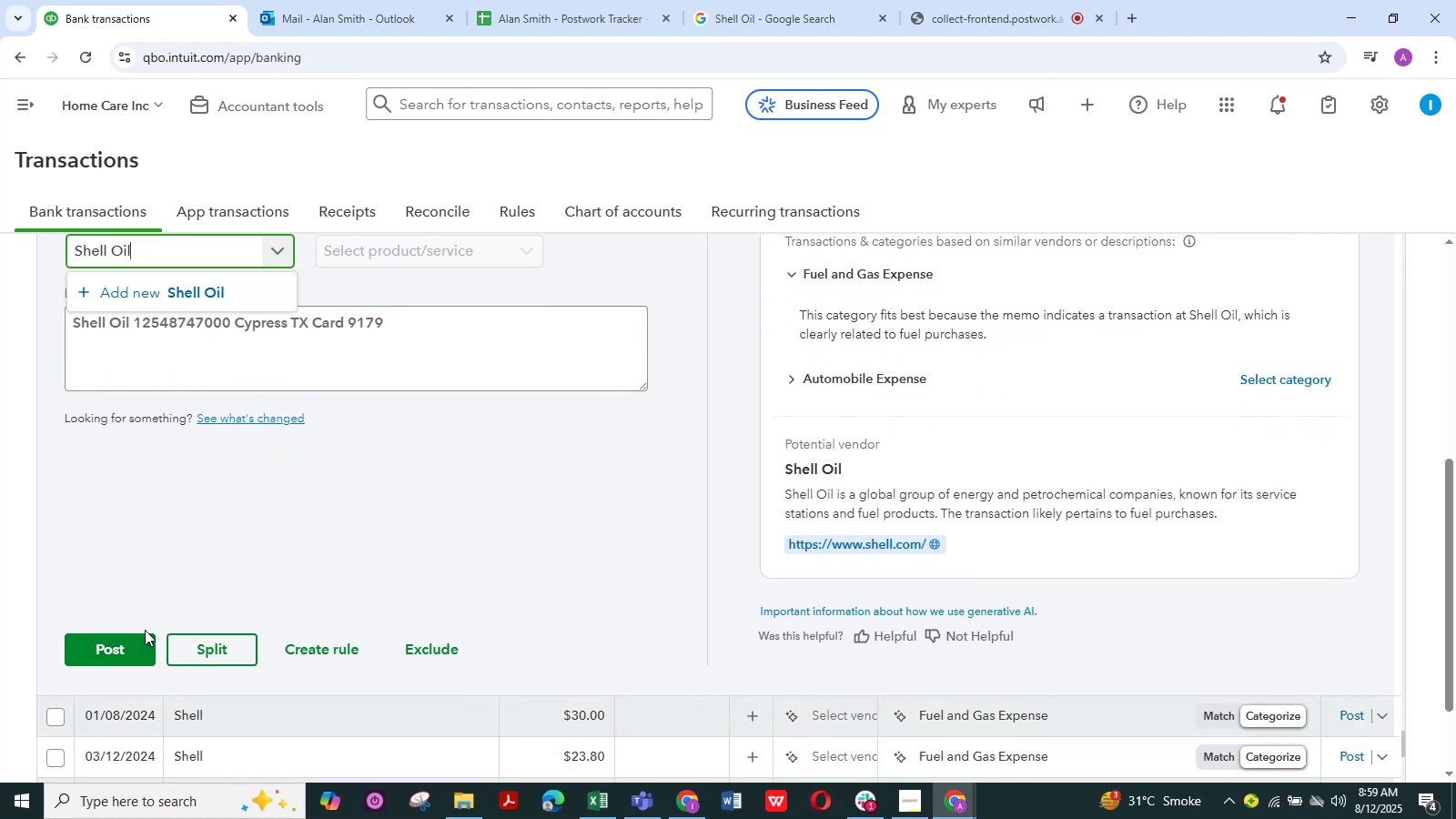 
wait(13.08)
 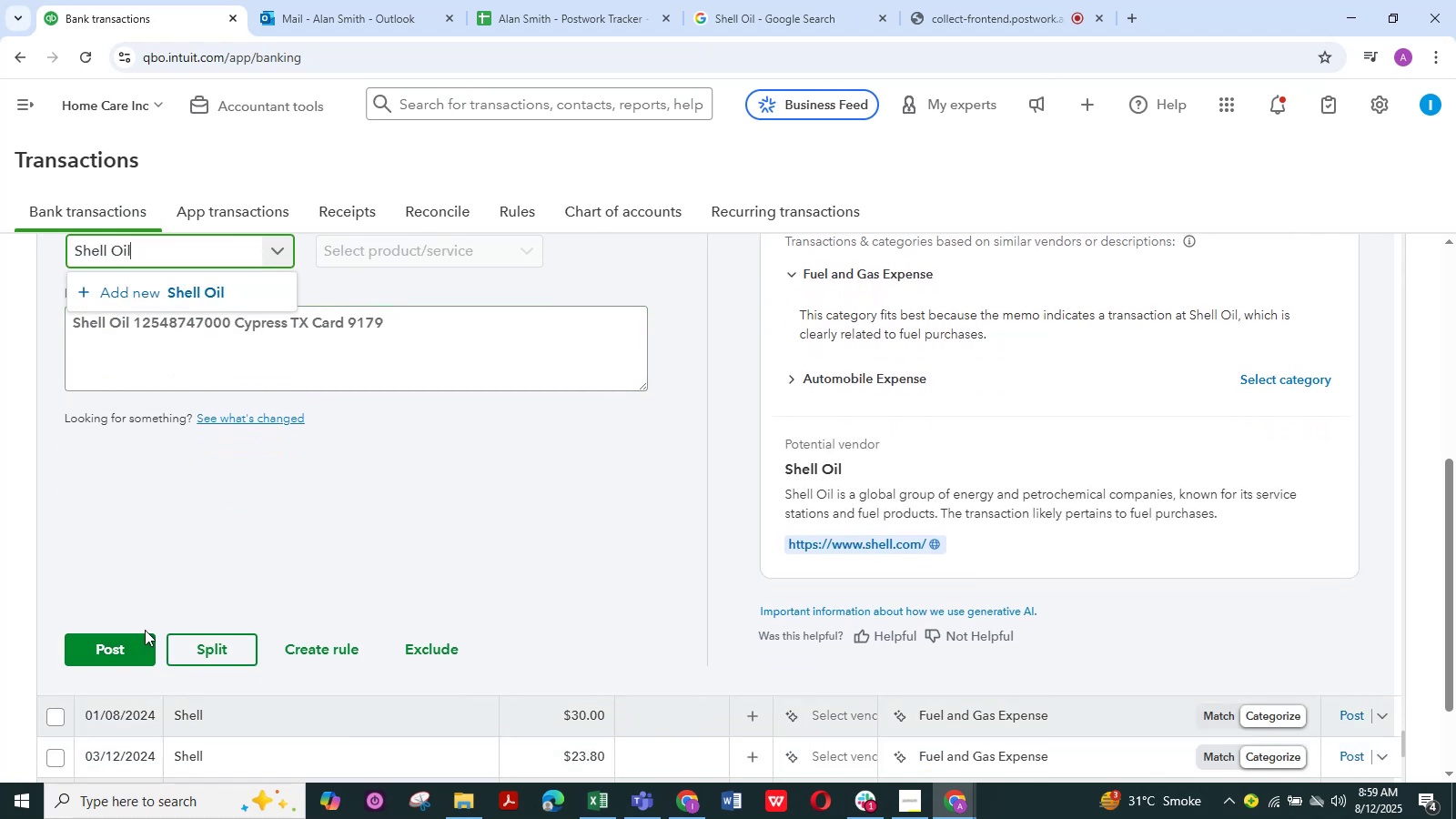 
left_click([117, 645])
 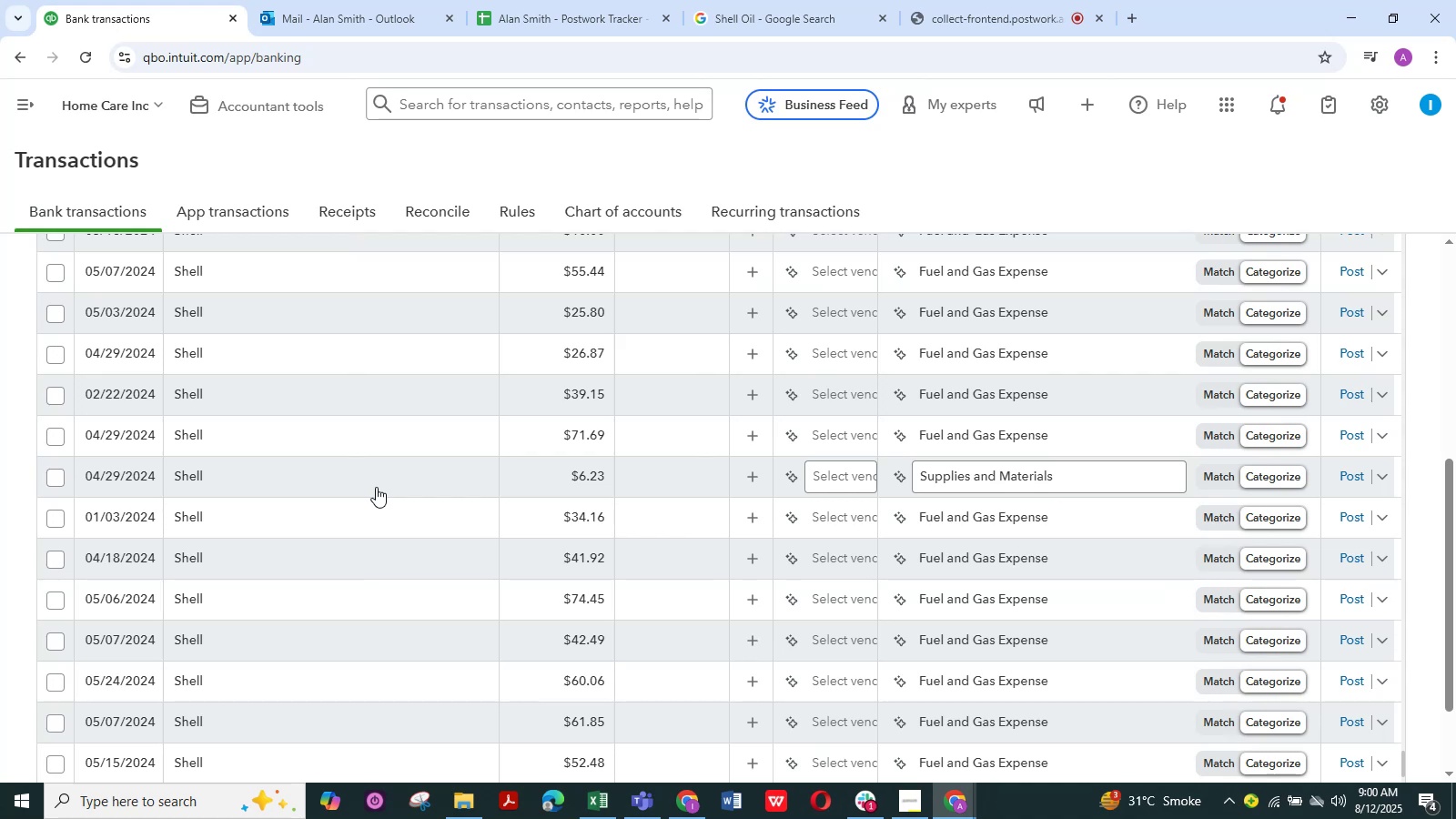 
wait(23.23)
 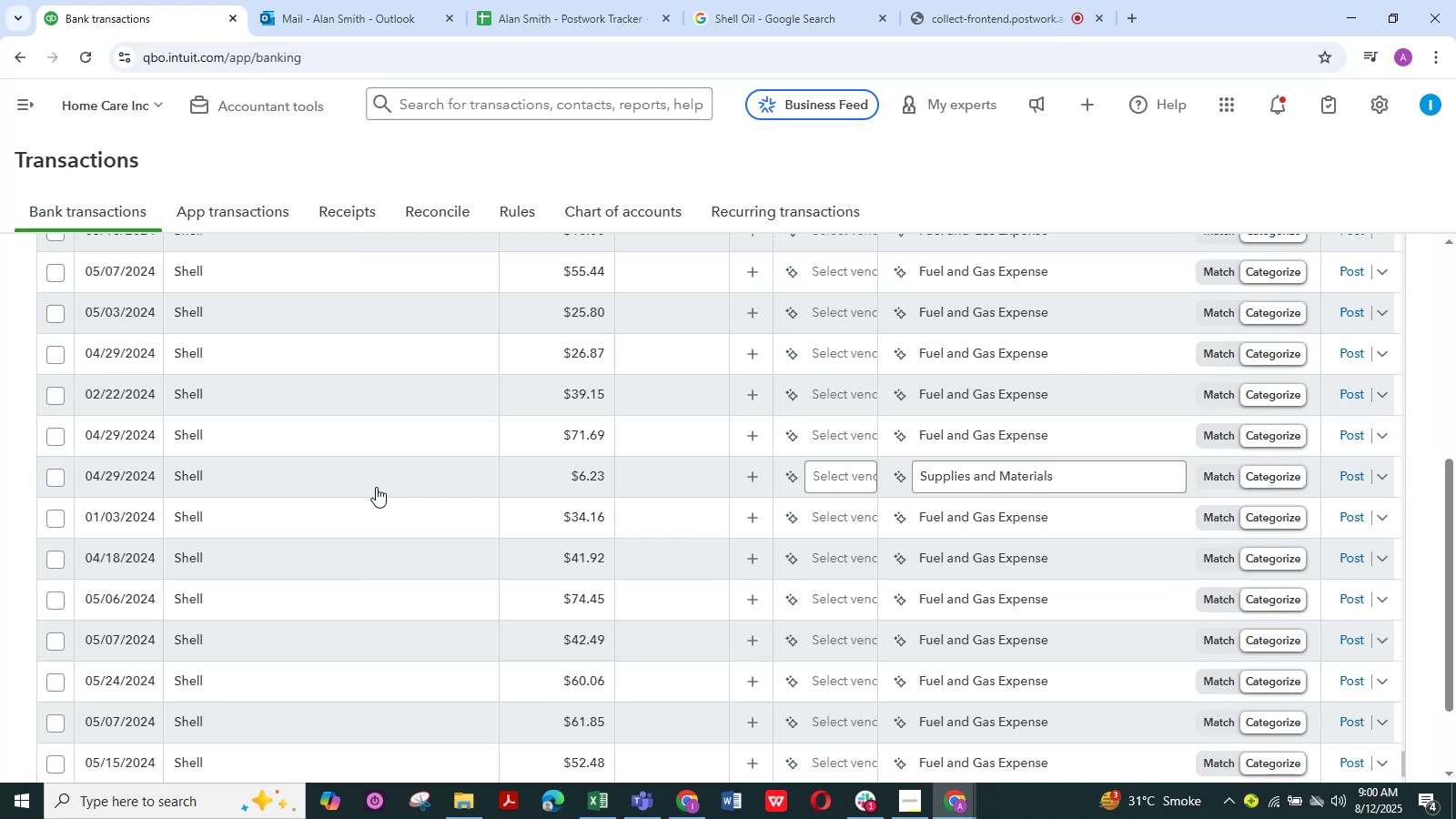 
scroll: coordinate [290, 445], scroll_direction: up, amount: 3.0
 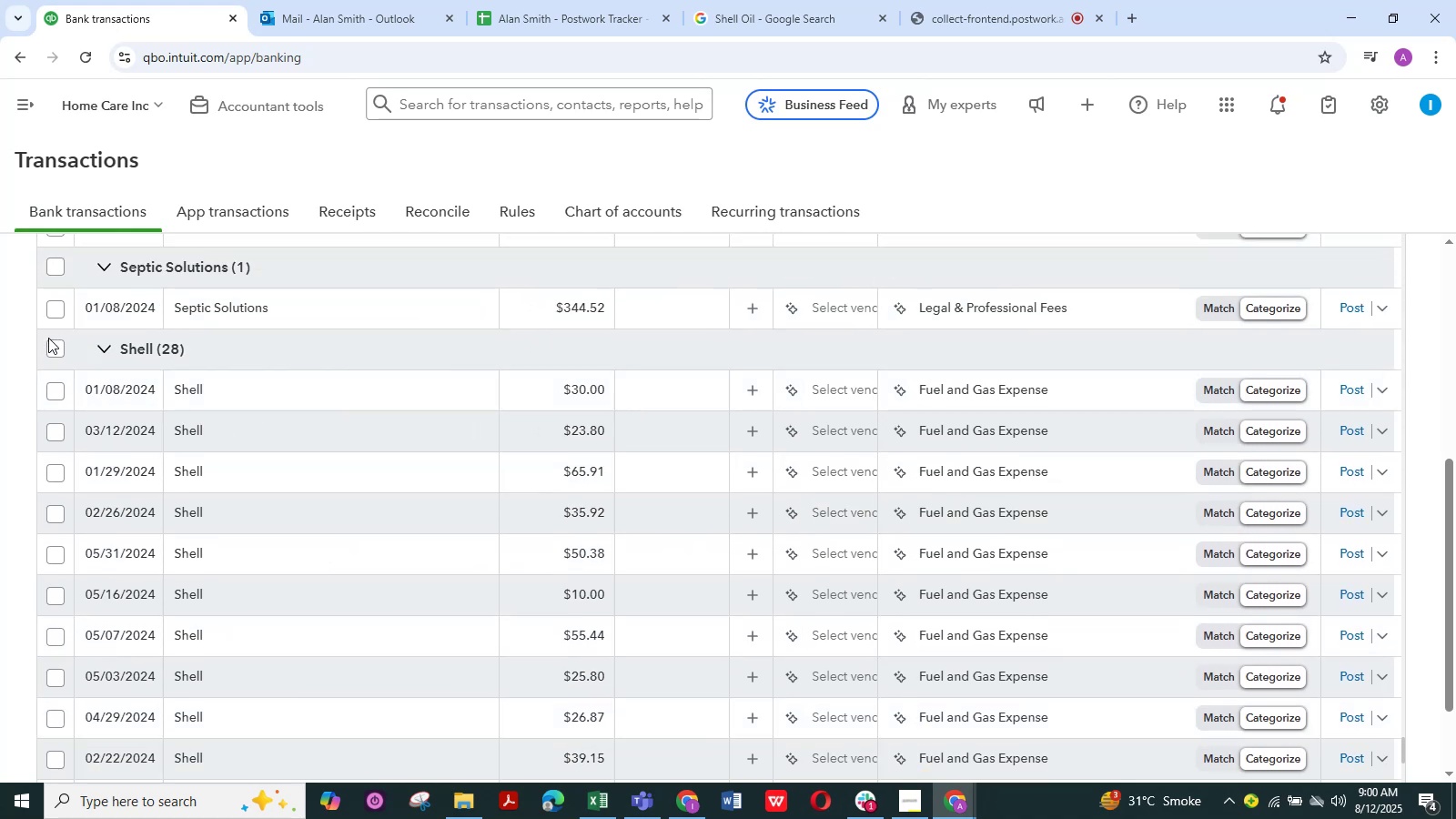 
left_click([52, 344])
 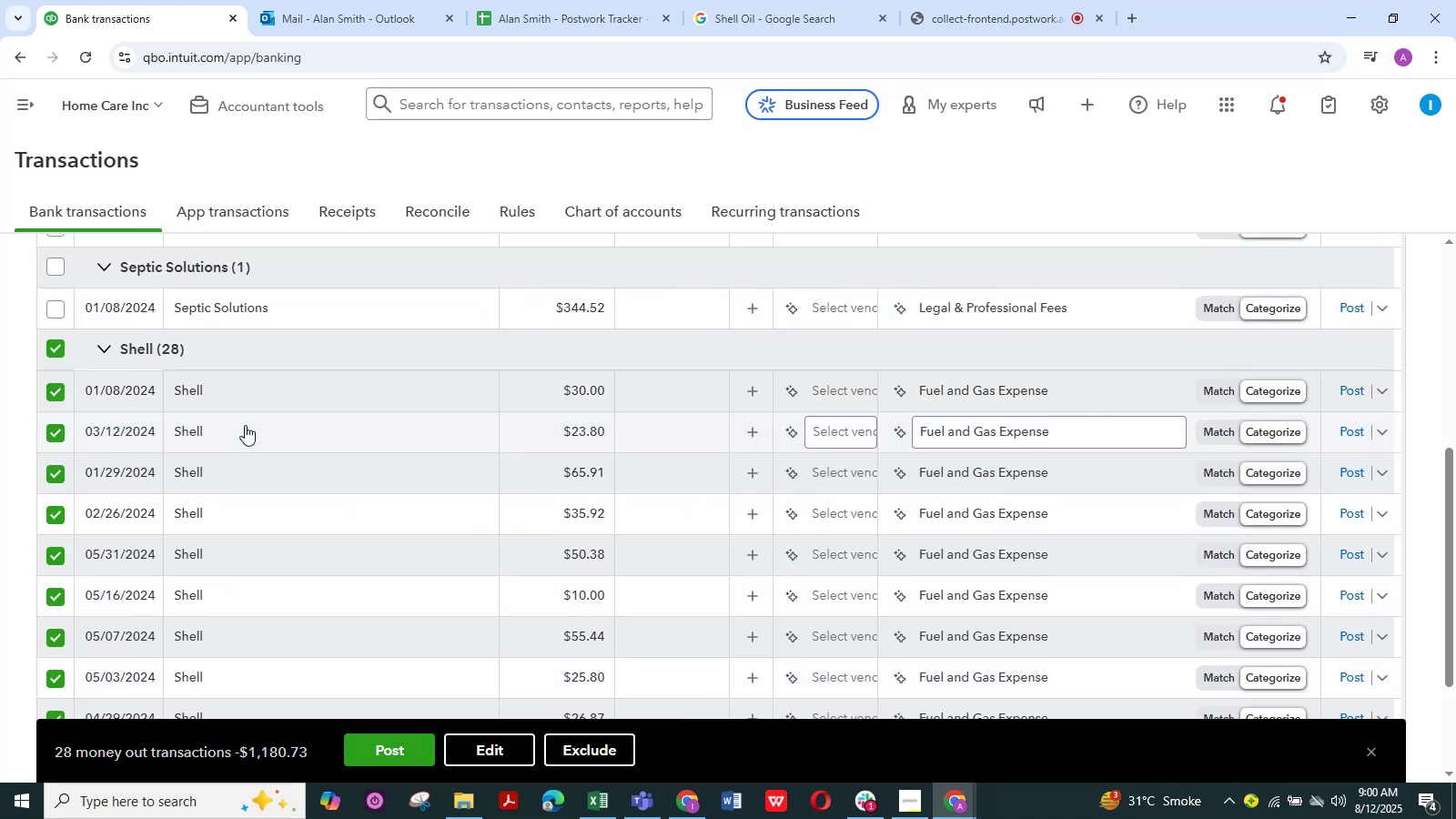 
scroll: coordinate [334, 489], scroll_direction: down, amount: 12.0
 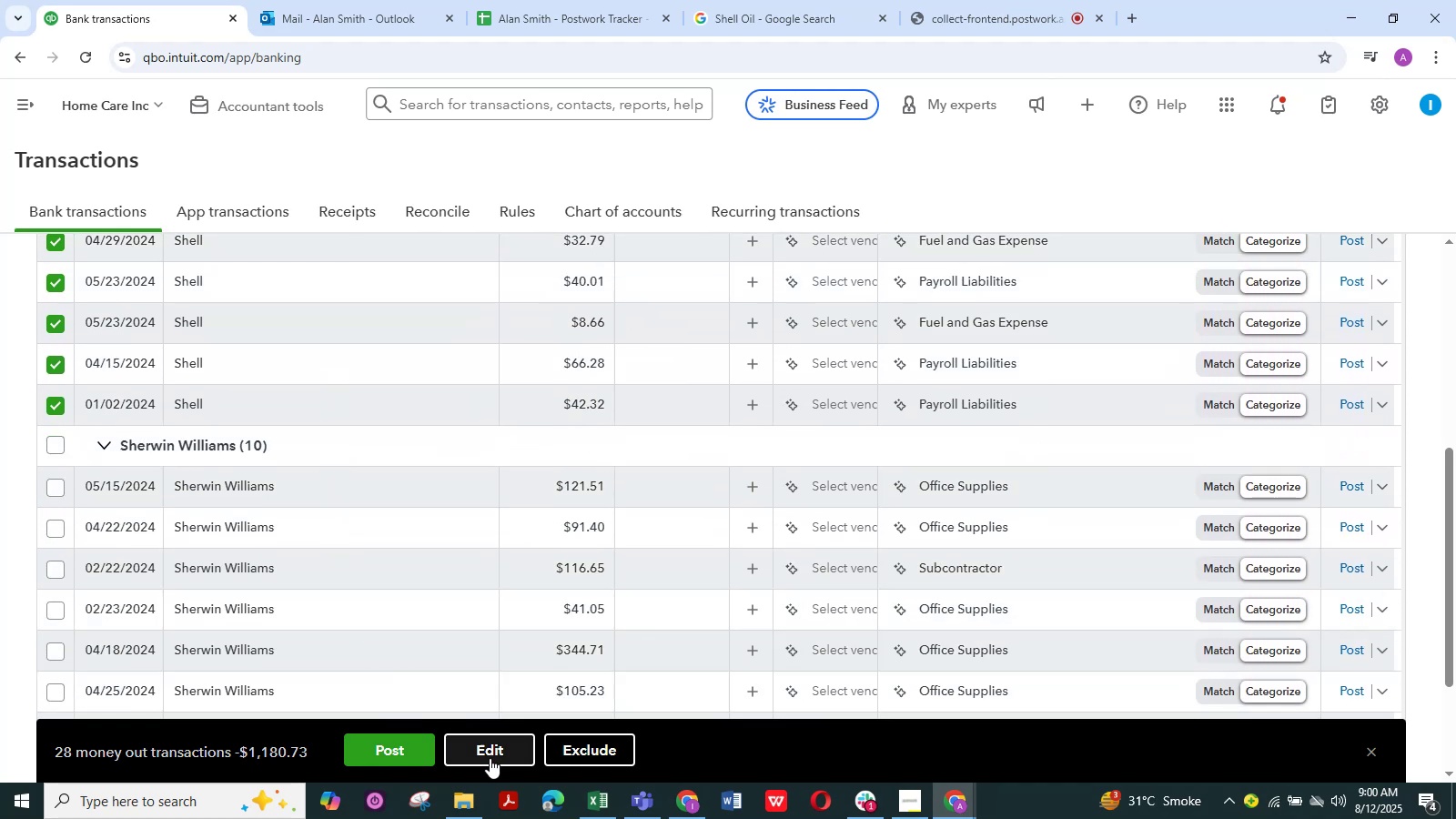 
left_click([490, 758])
 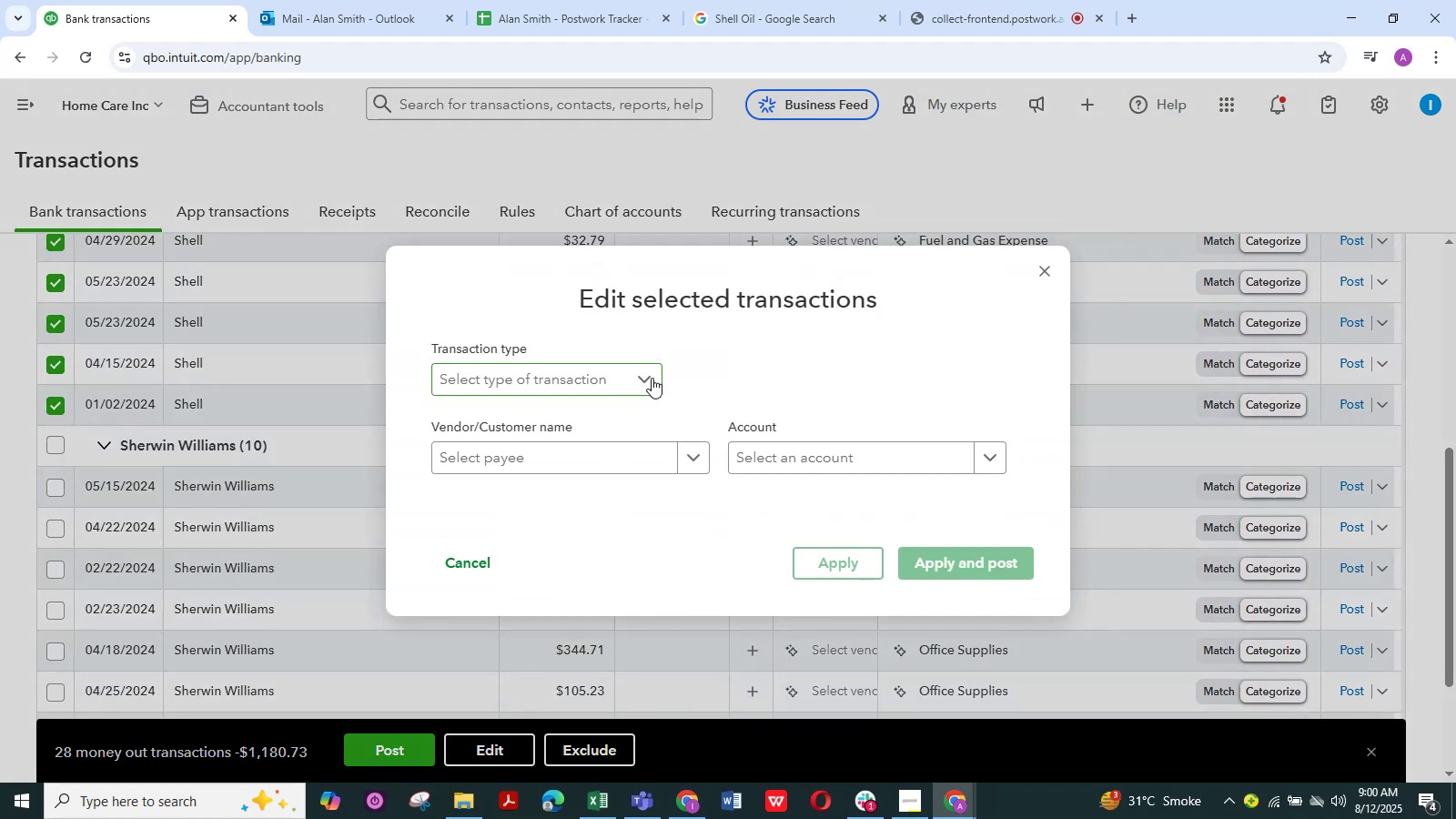 
left_click([652, 378])
 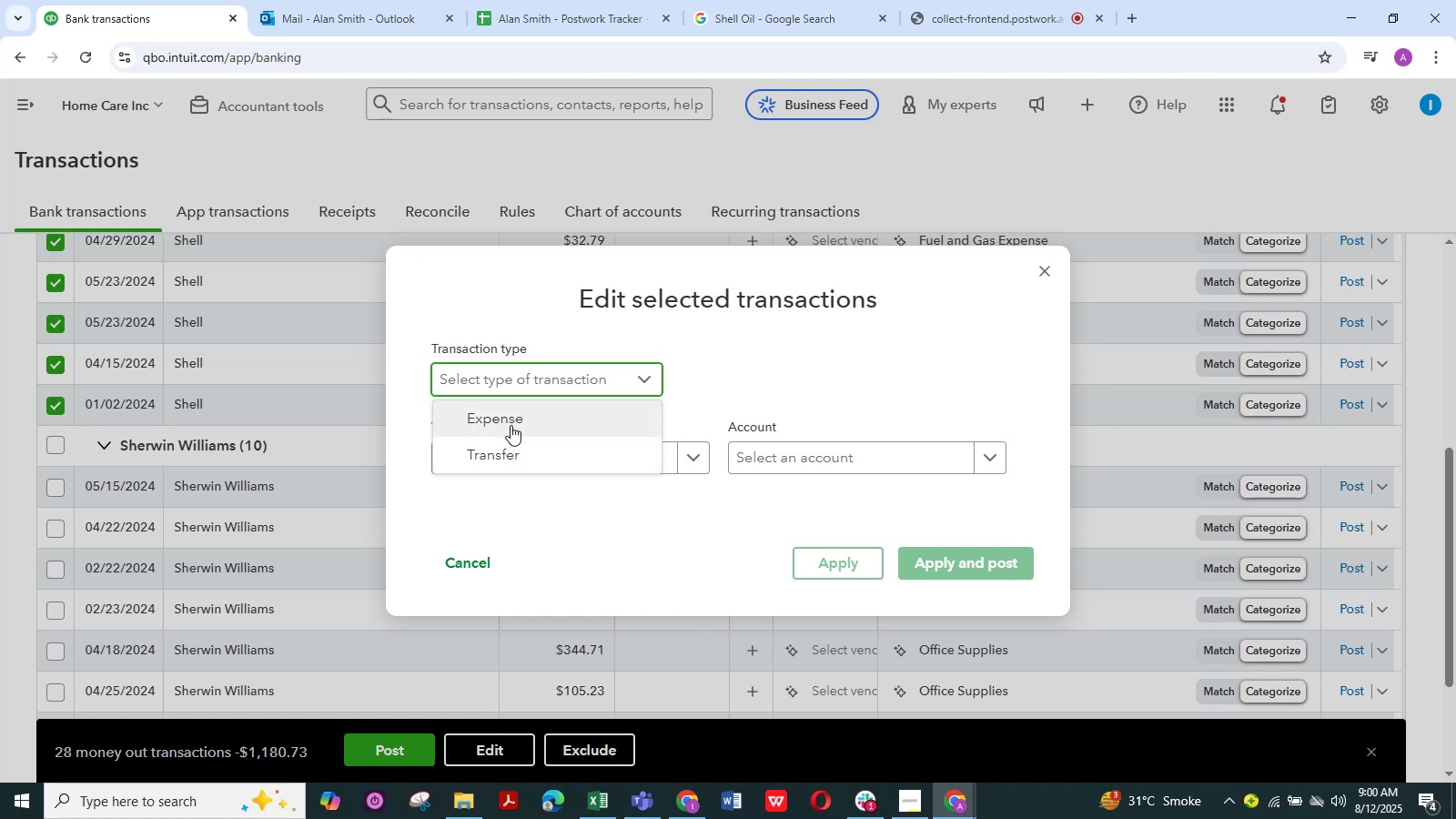 
left_click([511, 425])
 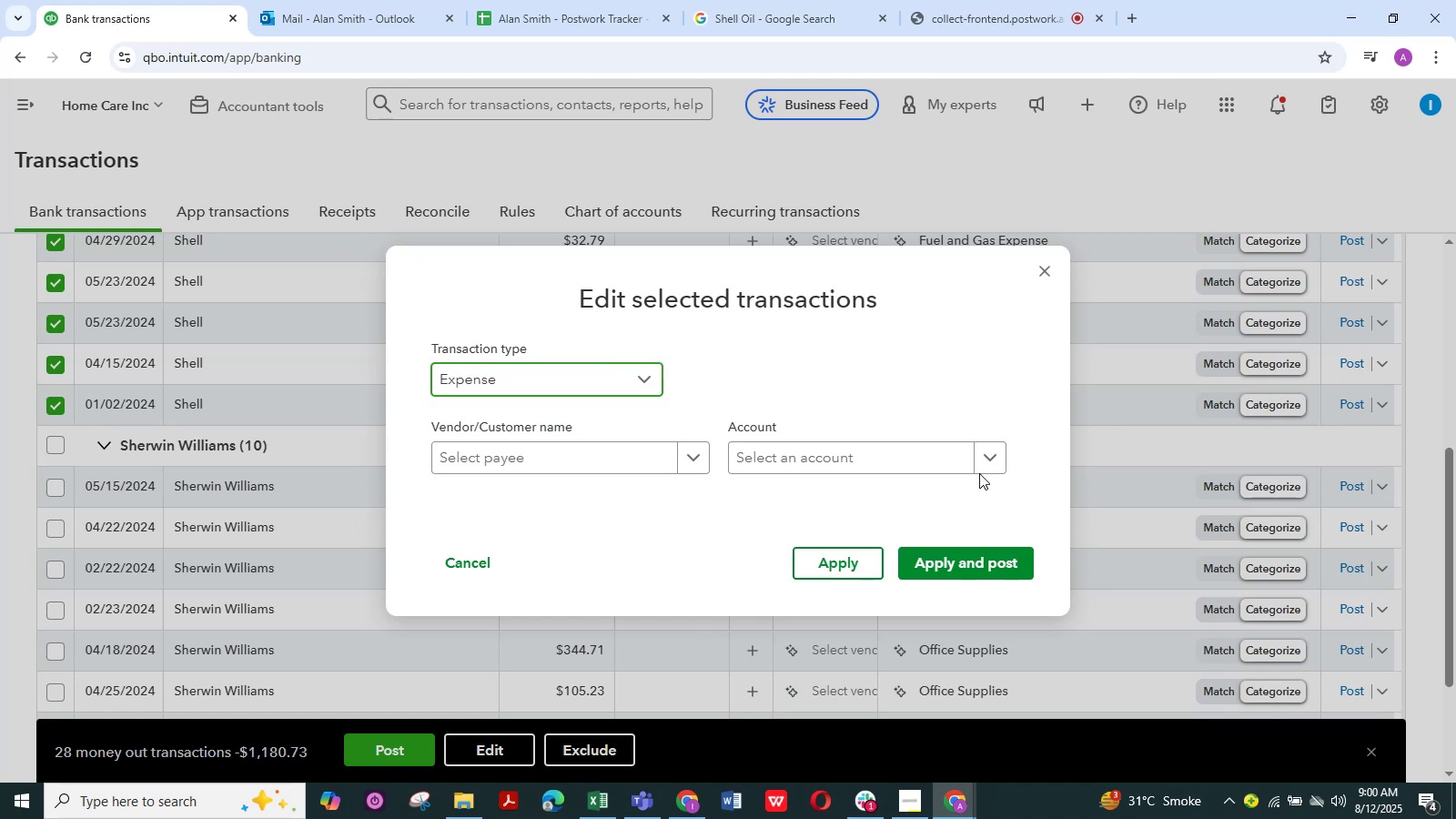 
left_click([995, 456])
 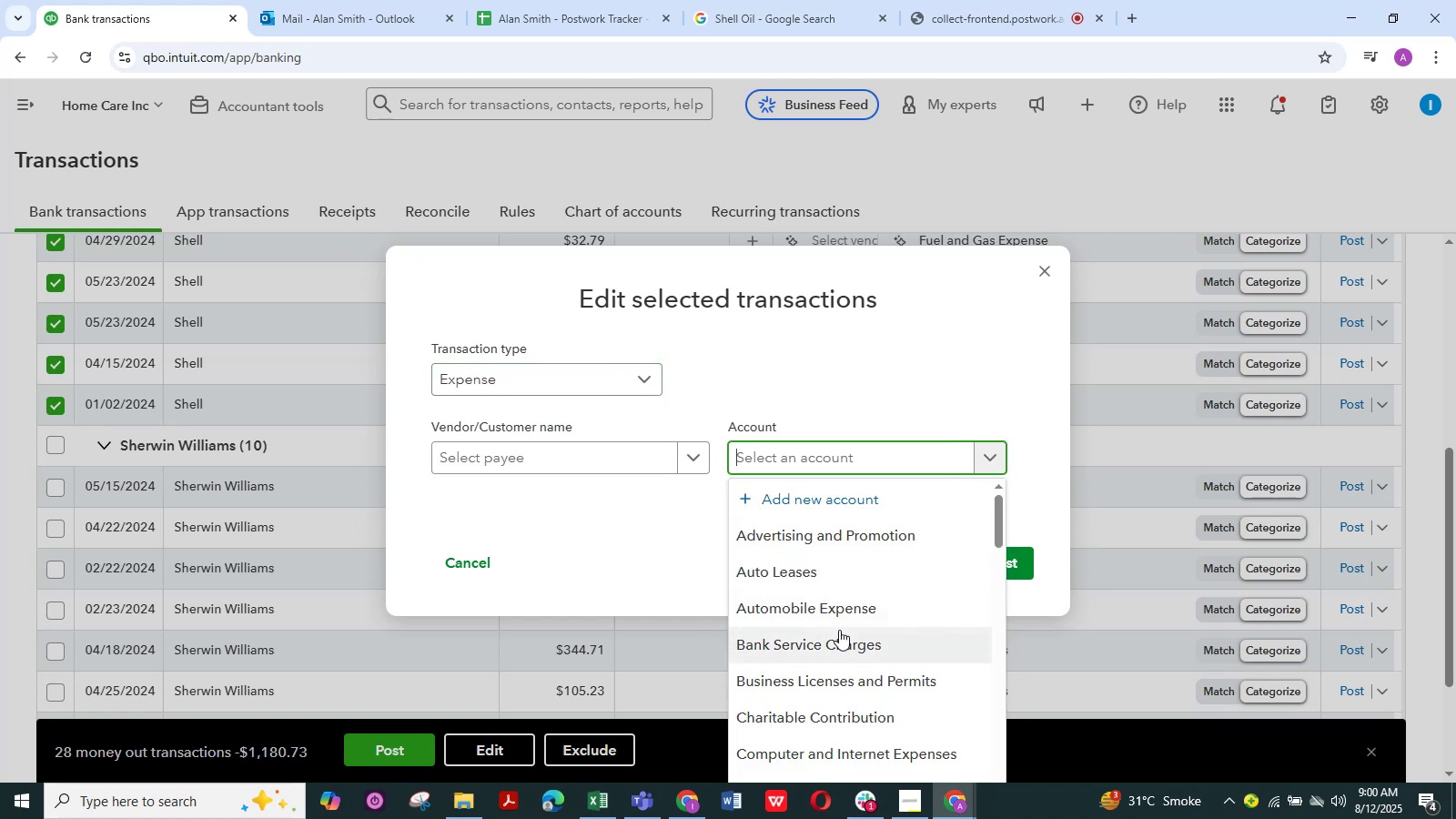 
scroll: coordinate [839, 630], scroll_direction: down, amount: 6.0
 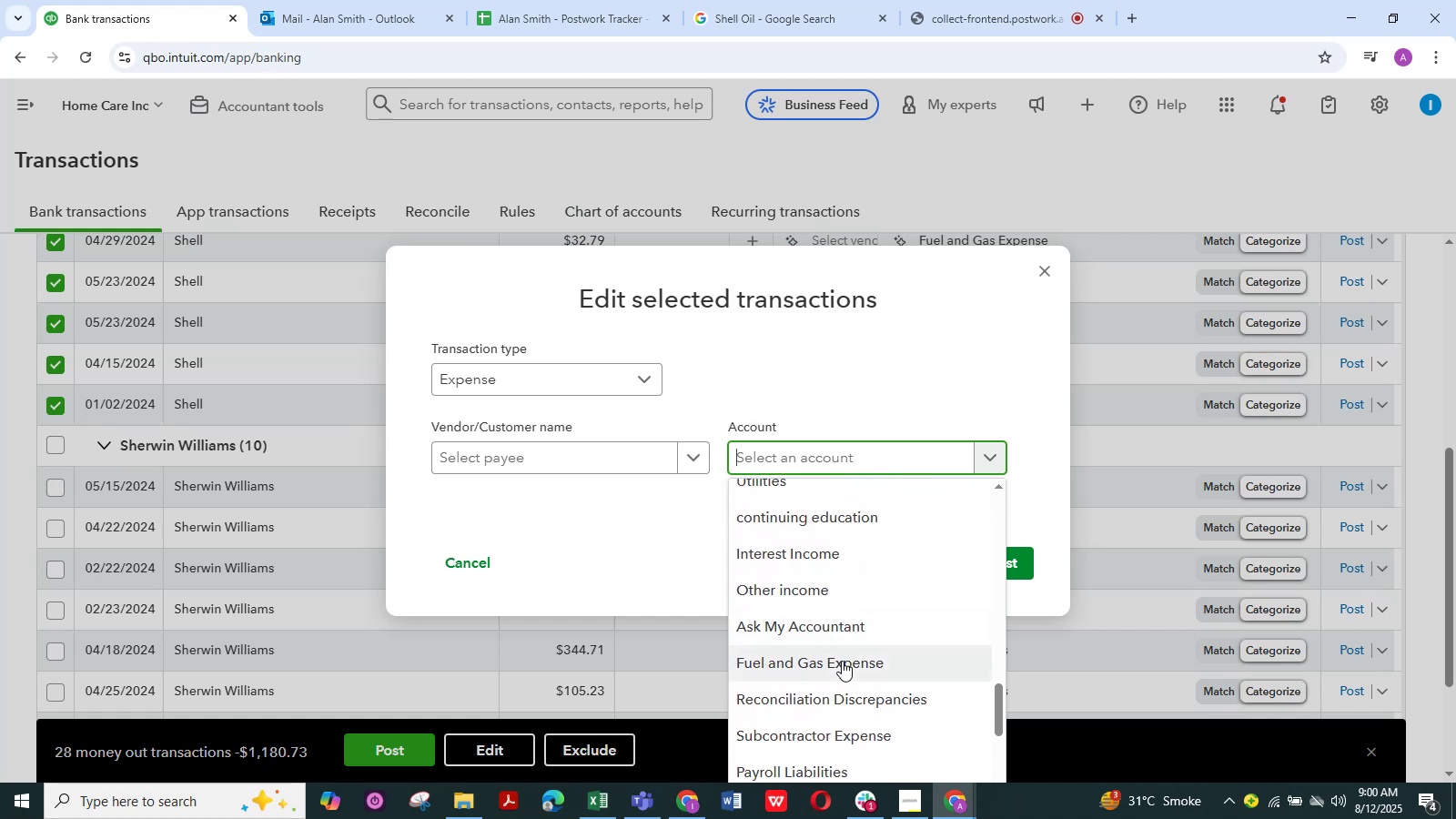 
left_click([842, 661])
 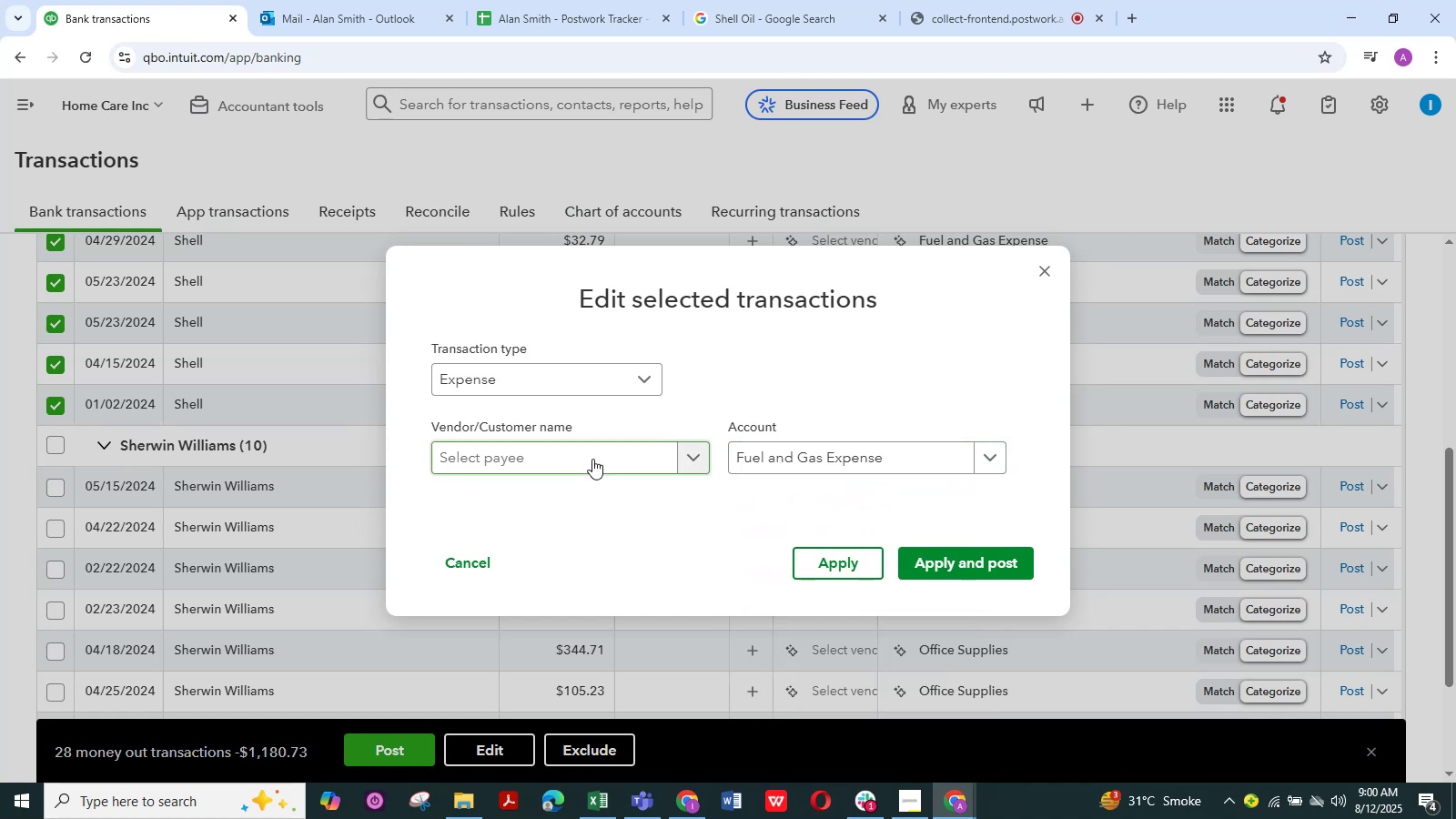 
left_click([698, 462])
 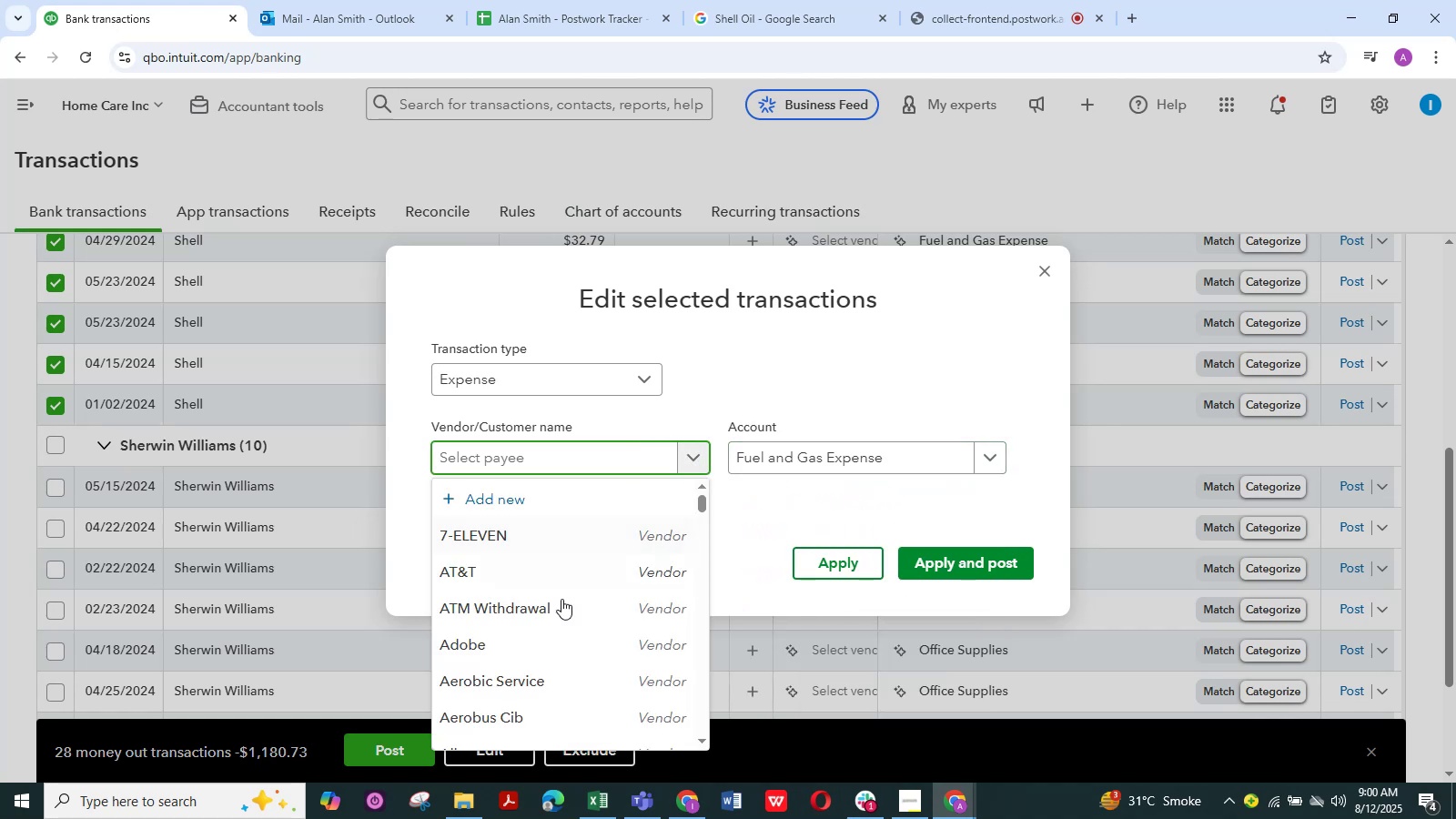 
scroll: coordinate [561, 605], scroll_direction: down, amount: 10.0
 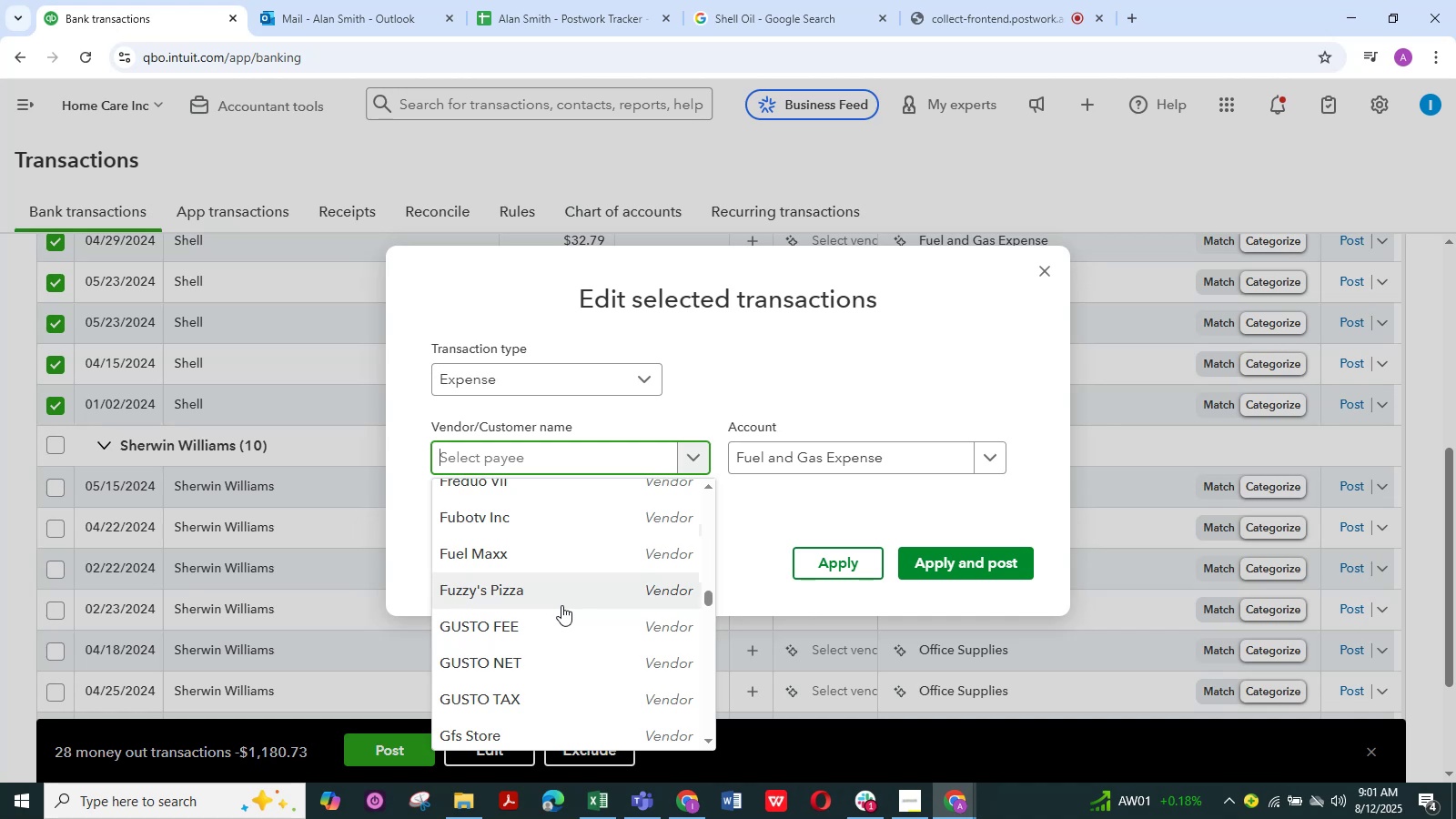 
scroll: coordinate [561, 605], scroll_direction: down, amount: 5.0
 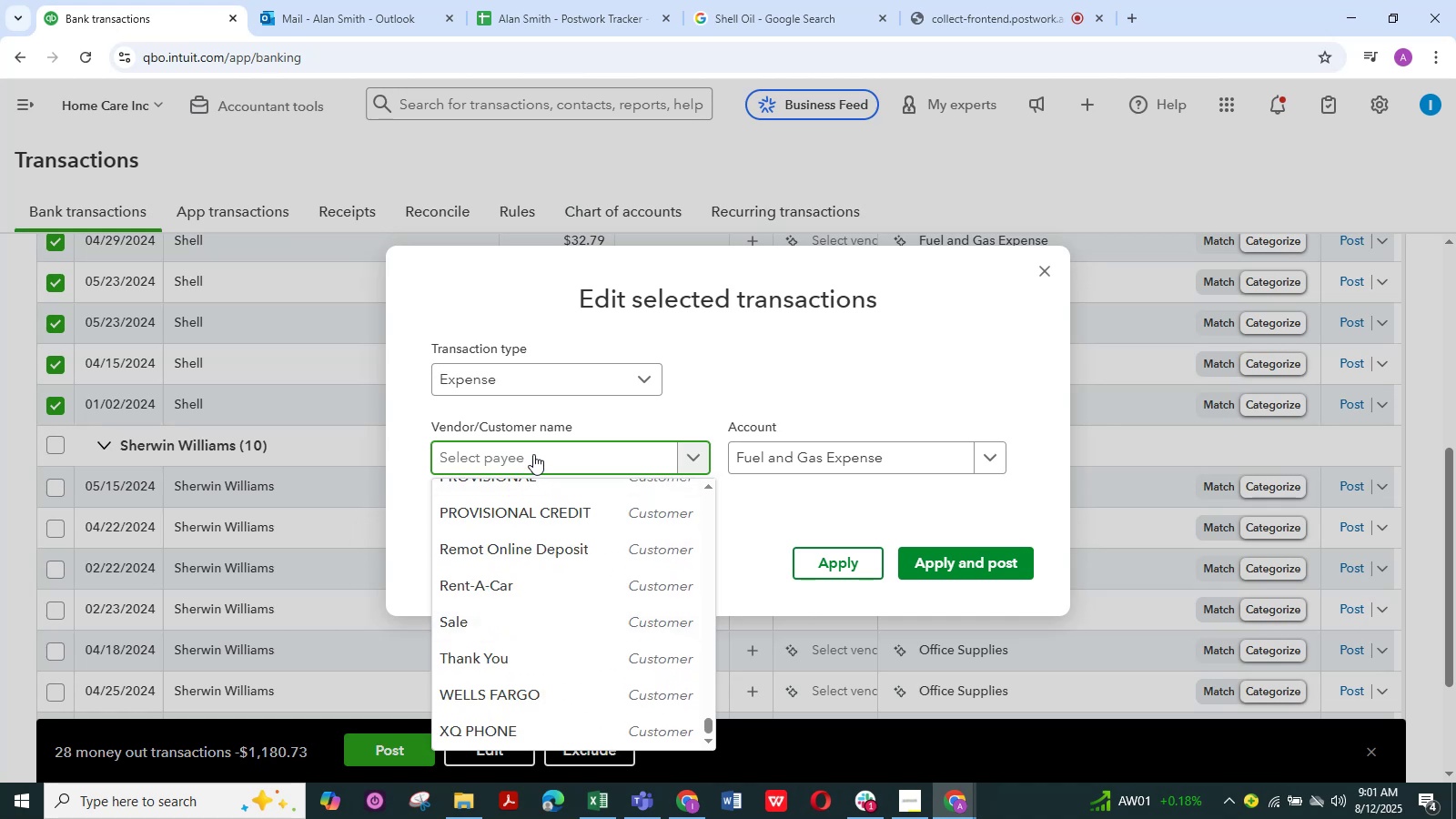 
left_click([533, 448])
 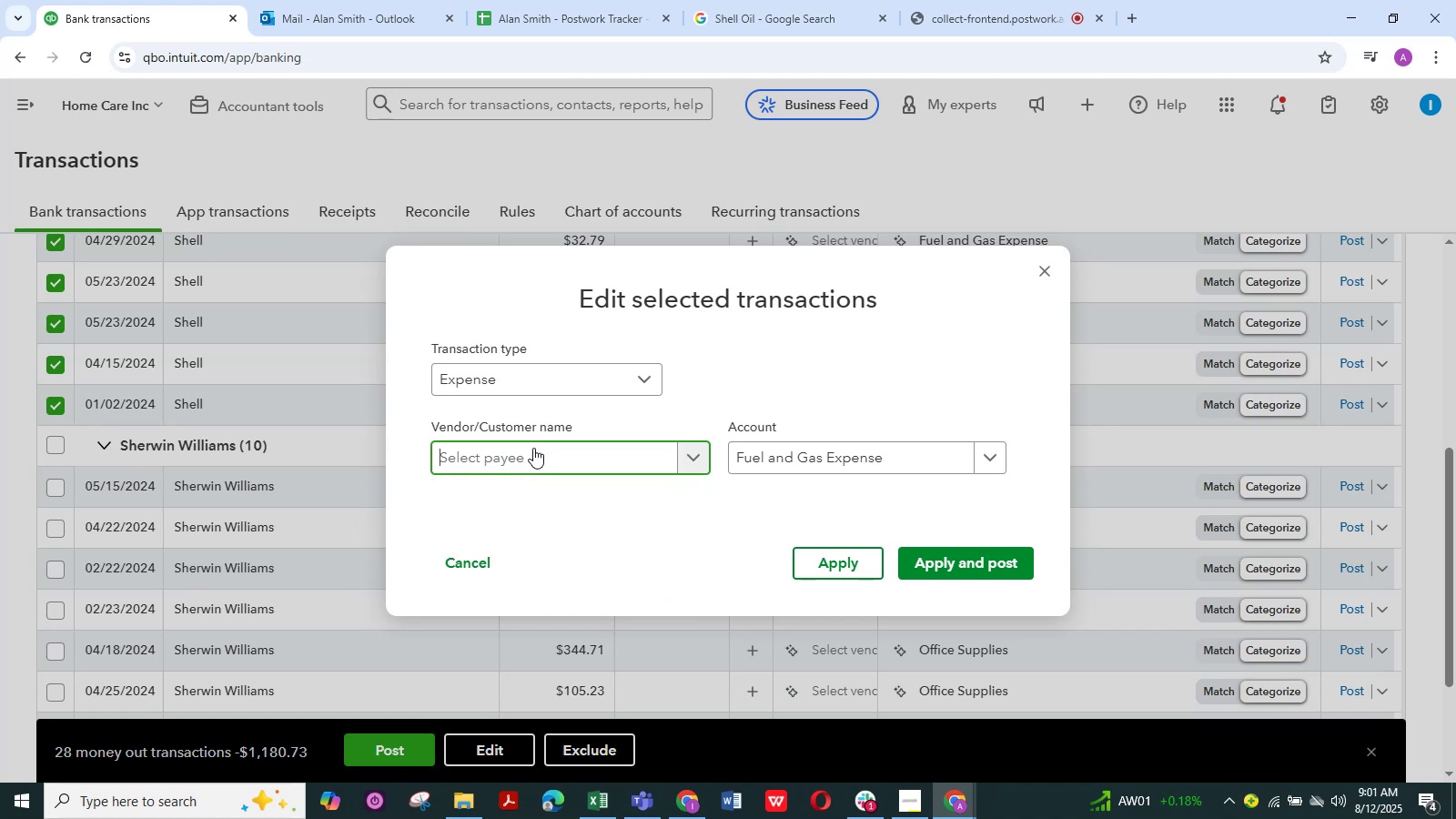 
type(she)
 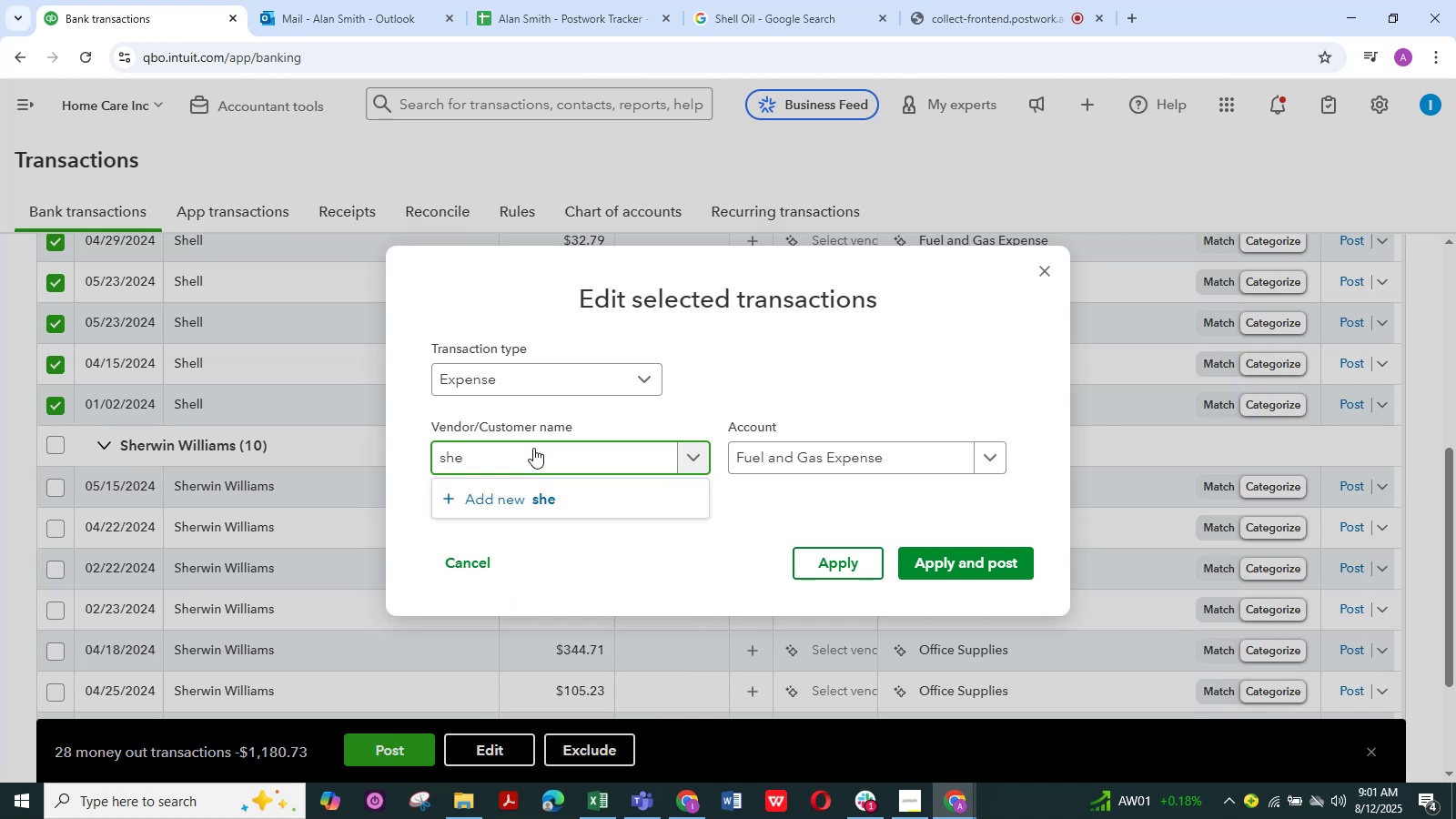 
wait(6.94)
 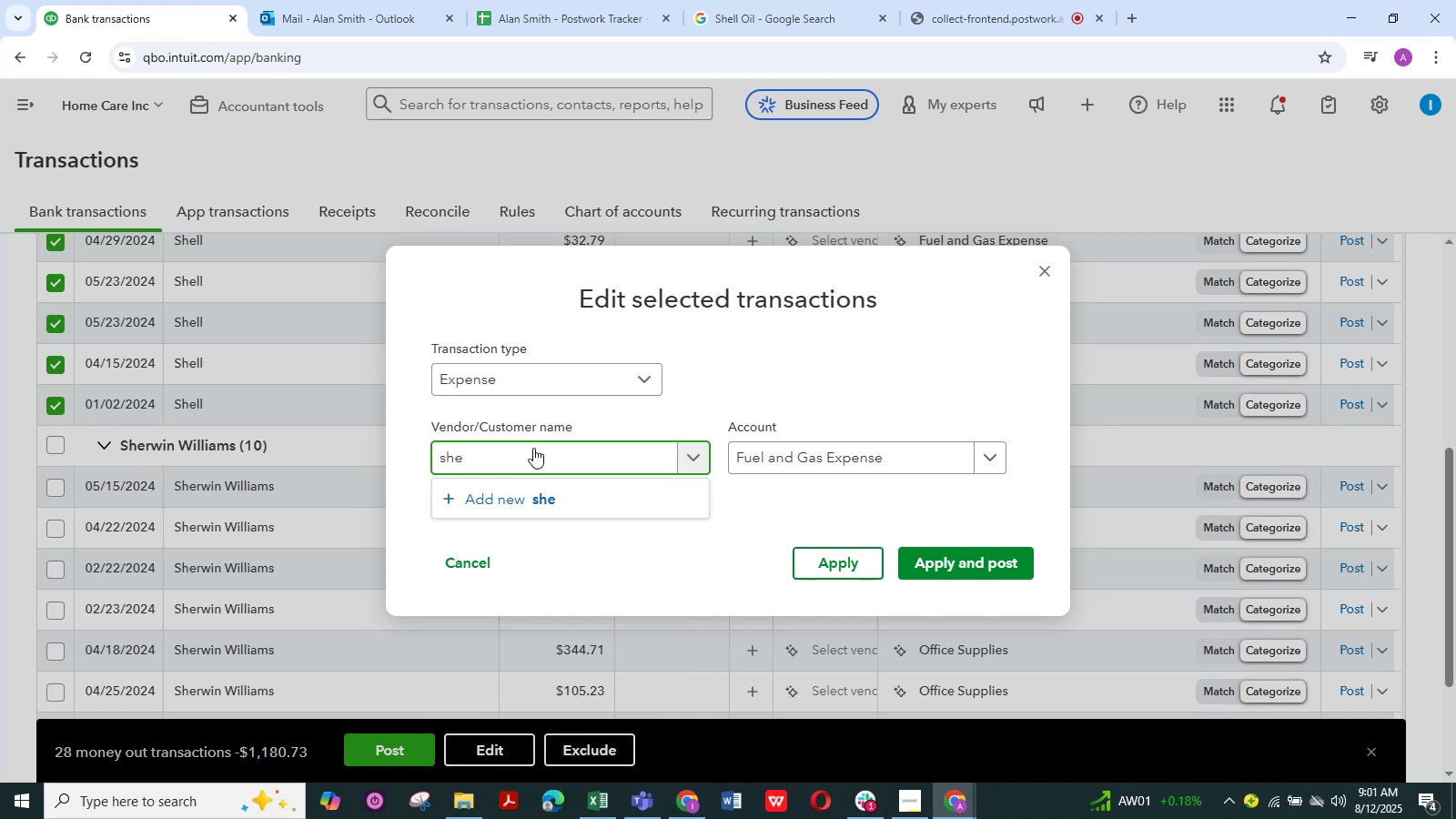 
key(Backspace)
 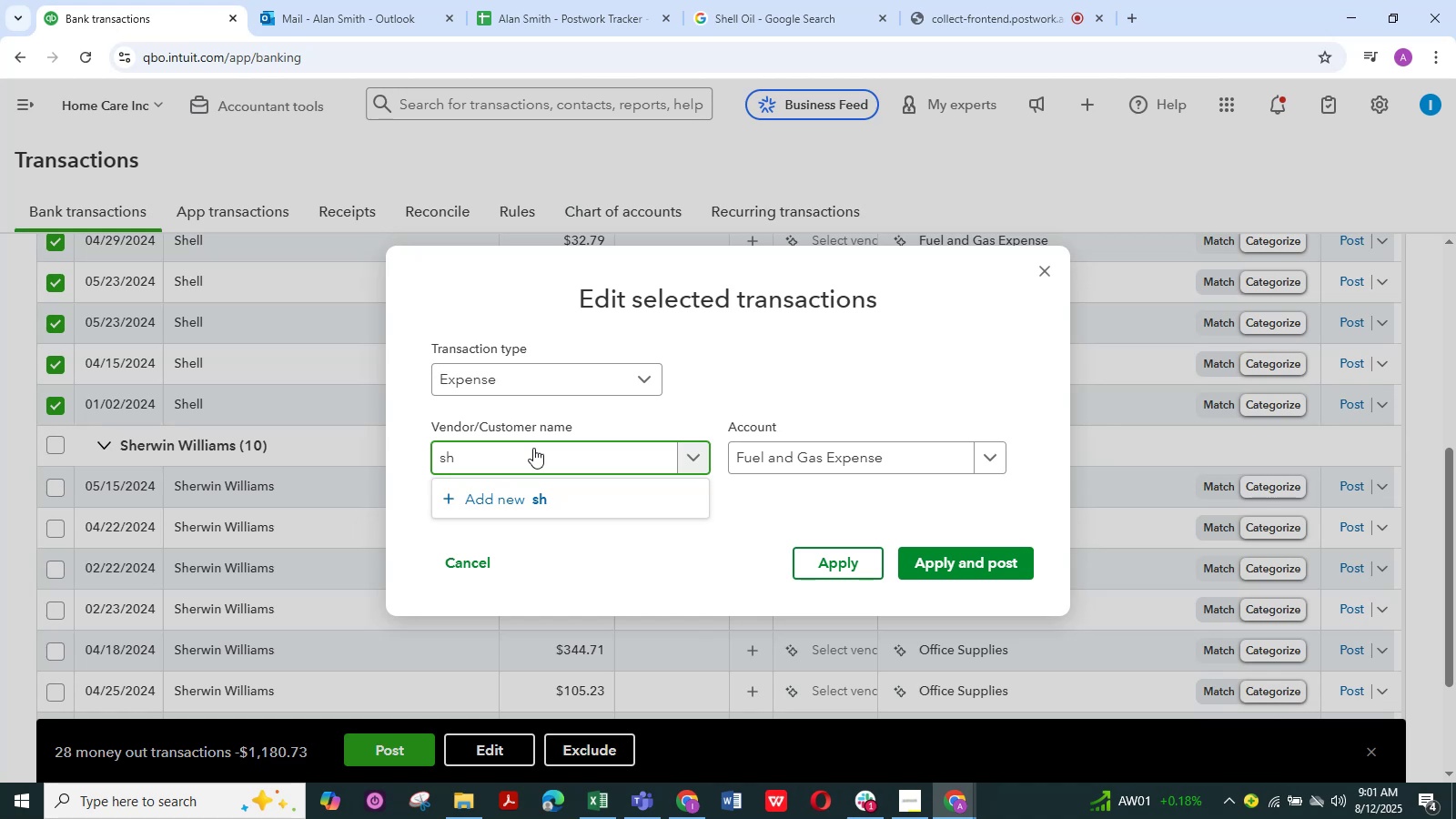 
key(Backspace)
 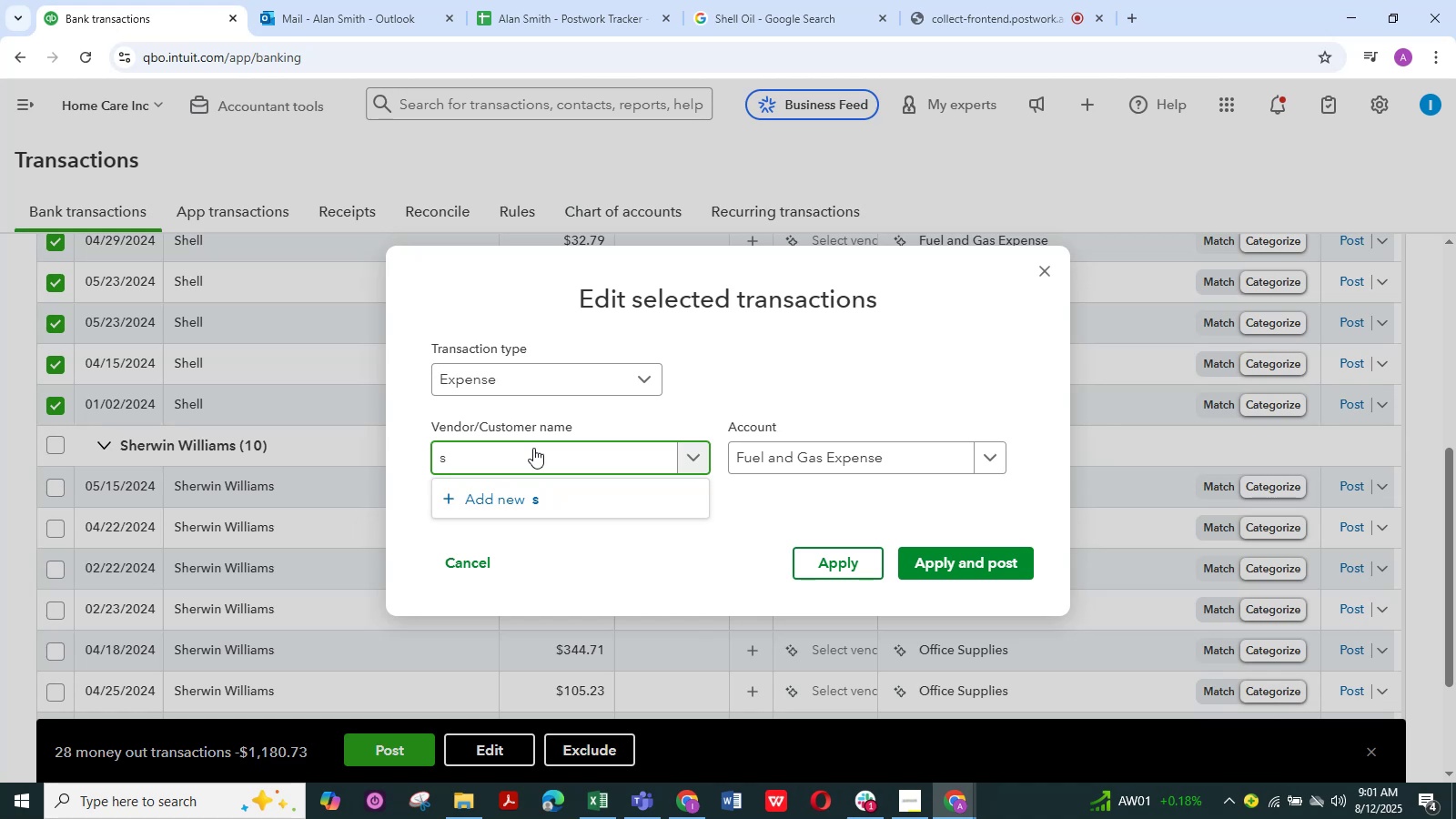 
key(Backspace)
 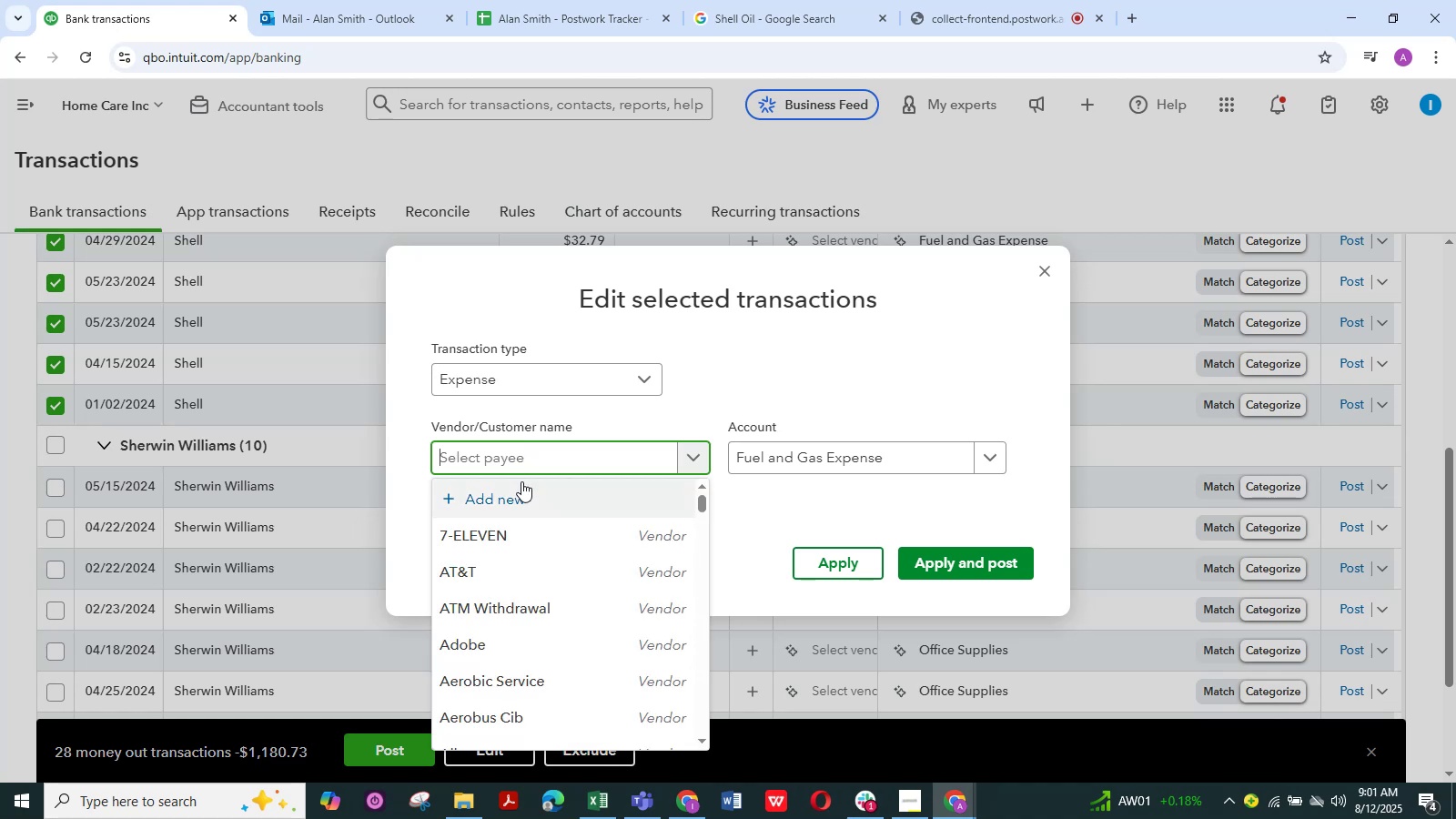 
left_click([495, 497])
 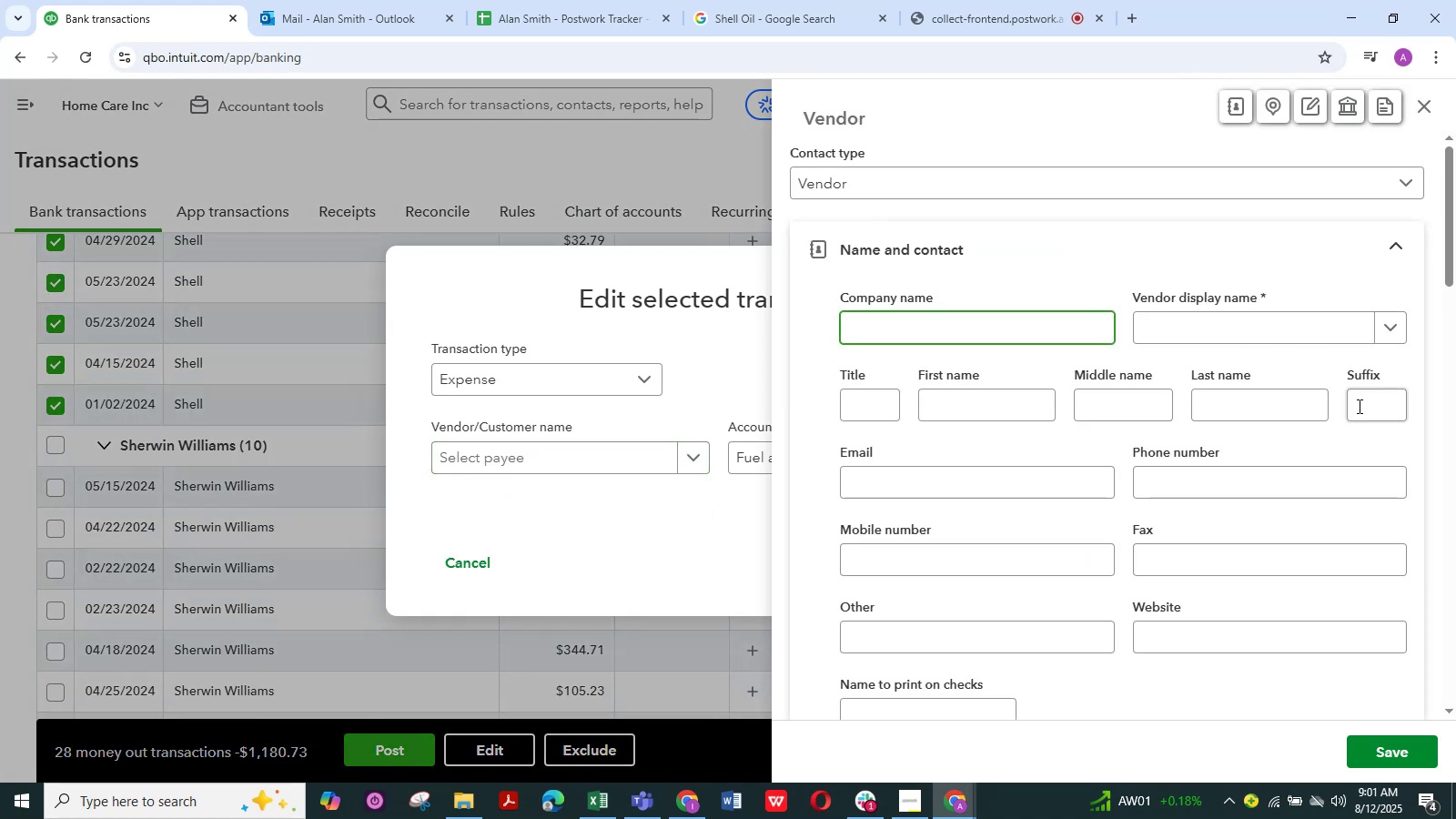 
left_click([1235, 328])
 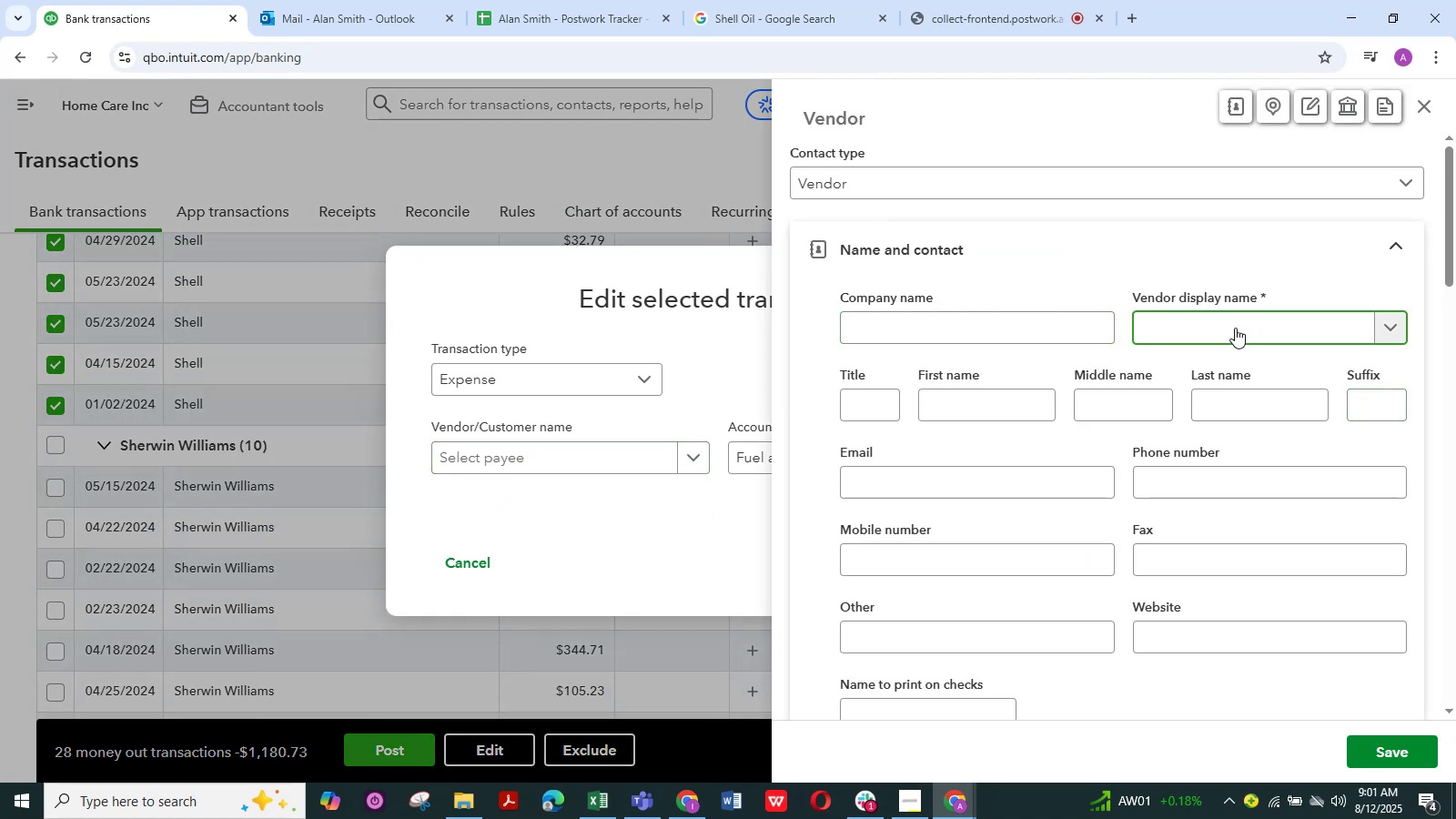 
type(Shell)
 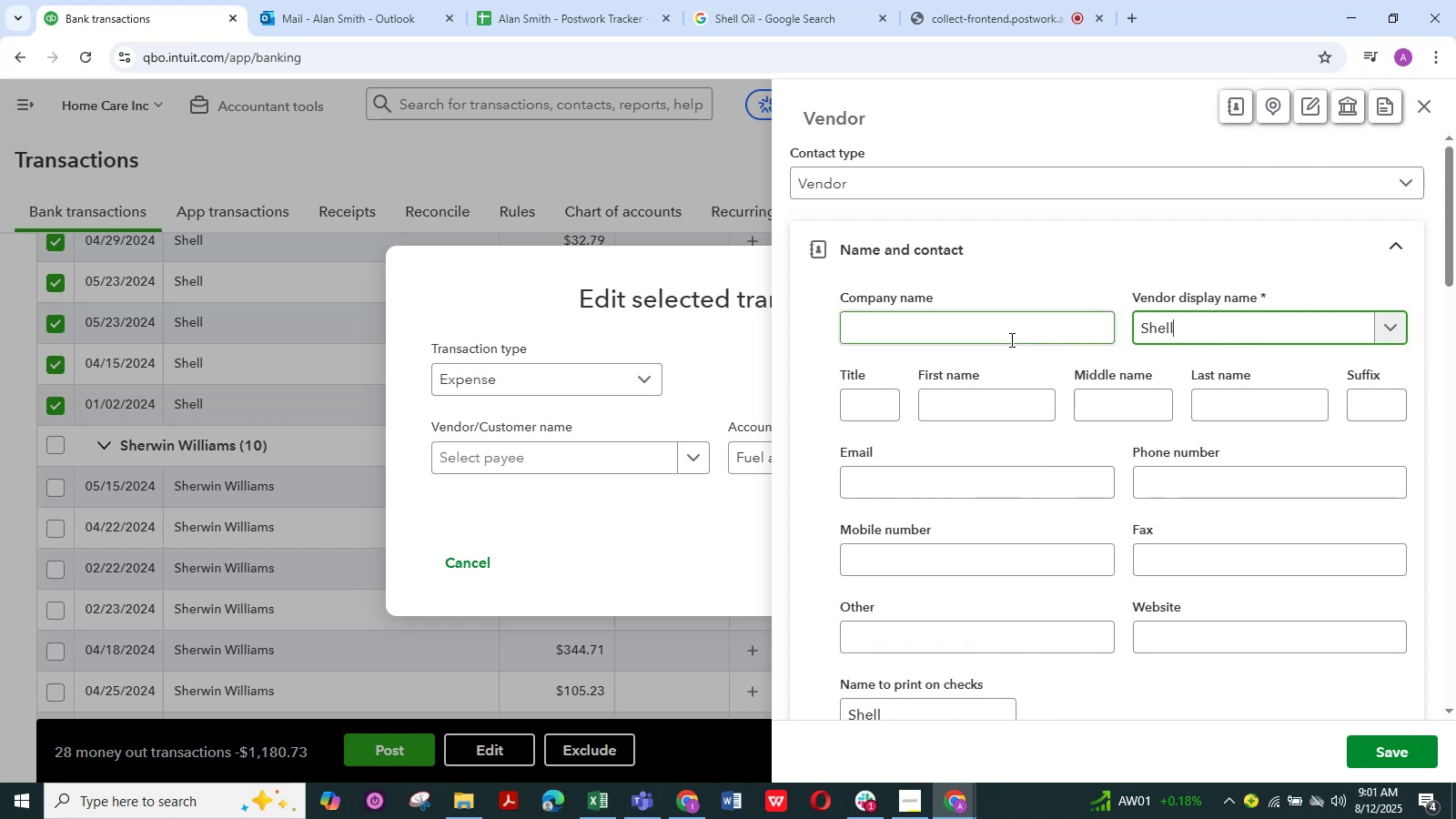 
left_click([1382, 751])
 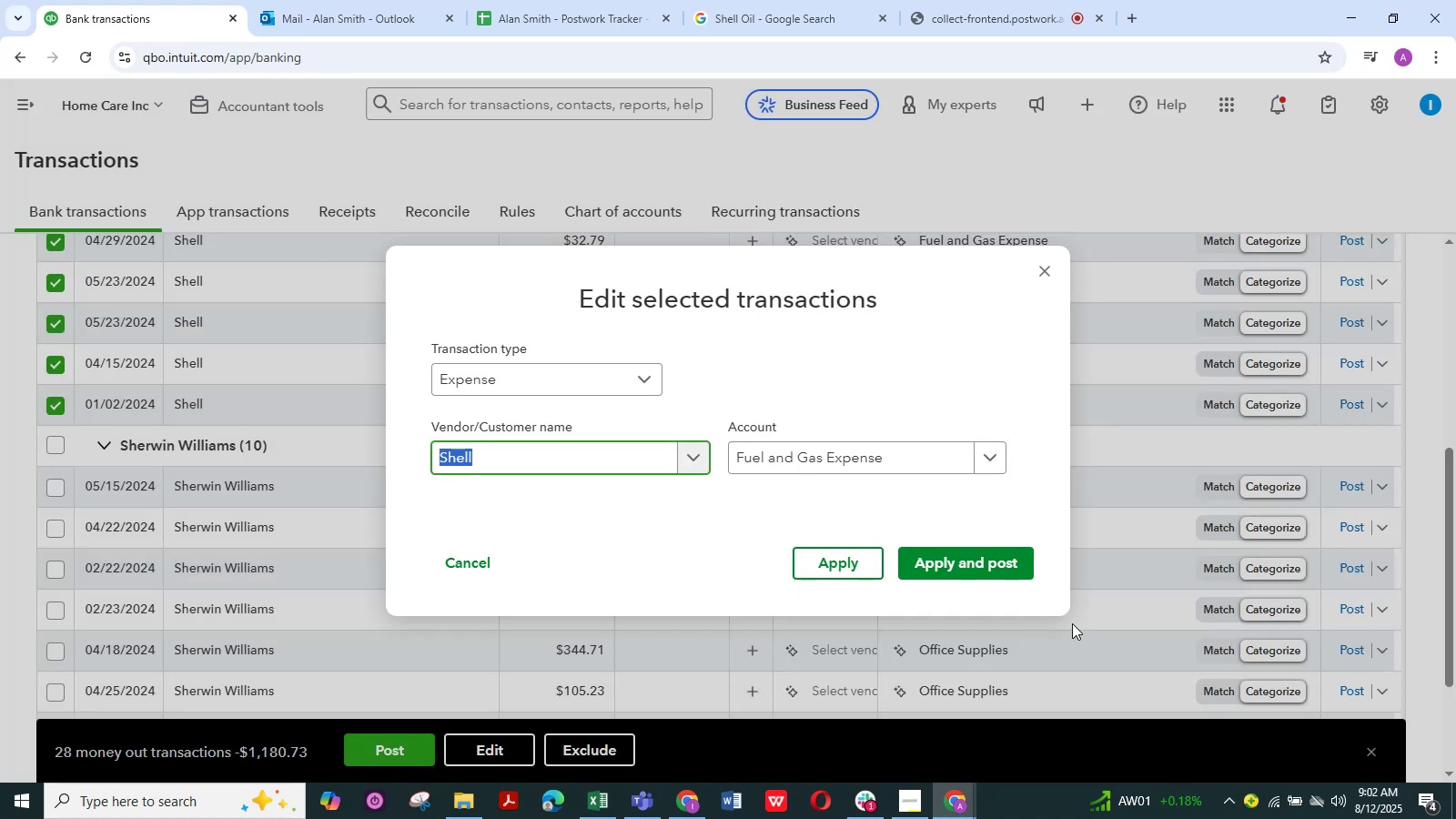 
left_click([957, 558])
 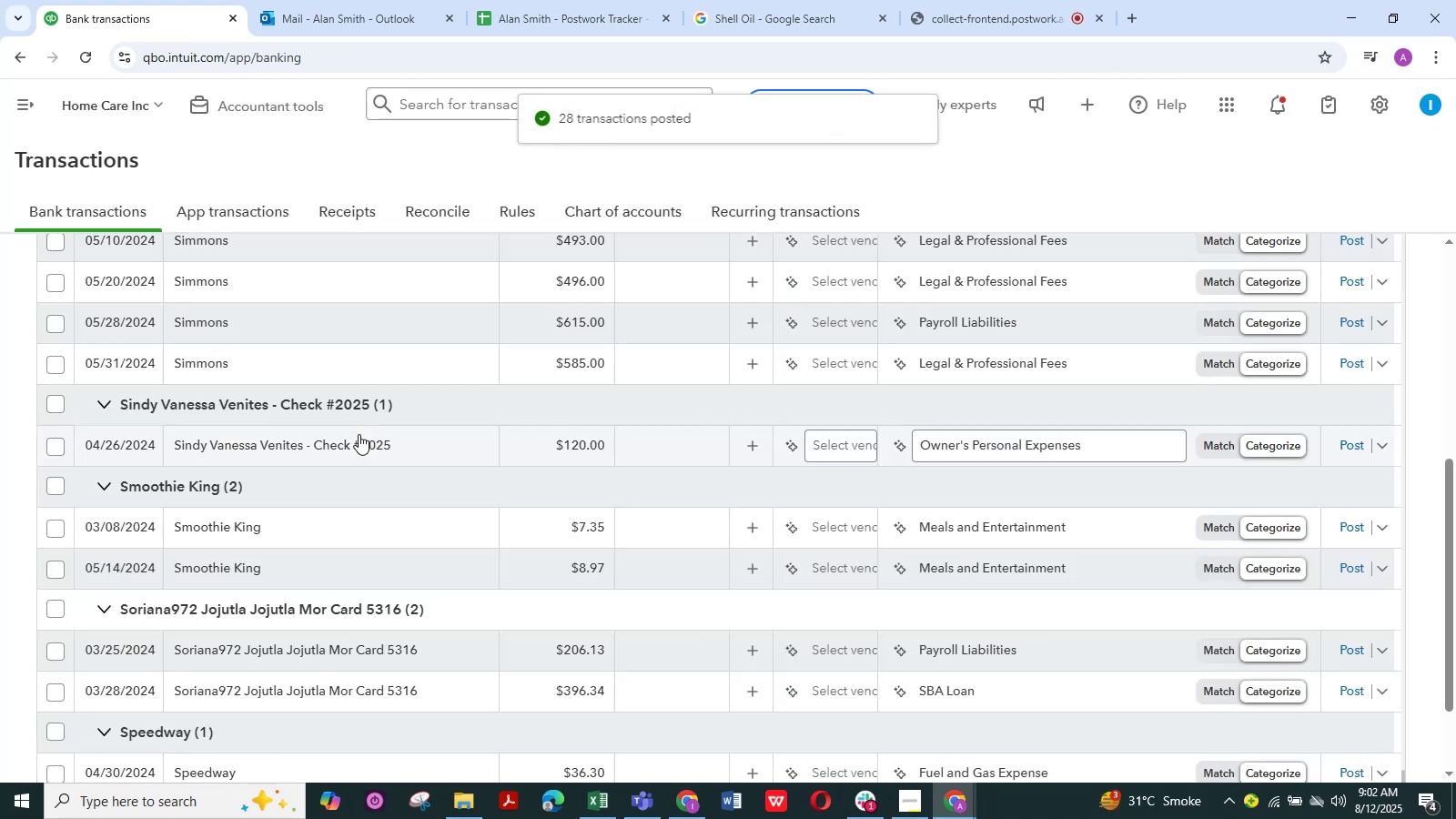 
wait(13.81)
 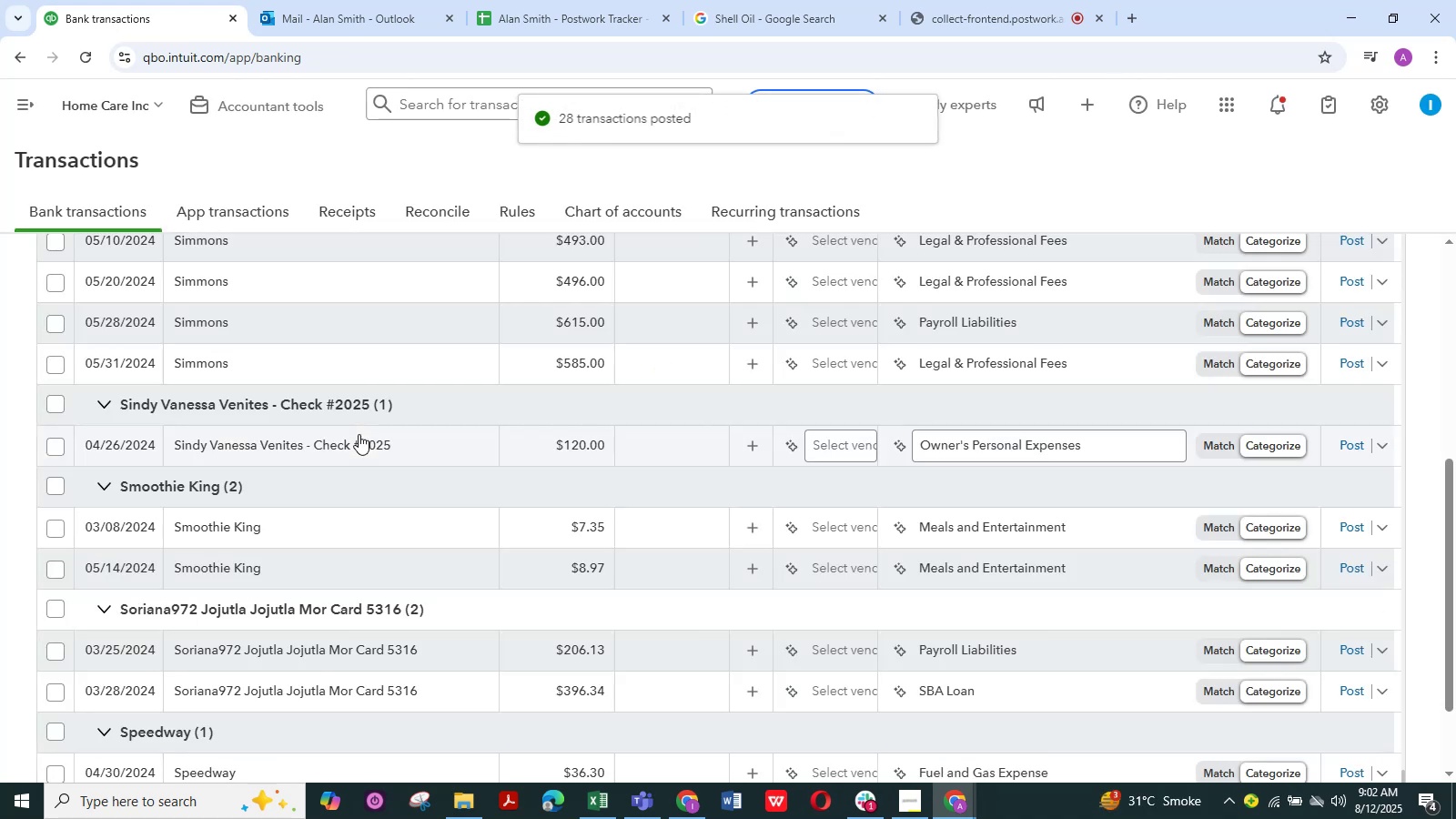 
scroll: coordinate [379, 598], scroll_direction: down, amount: 25.0
 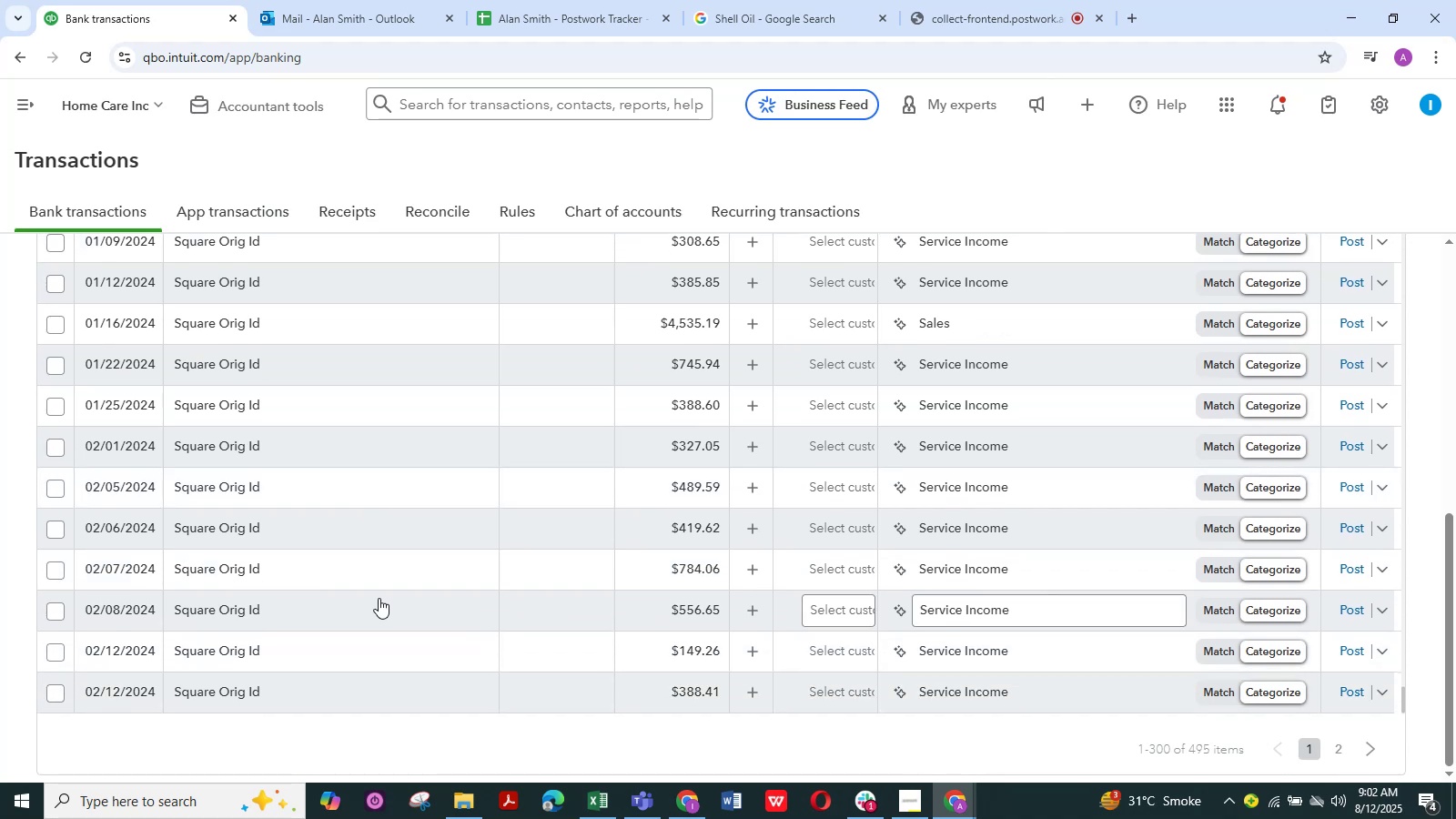 
scroll: coordinate [379, 598], scroll_direction: up, amount: 5.0
 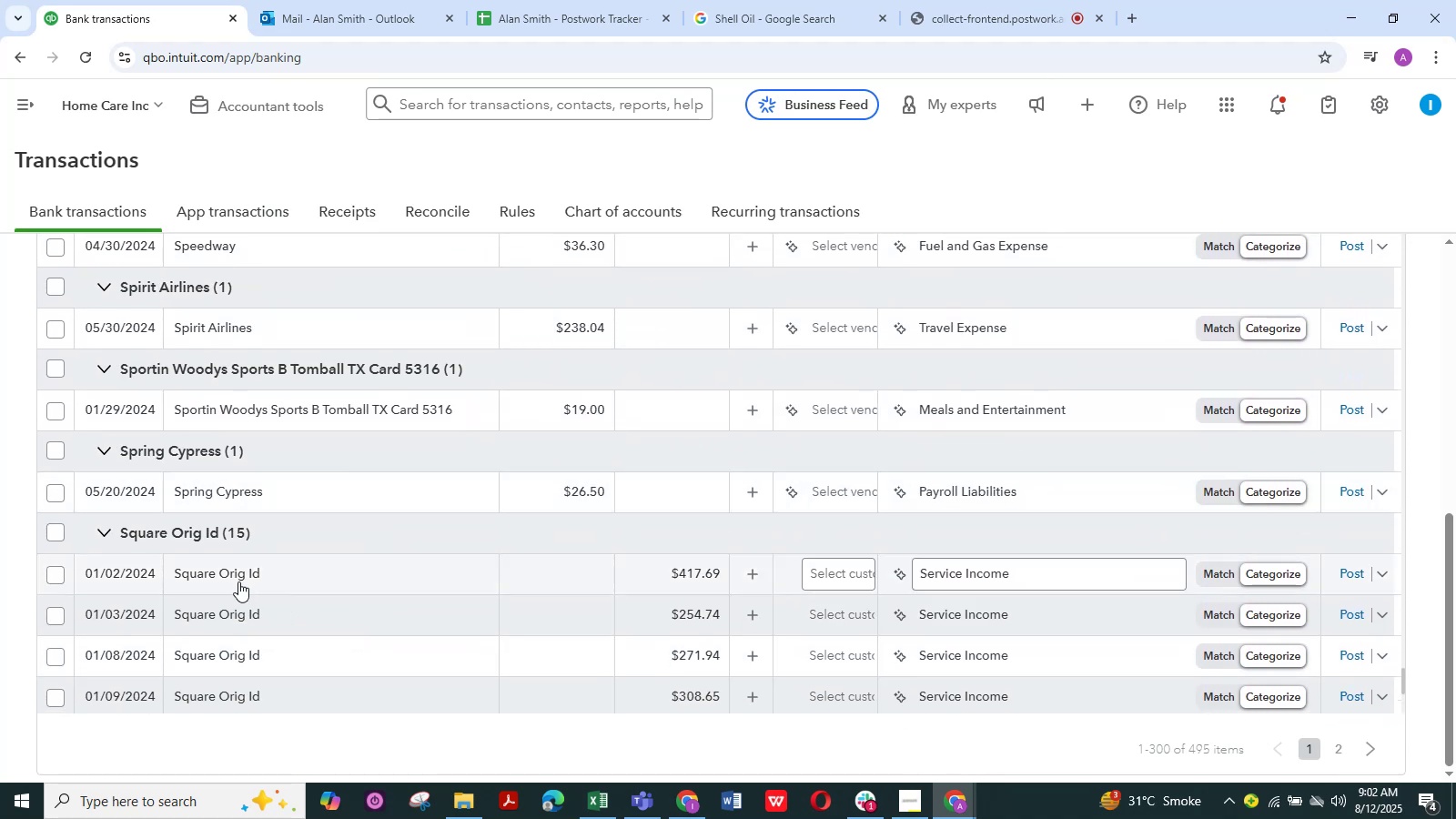 
left_click([238, 577])
 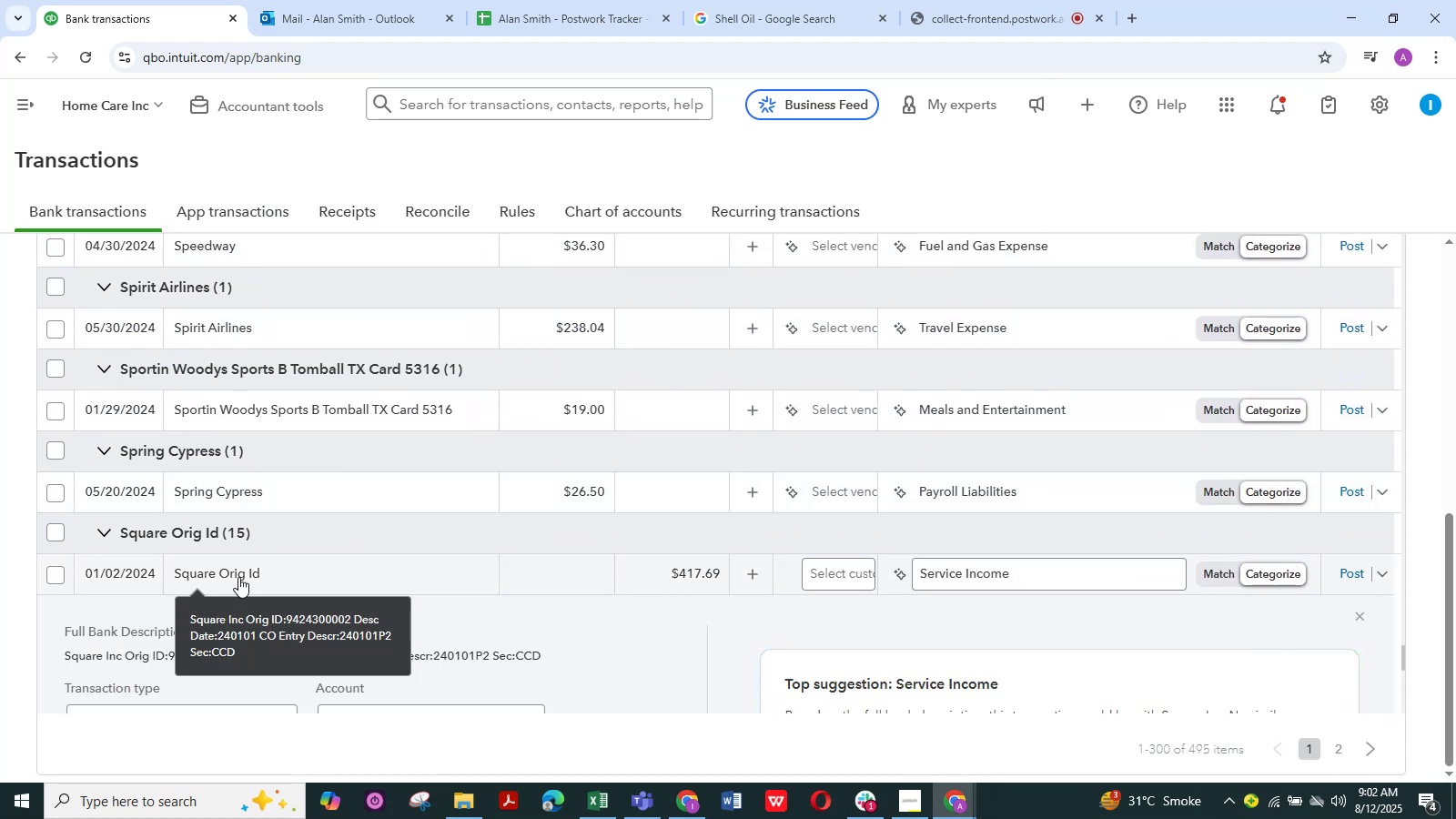 
wait(6.47)
 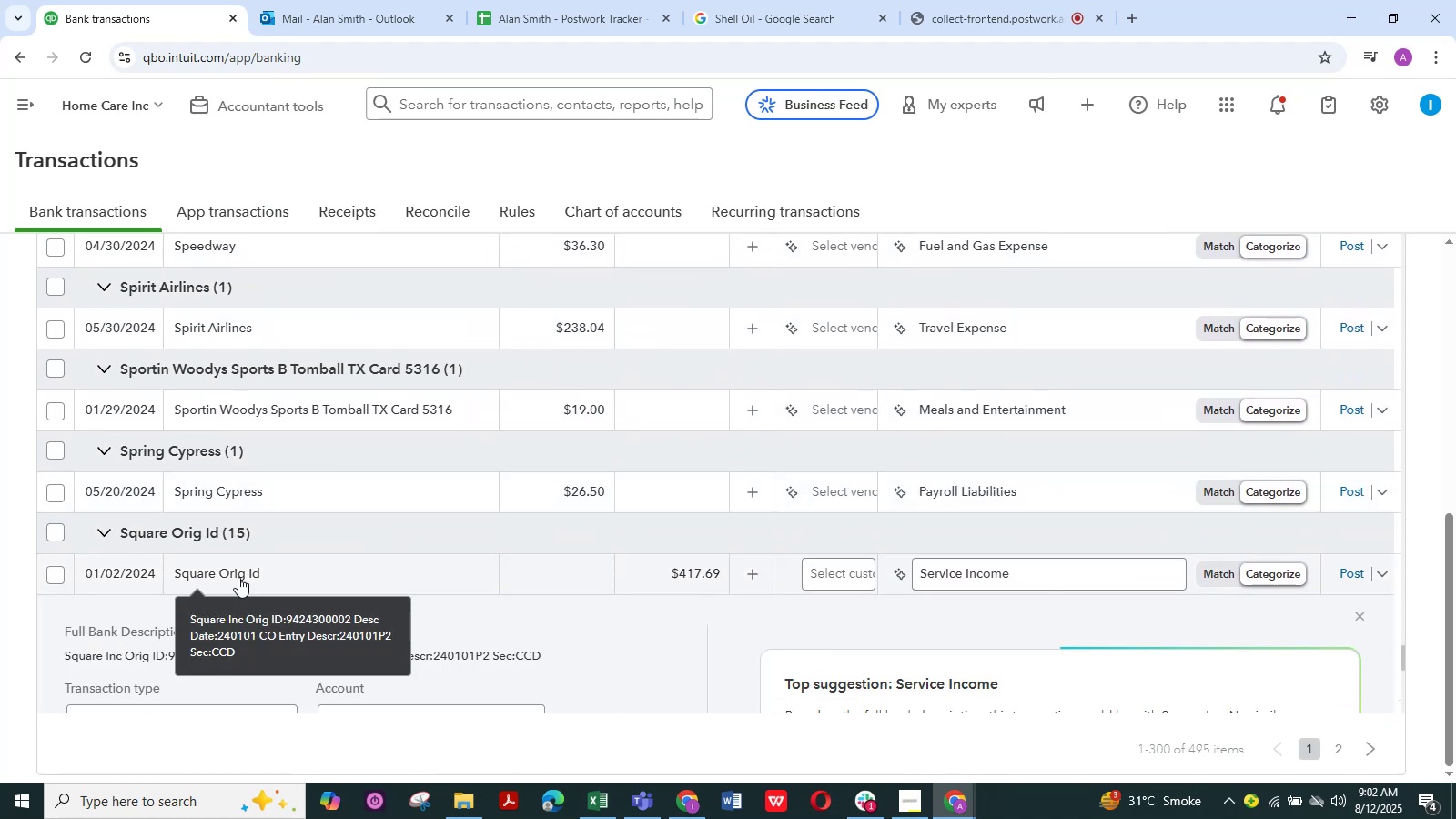 
scroll: coordinate [501, 603], scroll_direction: down, amount: 4.0
 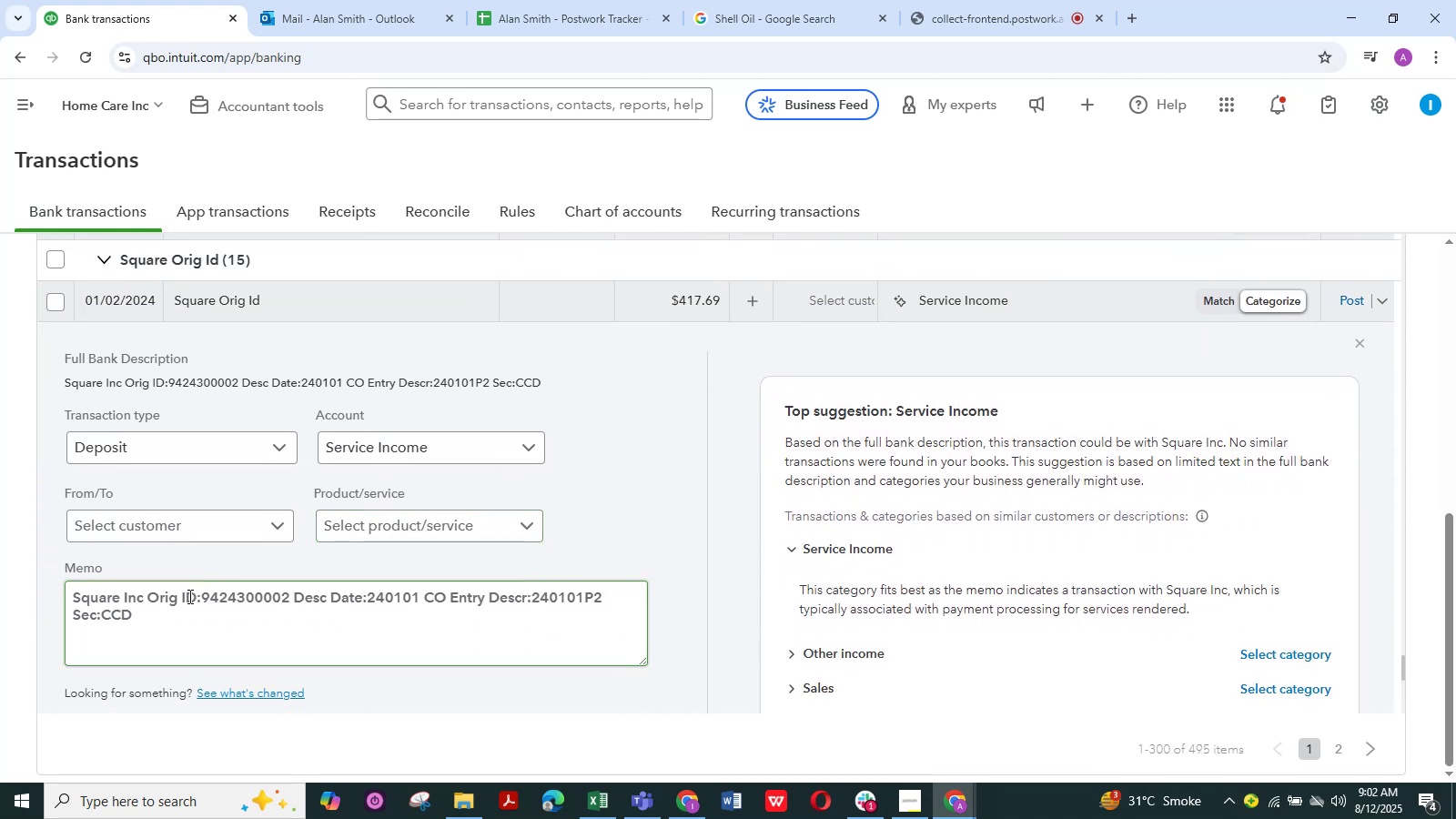 
left_click_drag(start_coordinate=[183, 598], to_coordinate=[13, 620])
 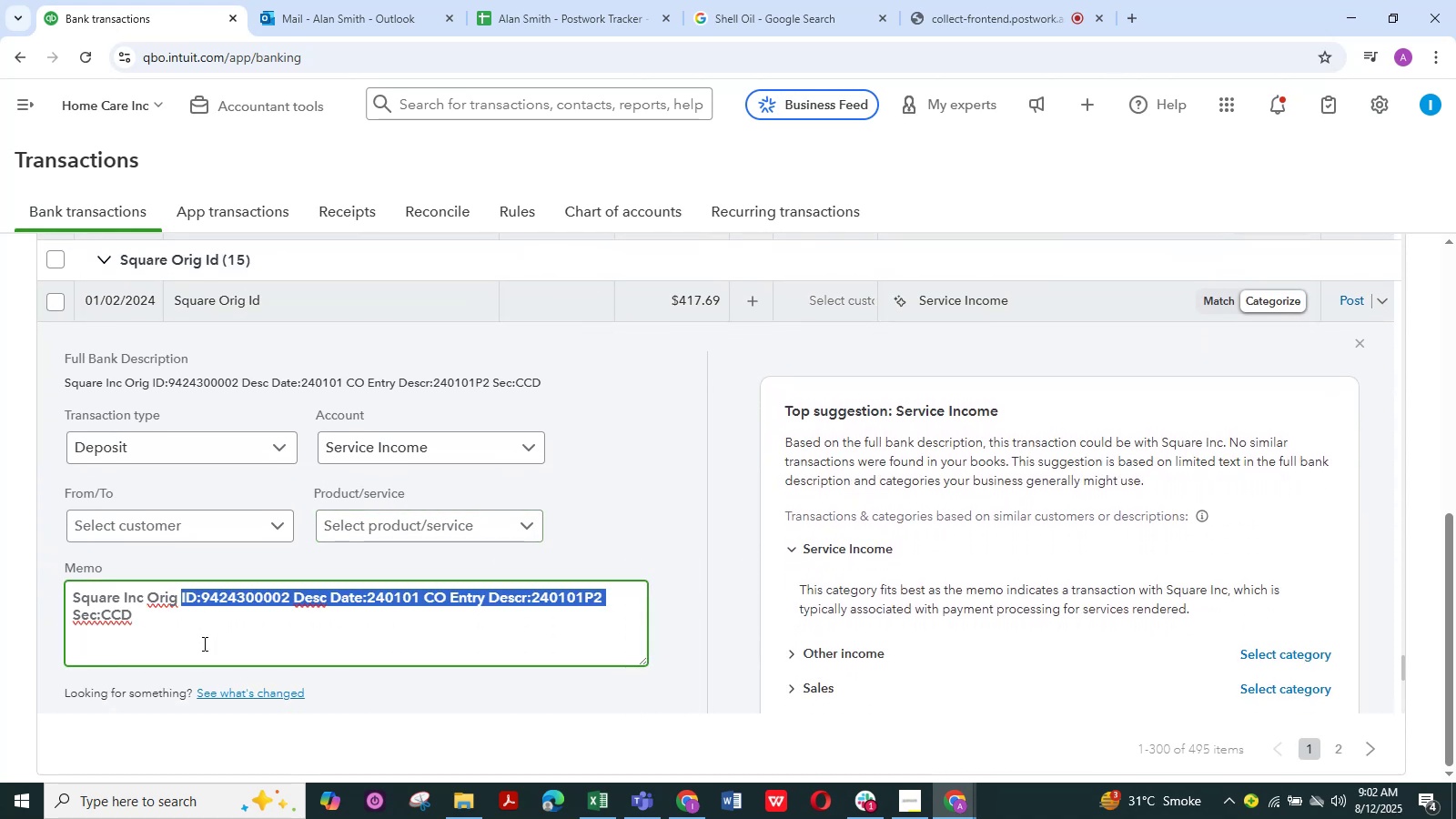 
left_click([203, 643])
 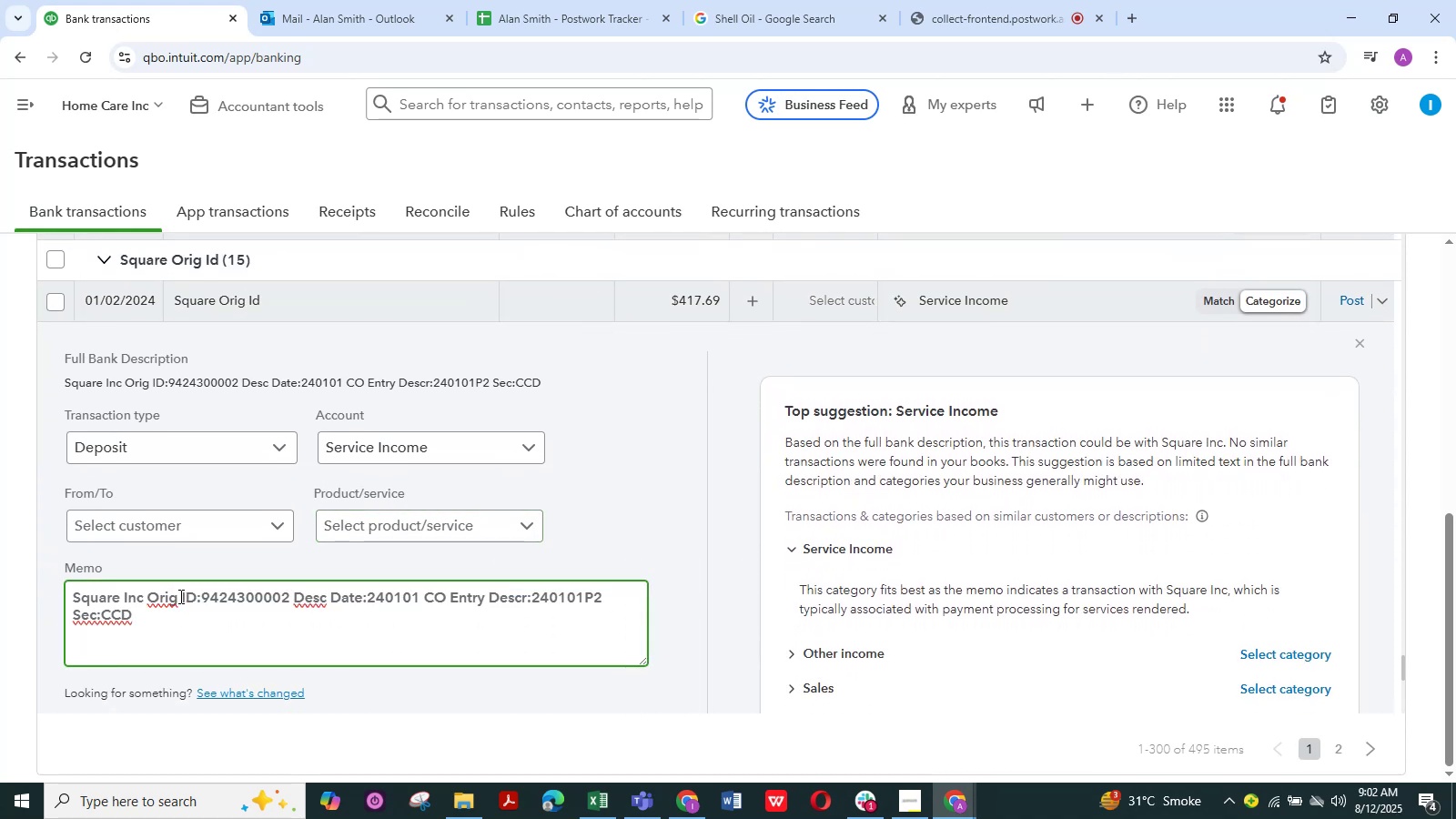 
left_click_drag(start_coordinate=[179, 596], to_coordinate=[65, 592])
 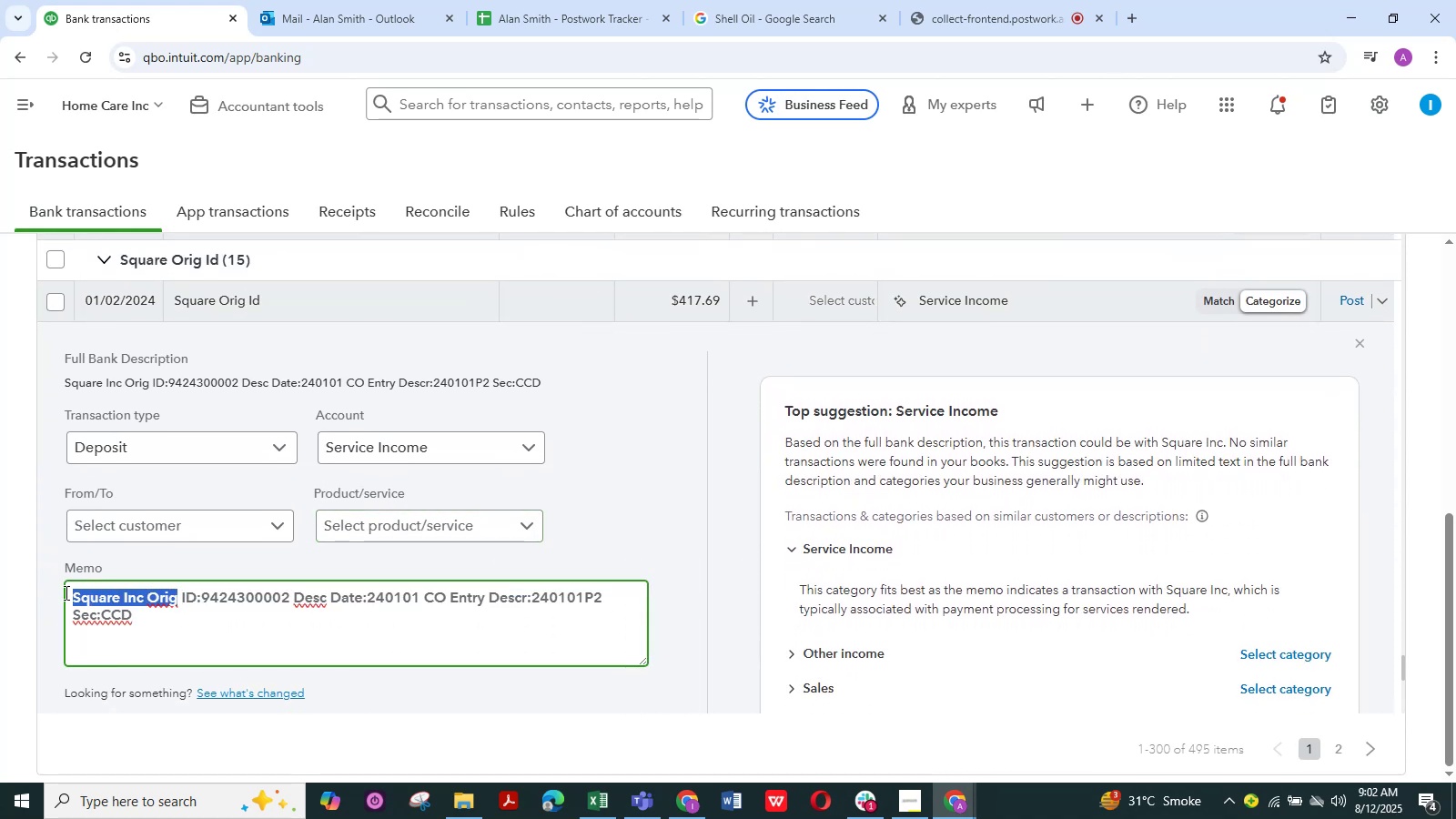 
key(Control+C)
 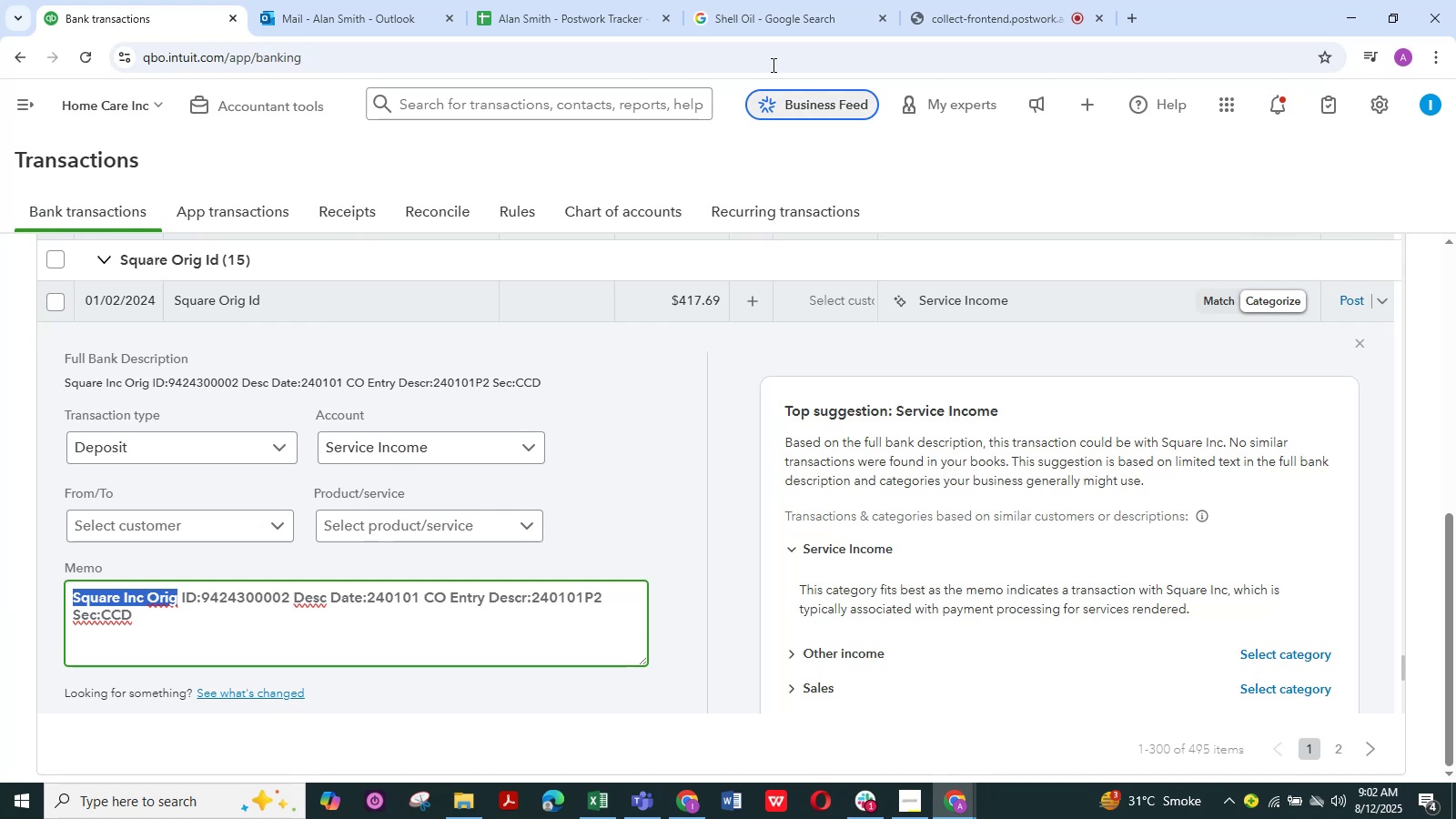 
left_click([796, 14])
 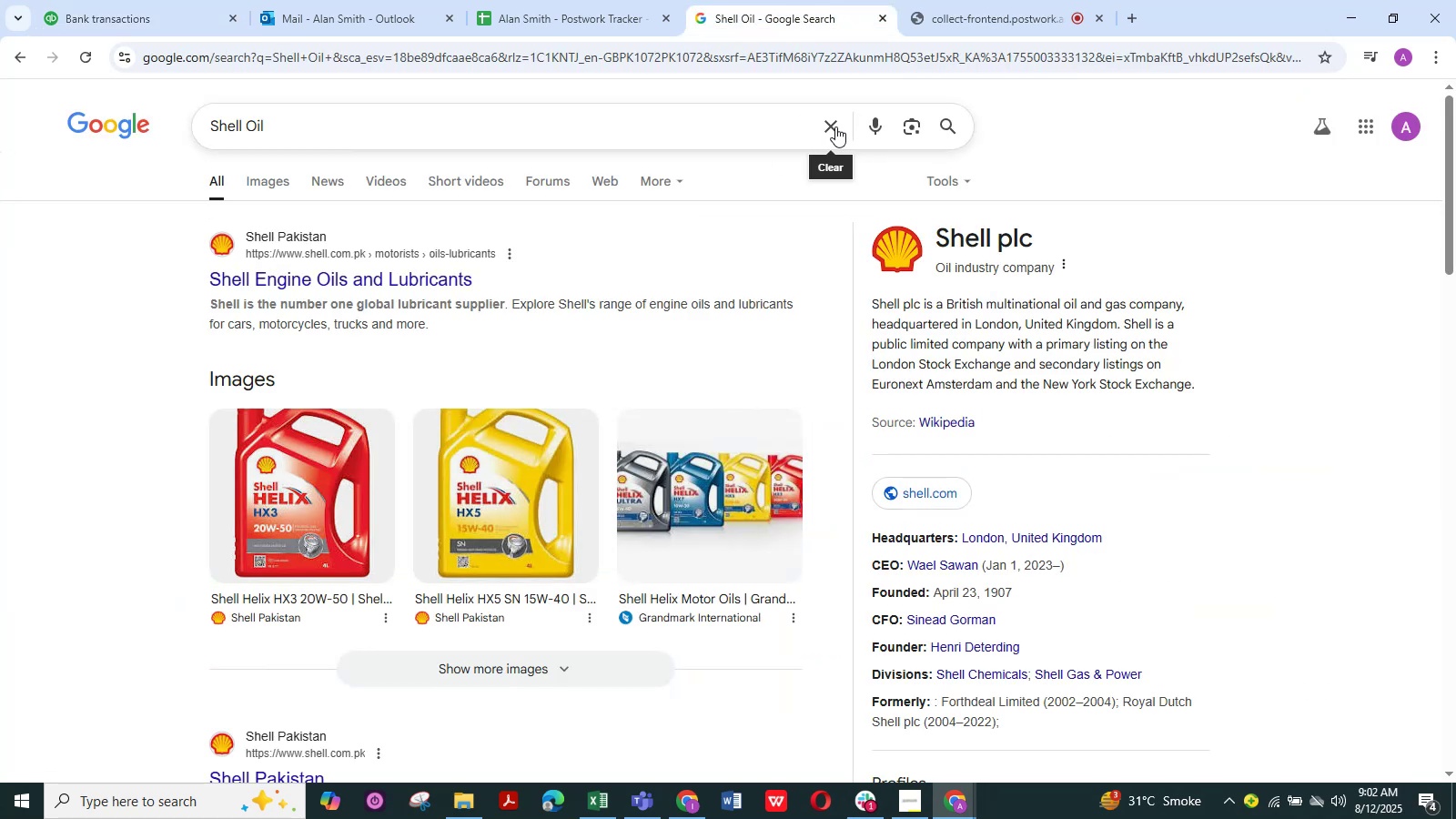 
left_click([835, 126])
 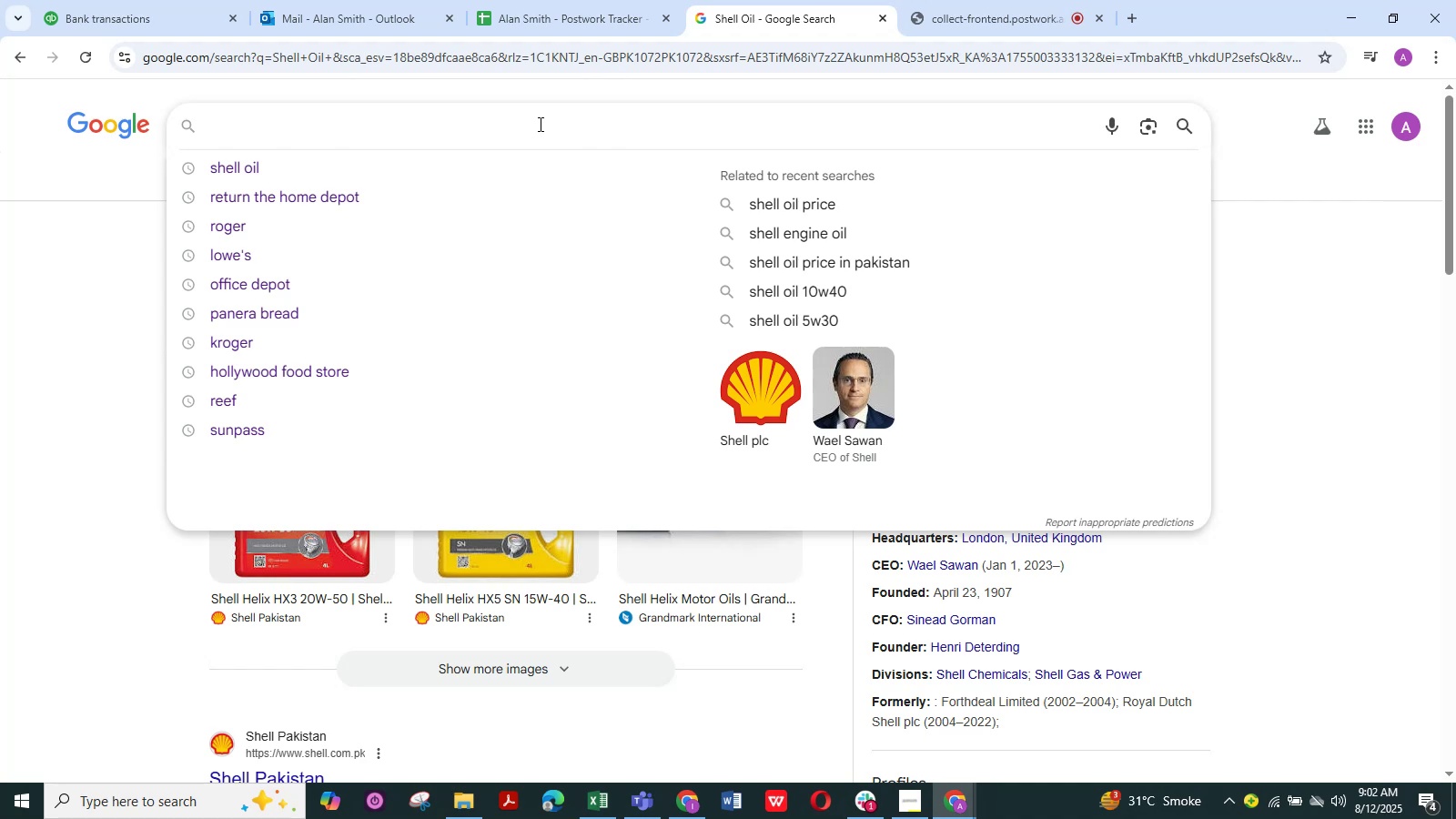 
wait(5.46)
 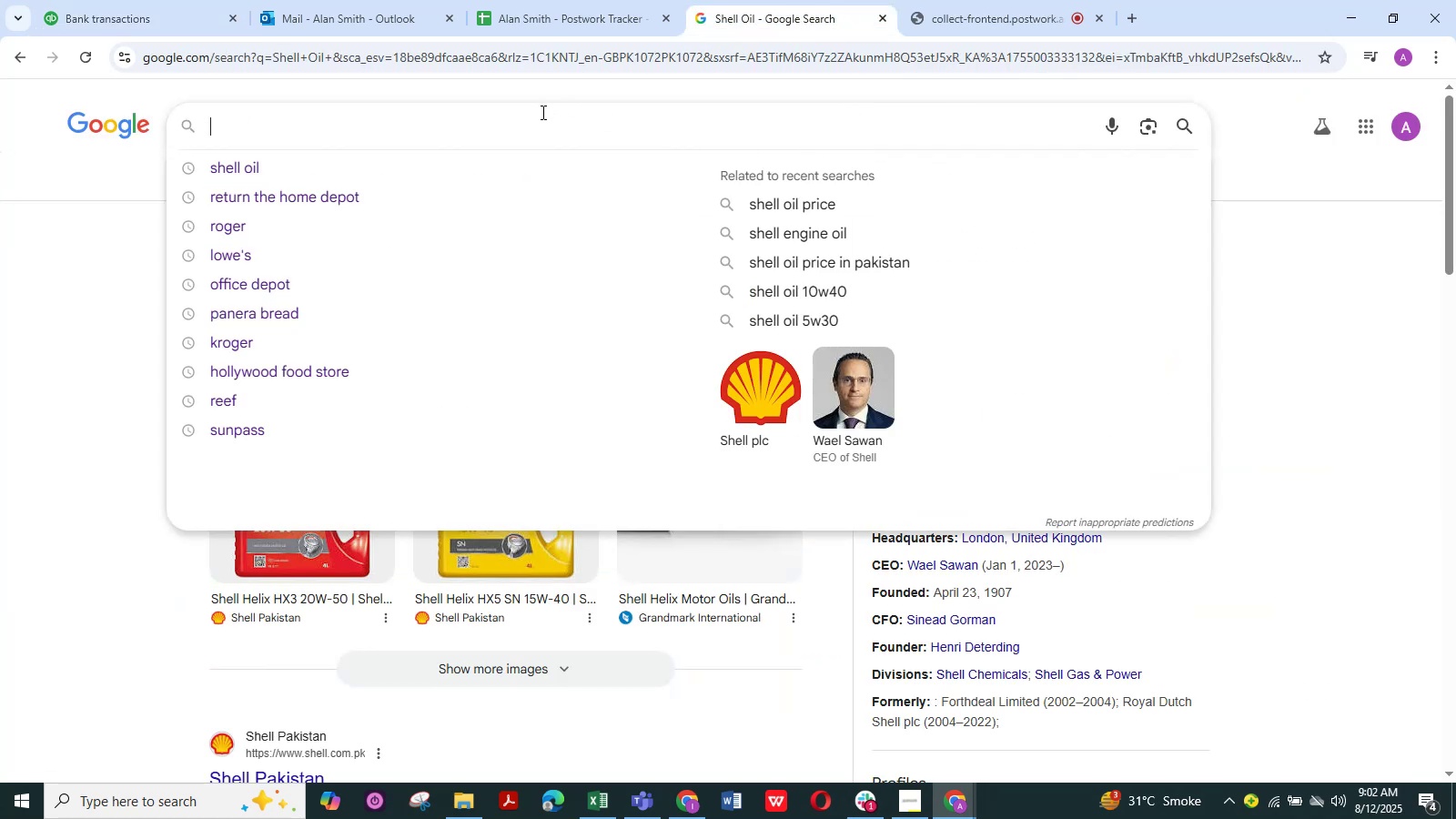 
left_click([539, 124])
 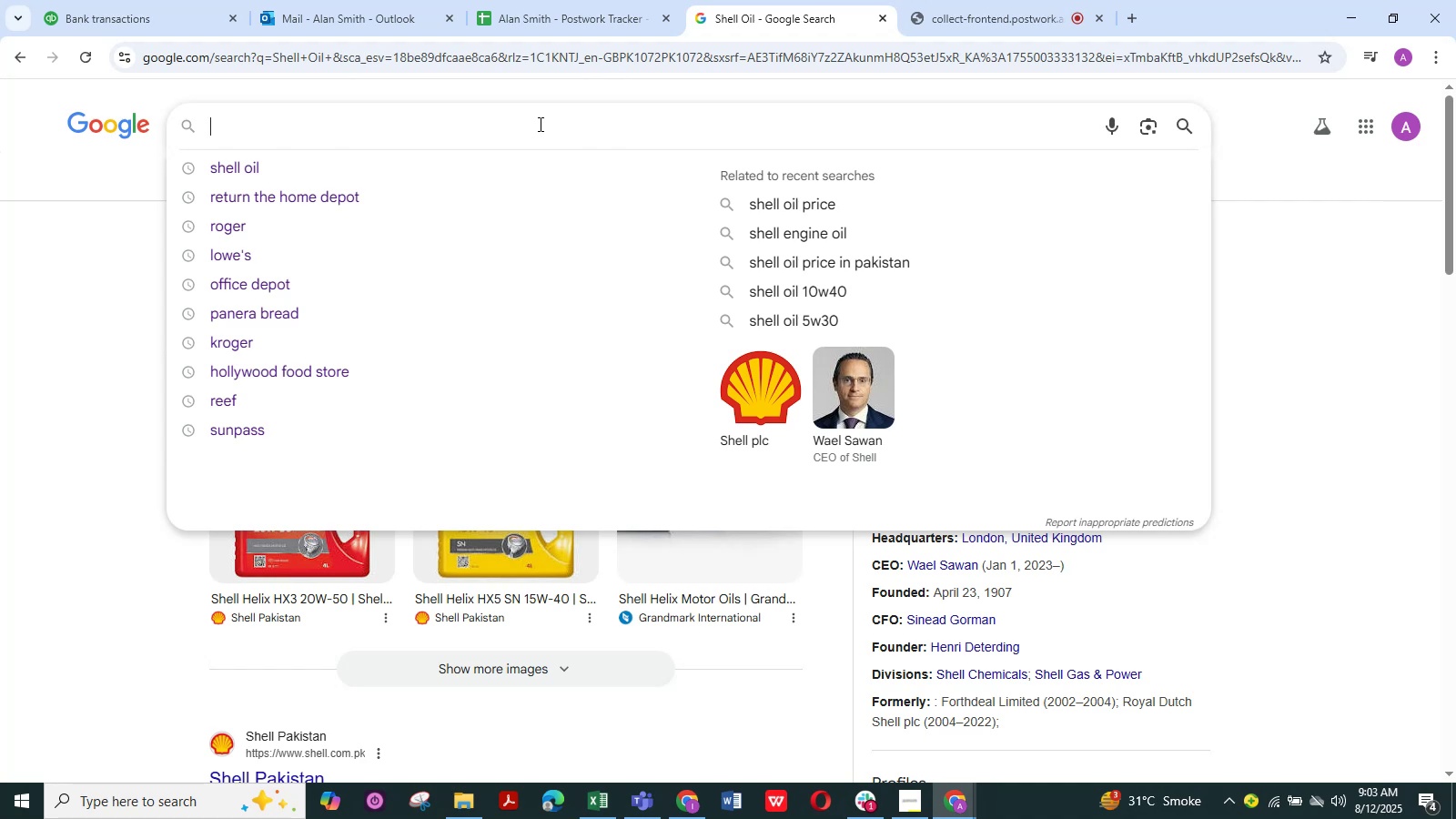 
key(Control+V)
 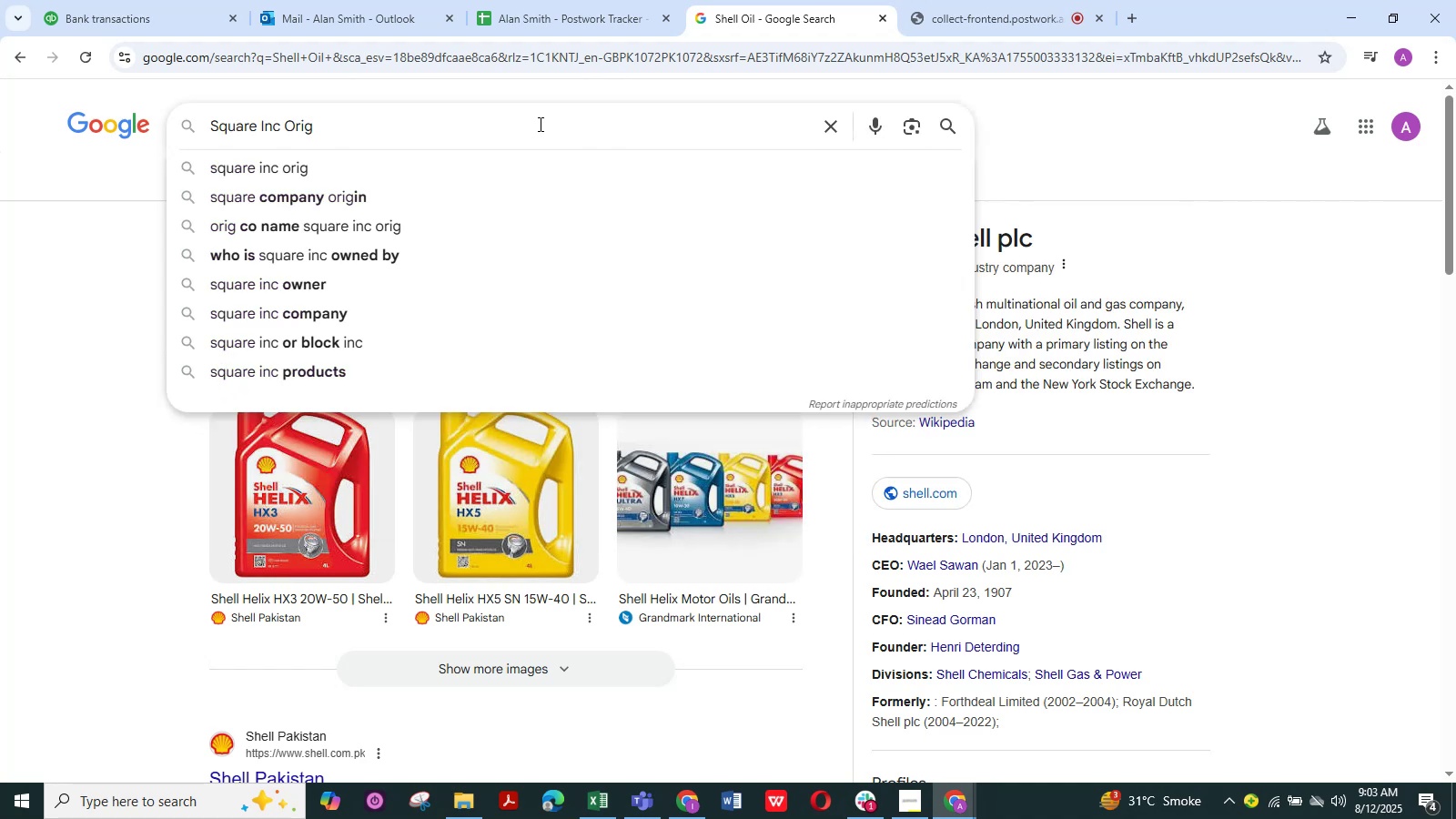 
key(NumpadEnter)
 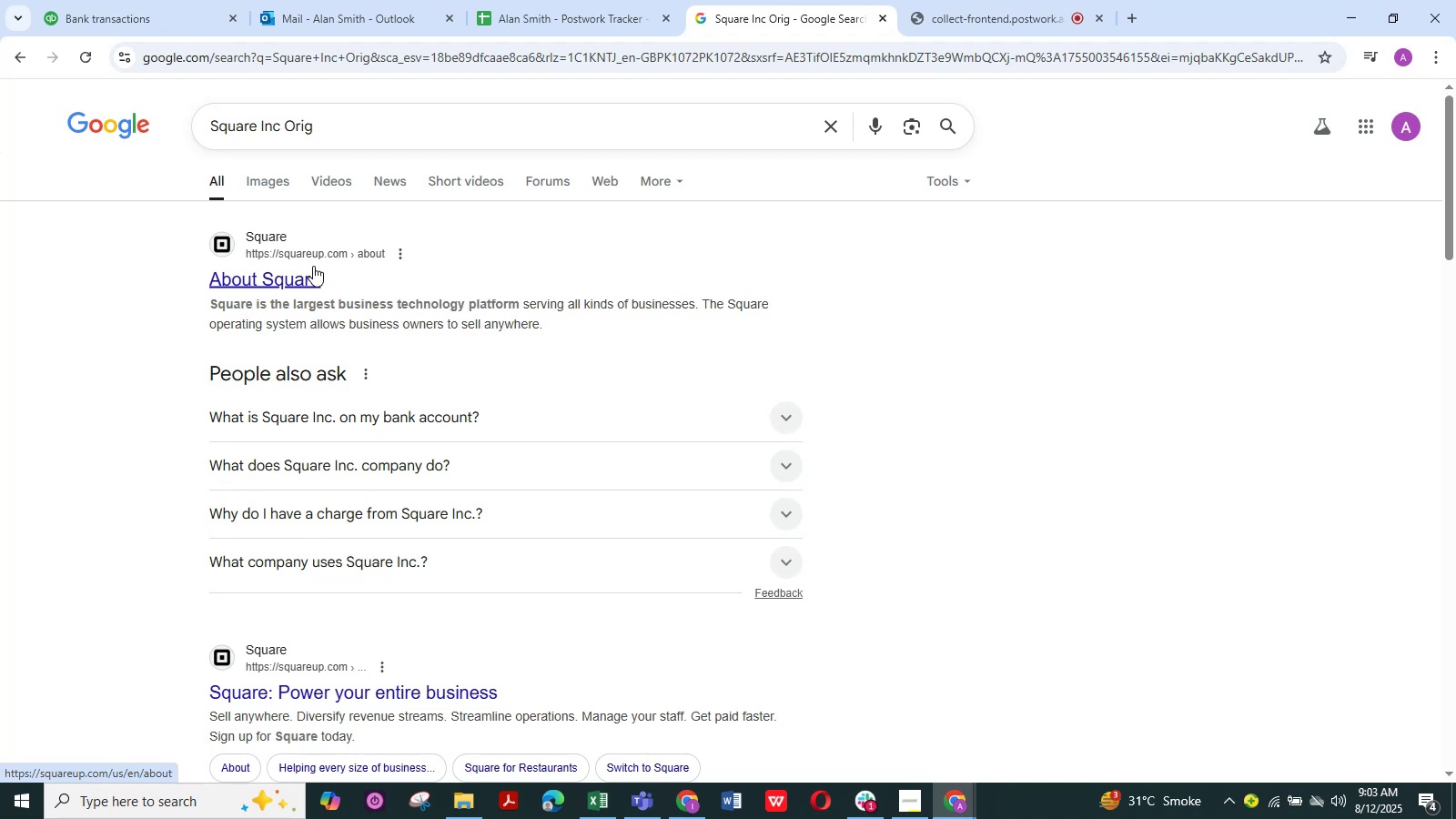 
wait(9.27)
 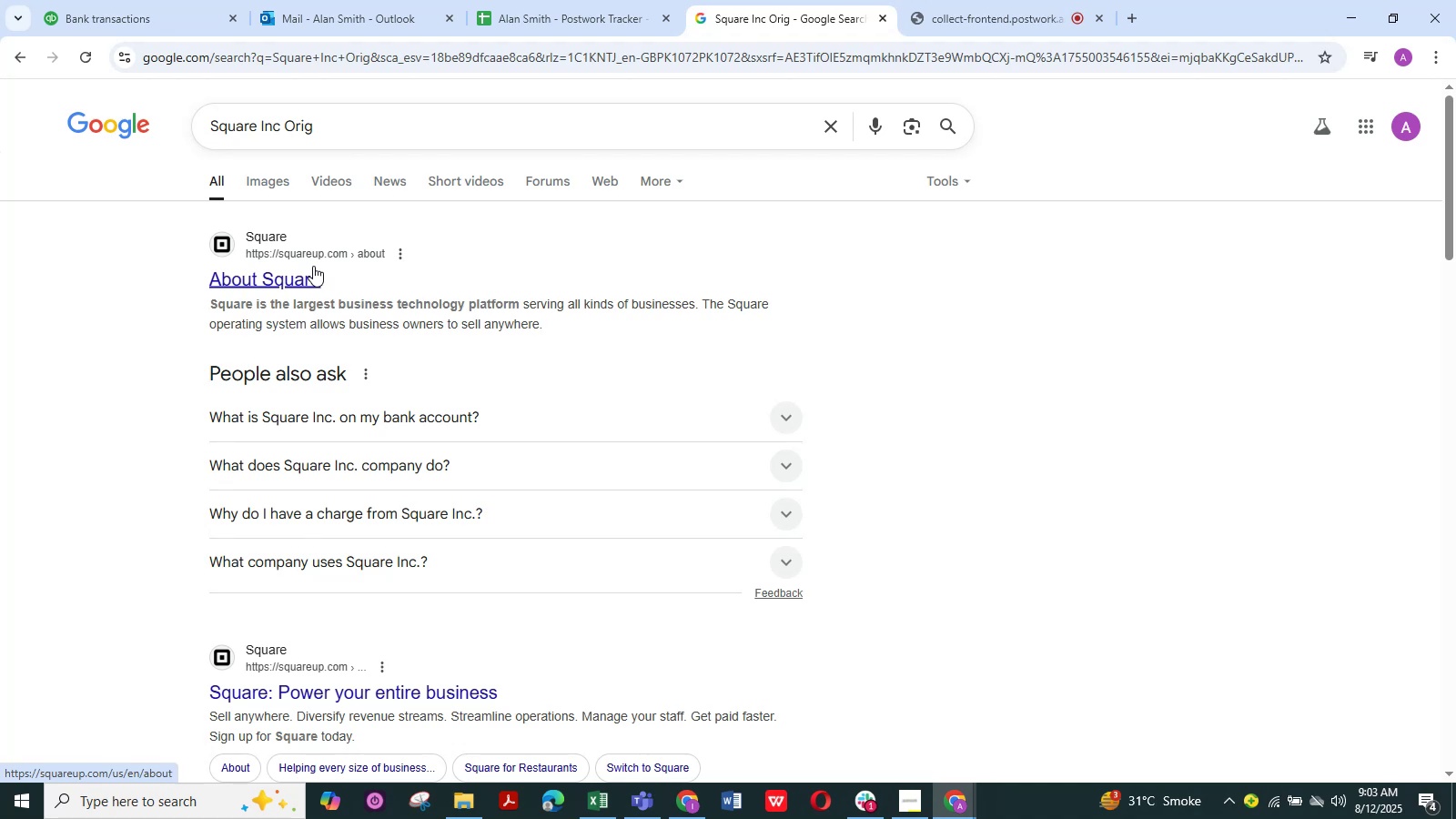 
scroll: coordinate [298, 273], scroll_direction: down, amount: 1.0
 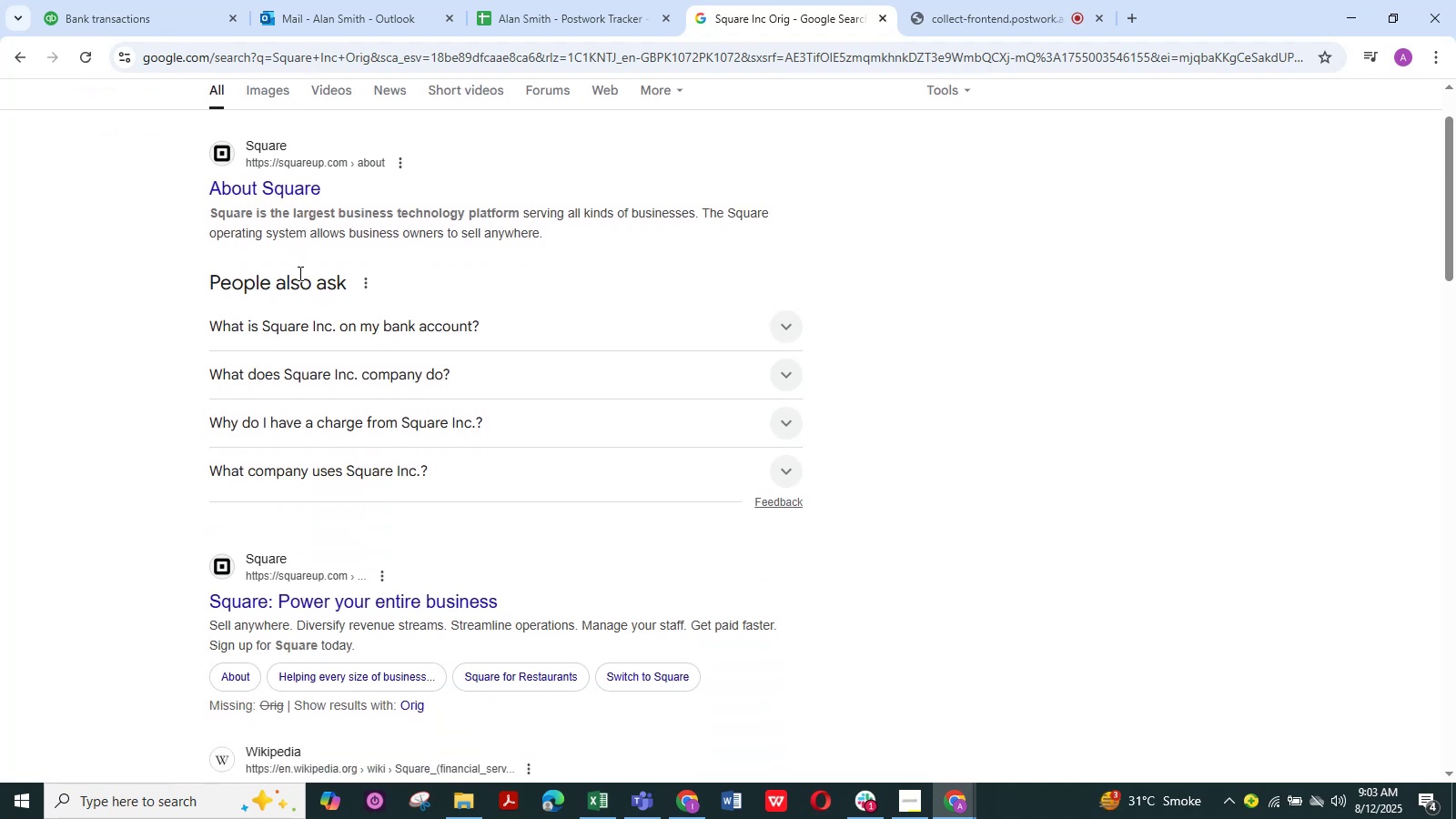 
scroll: coordinate [298, 273], scroll_direction: up, amount: 1.0
 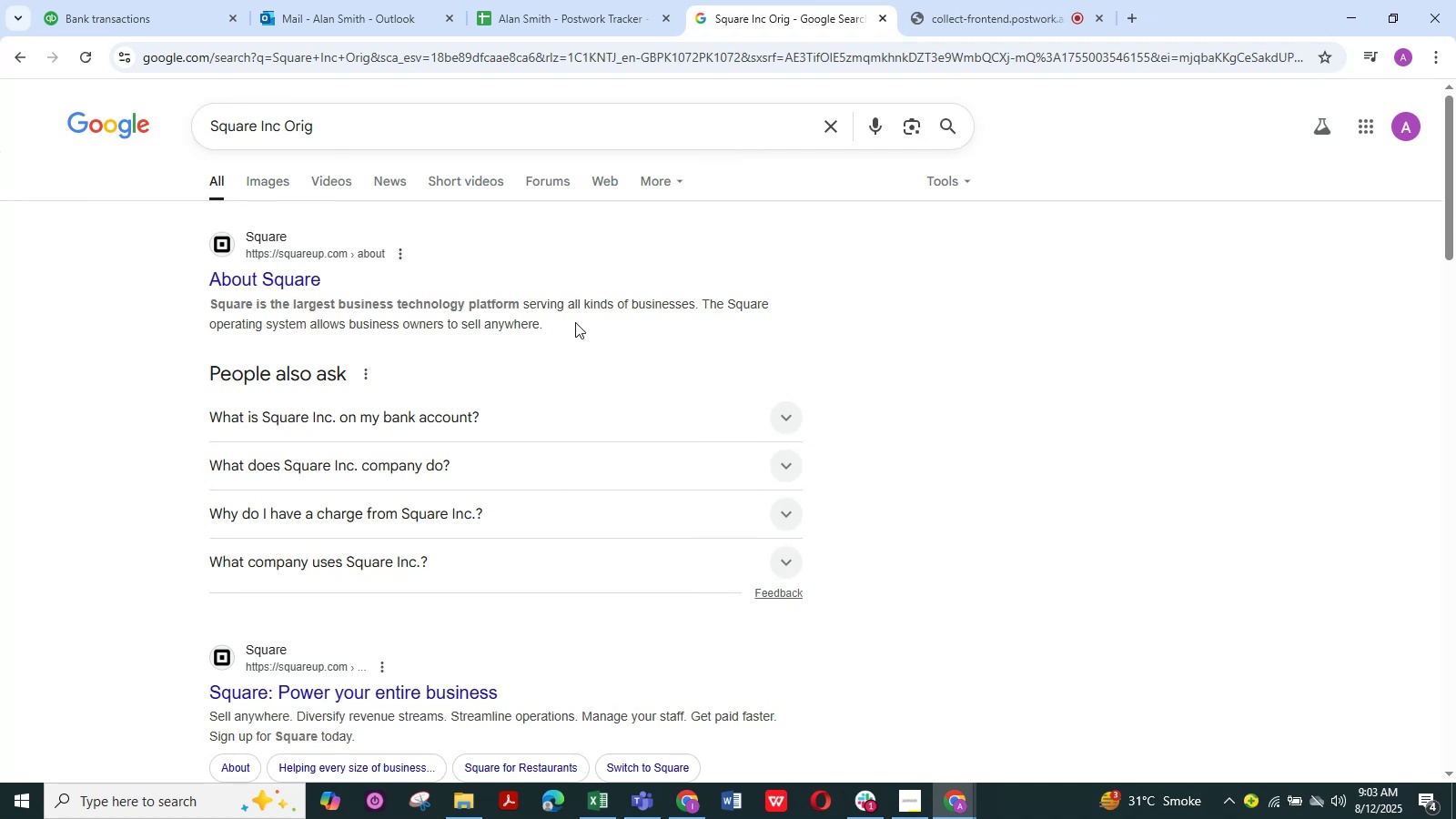 
wait(5.08)
 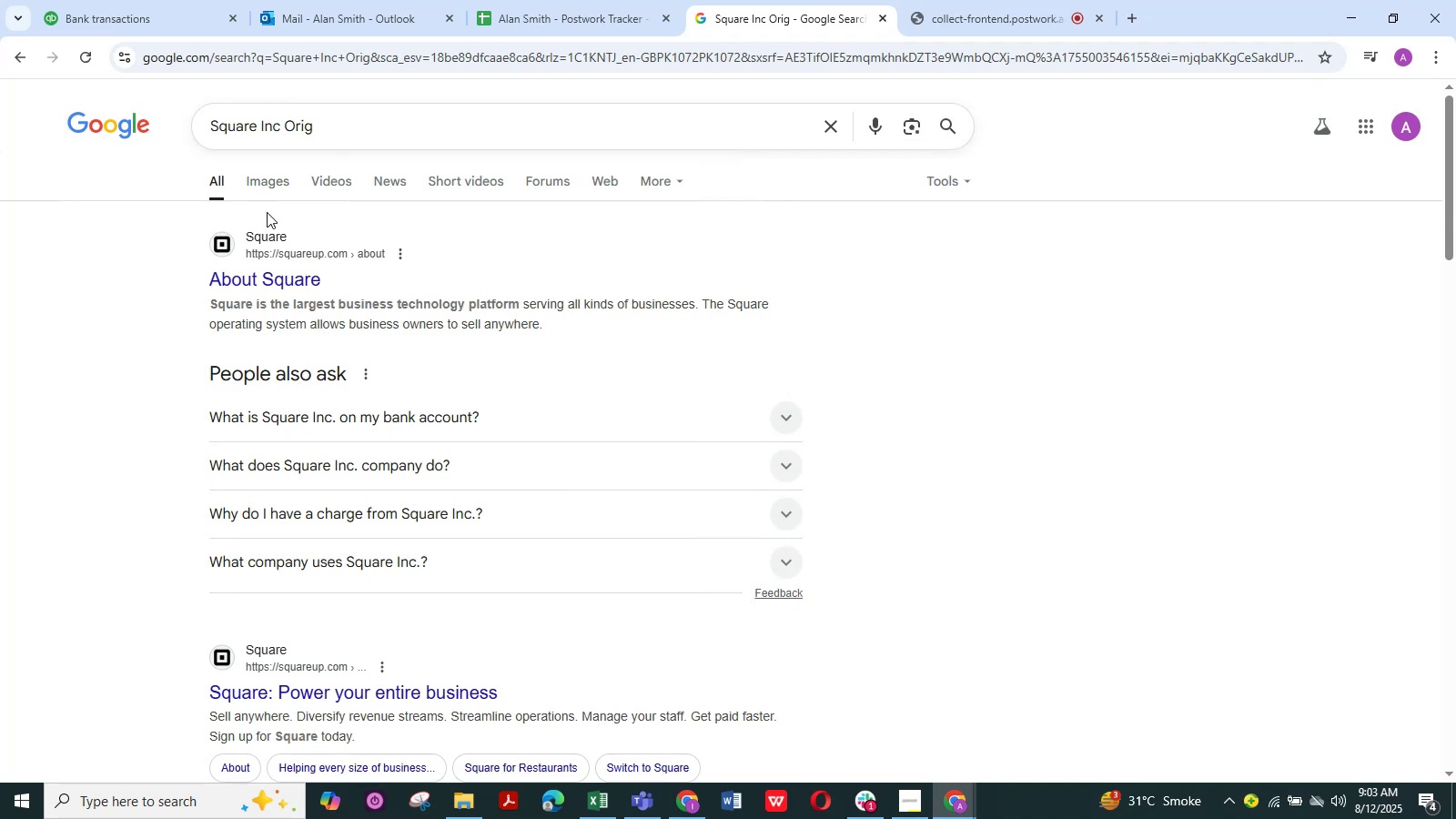 
left_click([277, 177])
 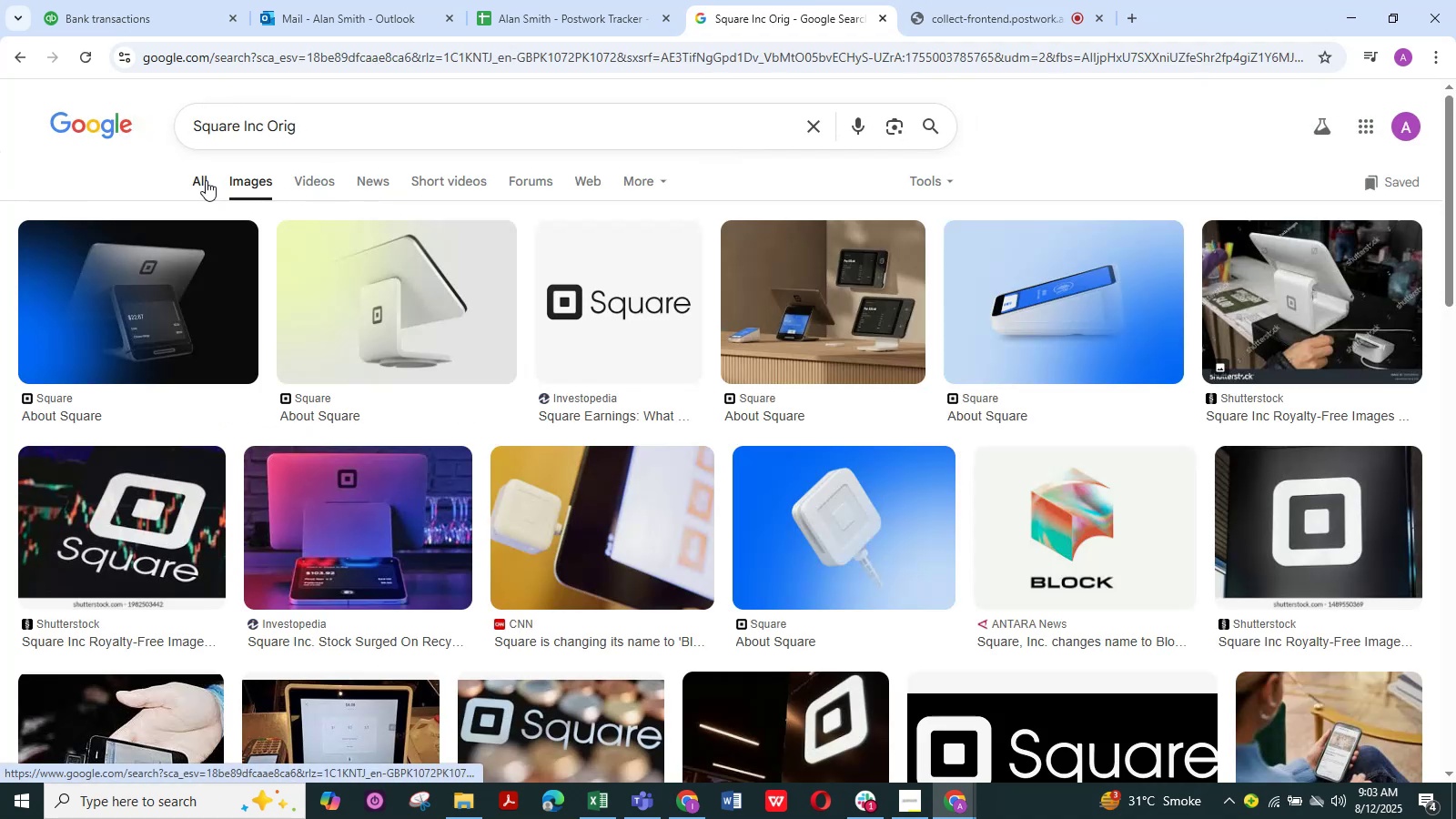 
left_click([206, 180])
 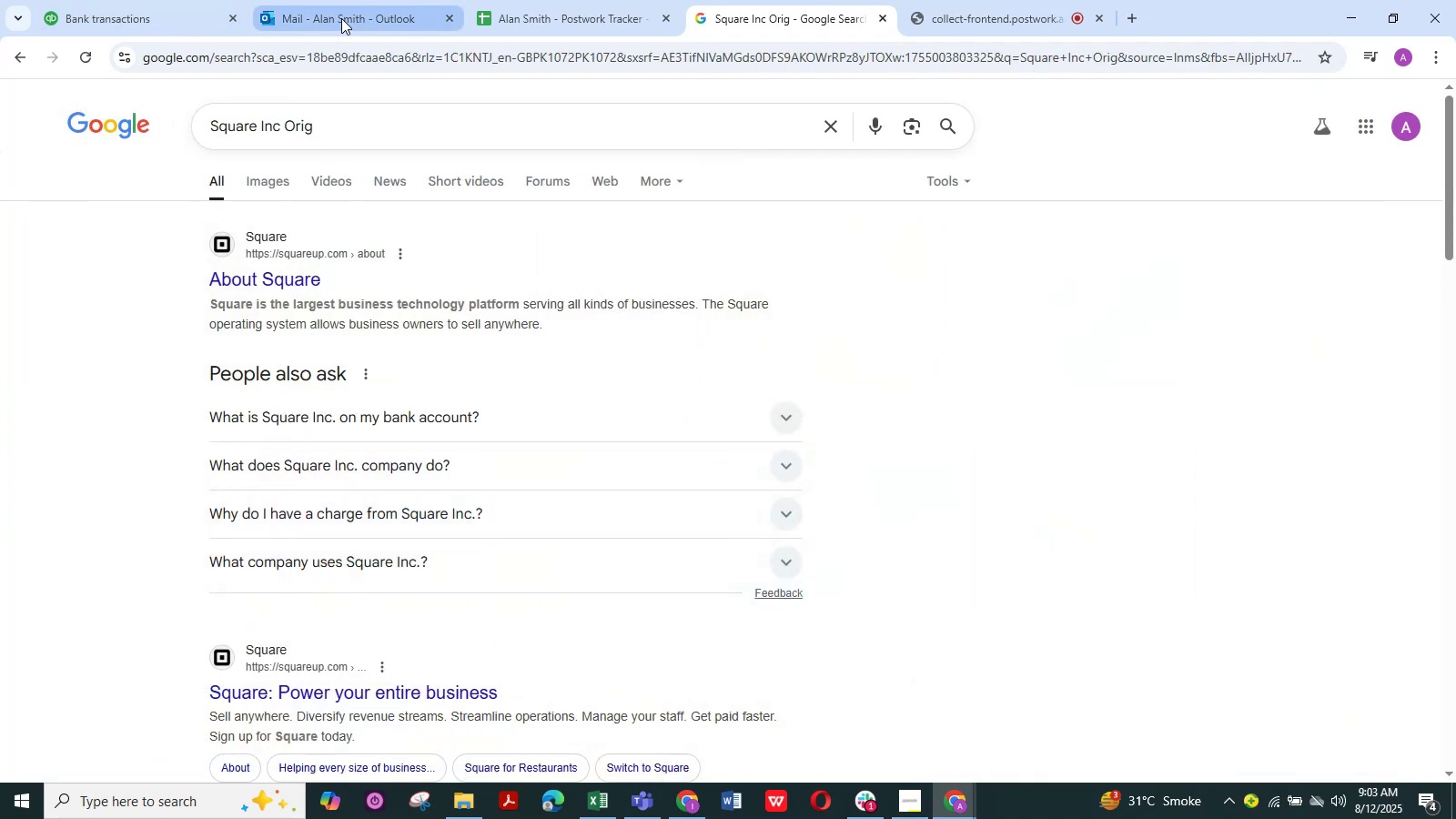 
left_click([124, 12])
 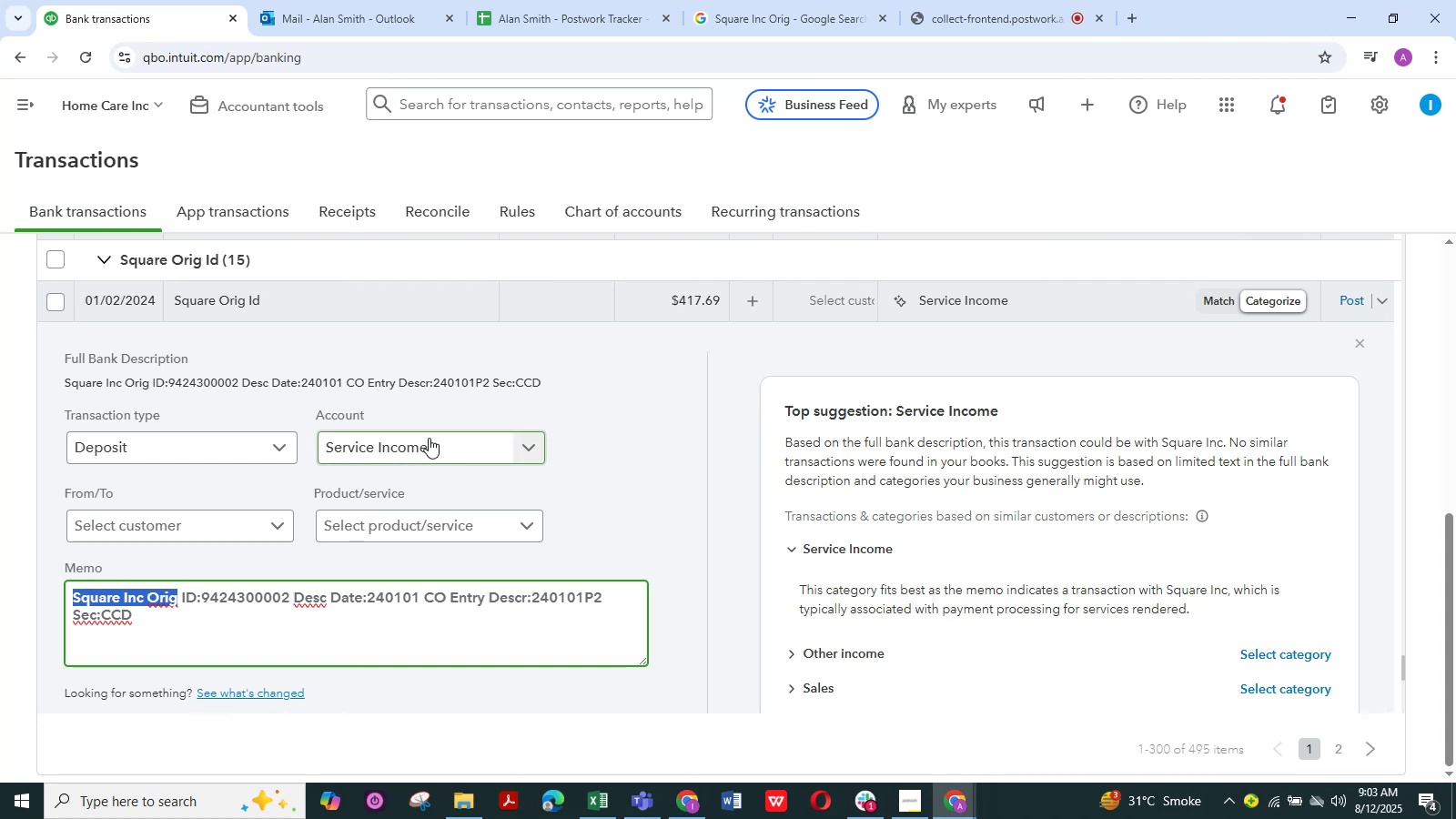 
scroll: coordinate [397, 412], scroll_direction: up, amount: 1.0
 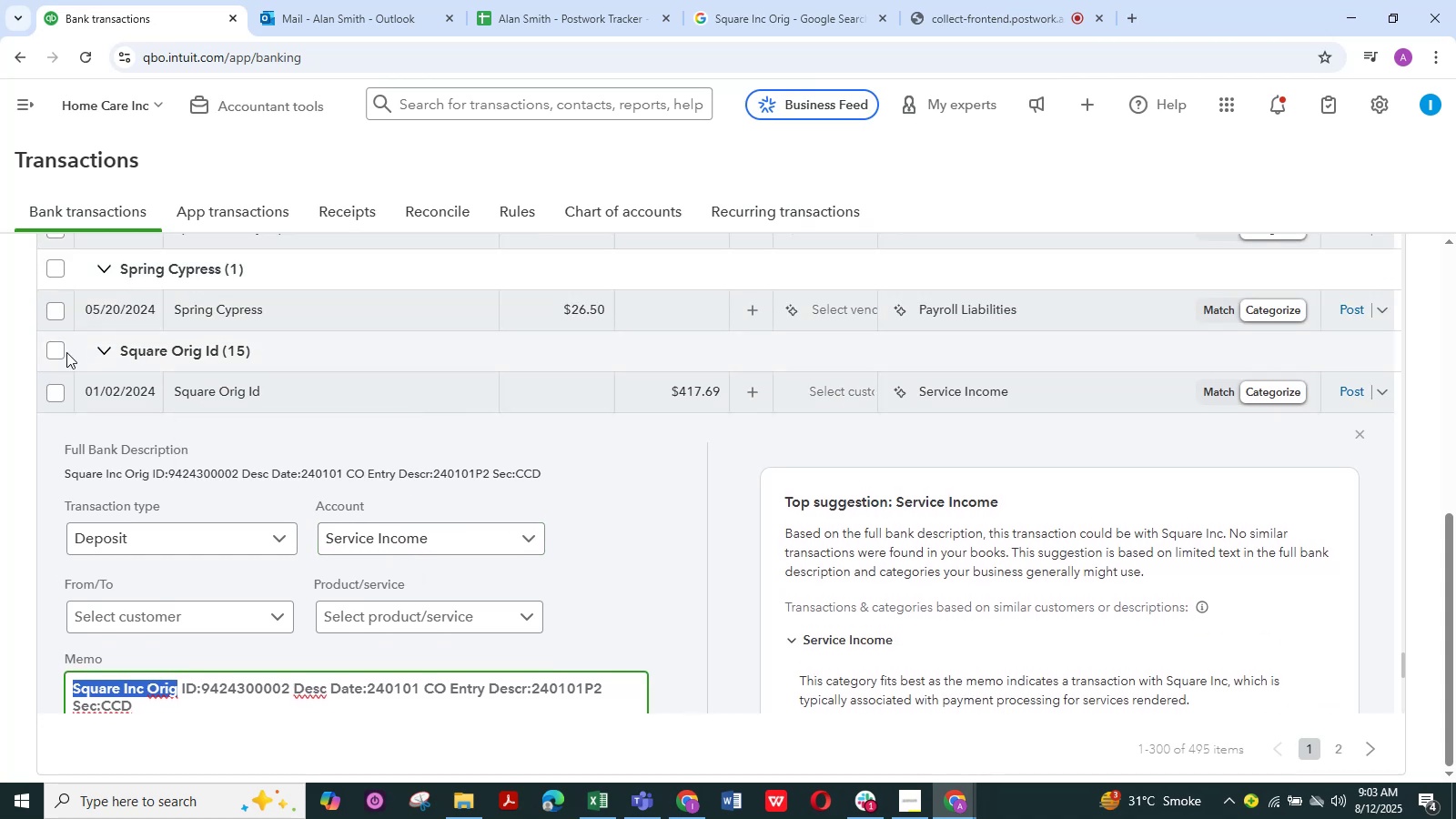 
left_click([56, 351])
 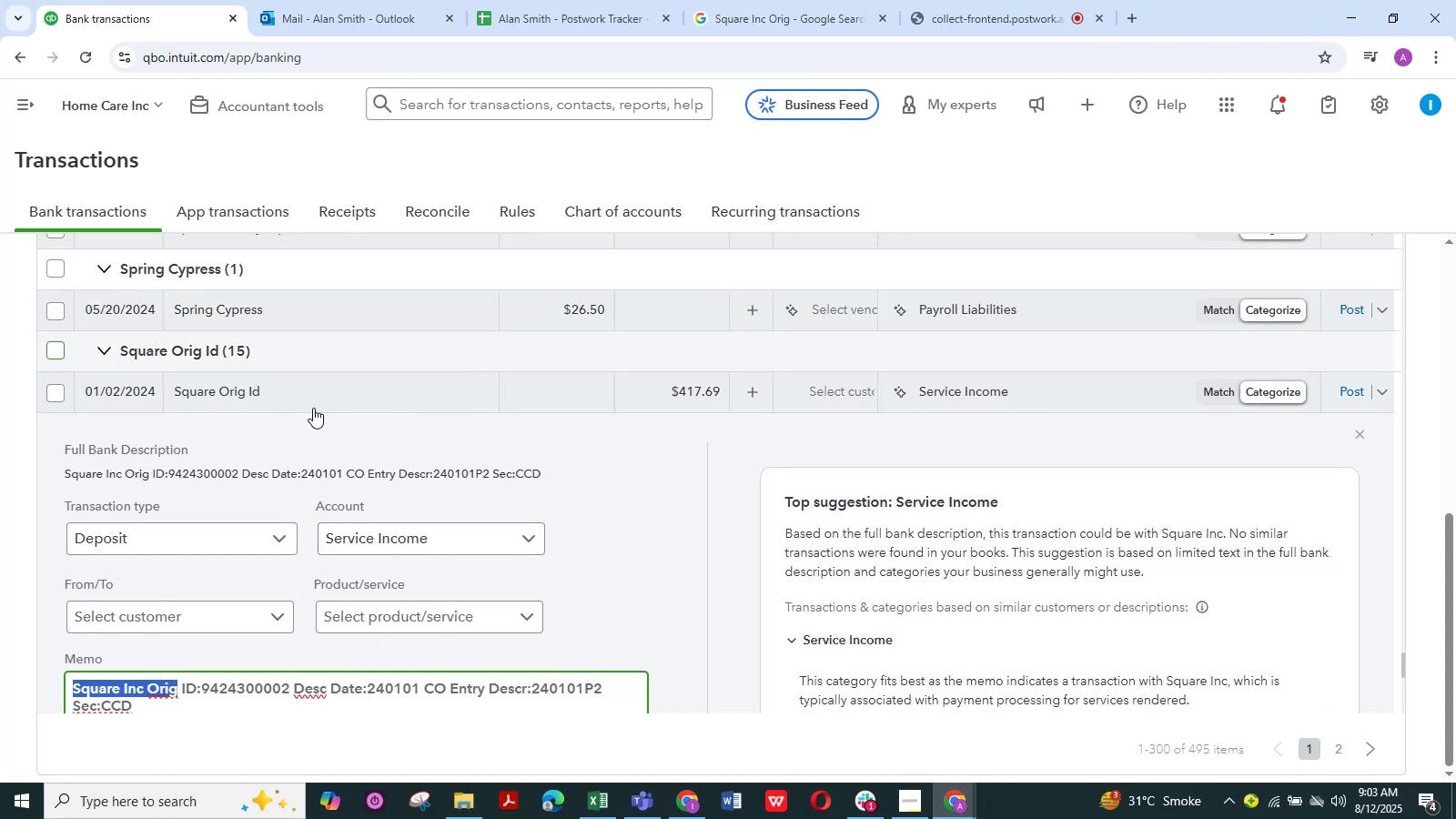 
mouse_move([320, 426])
 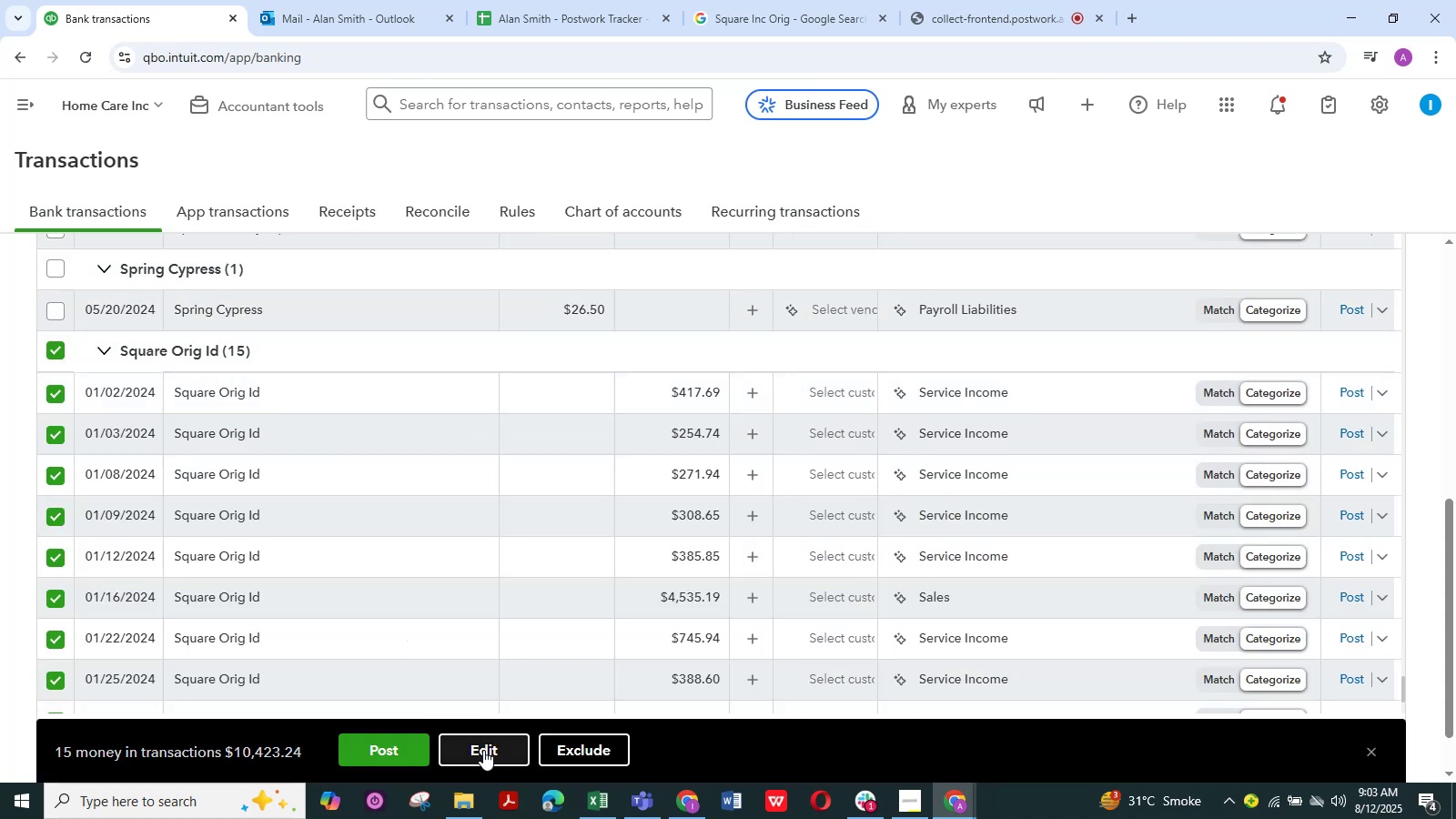 
left_click([483, 750])
 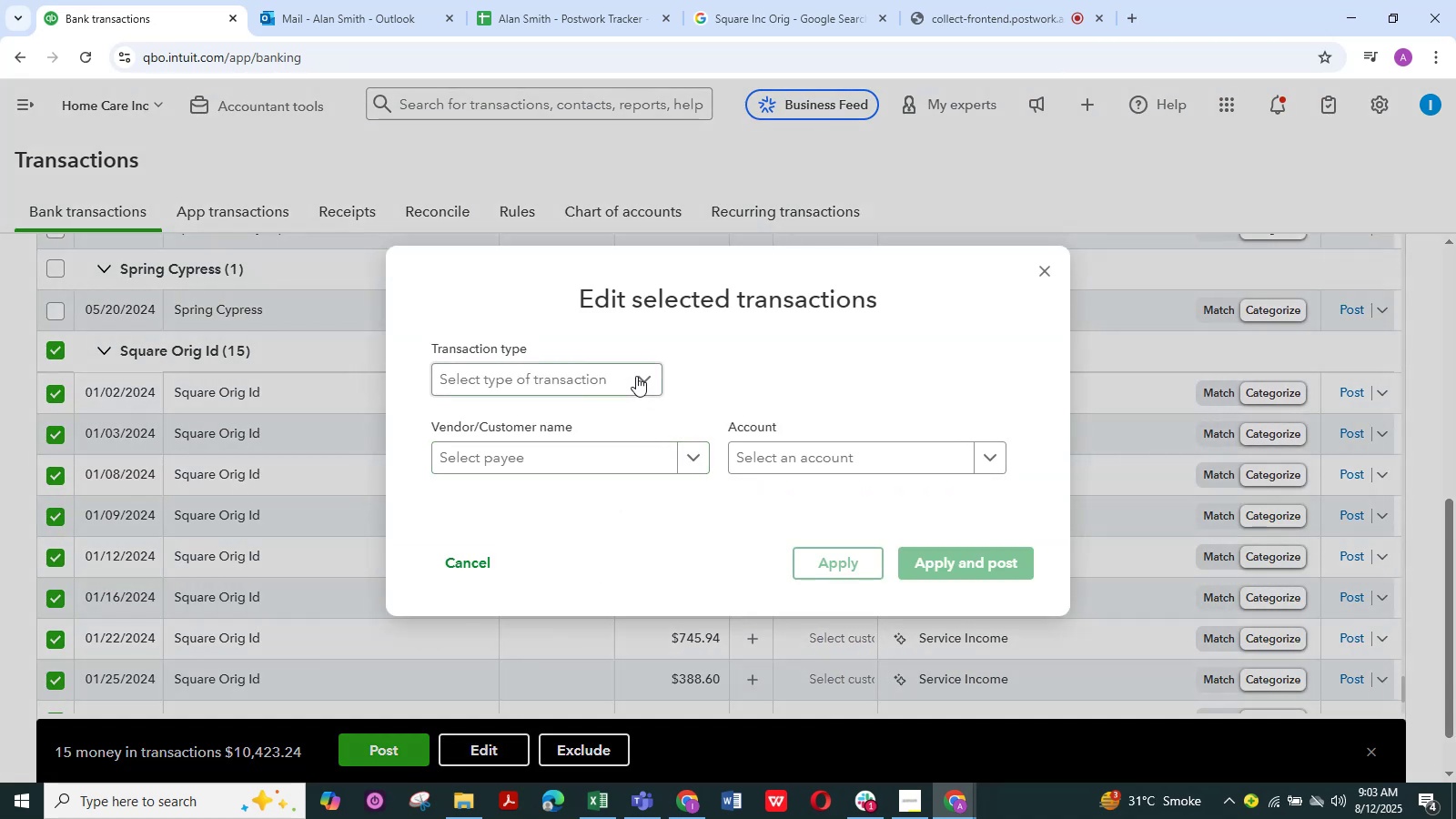 
left_click([648, 381])
 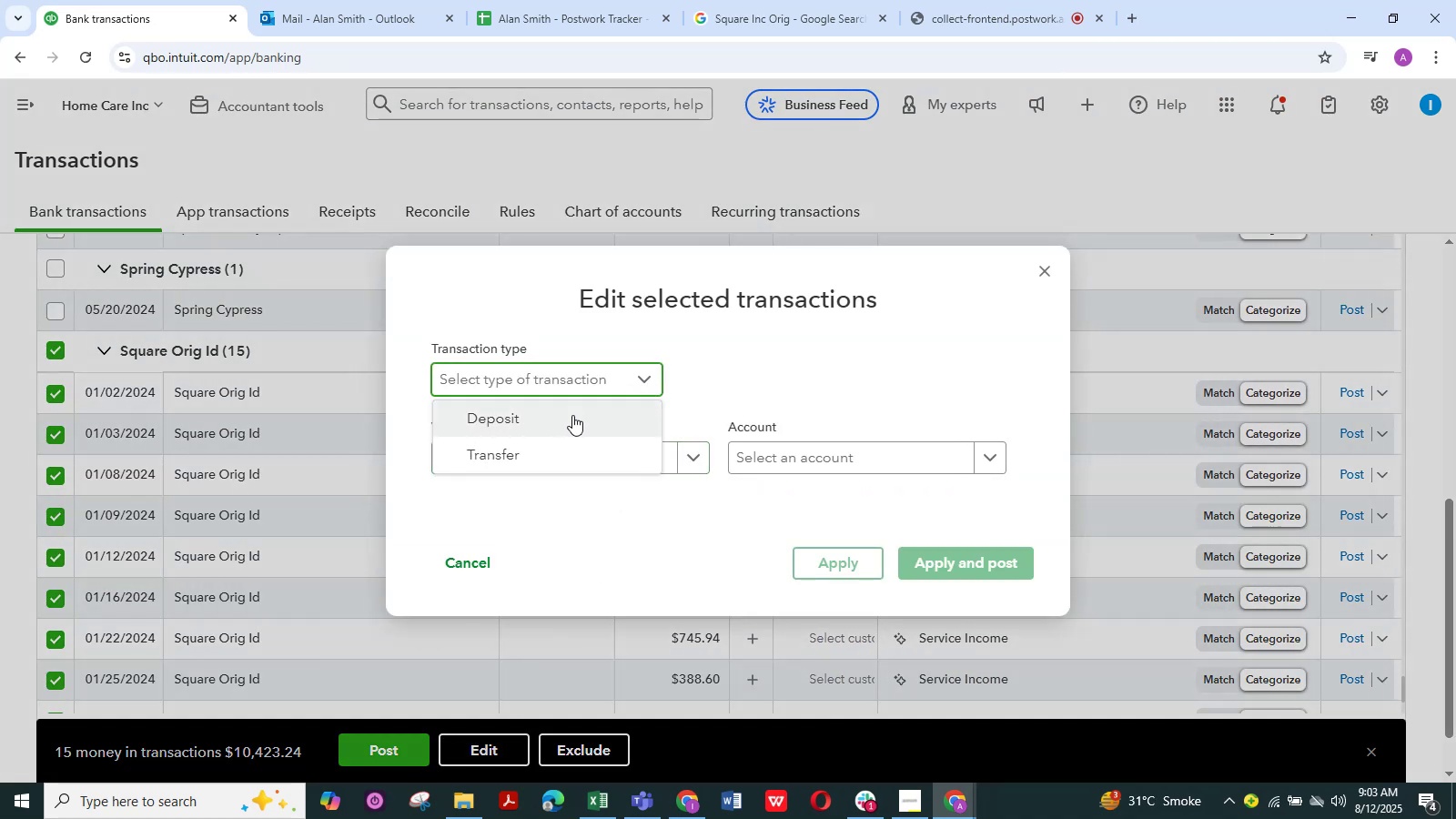 
left_click([790, 363])
 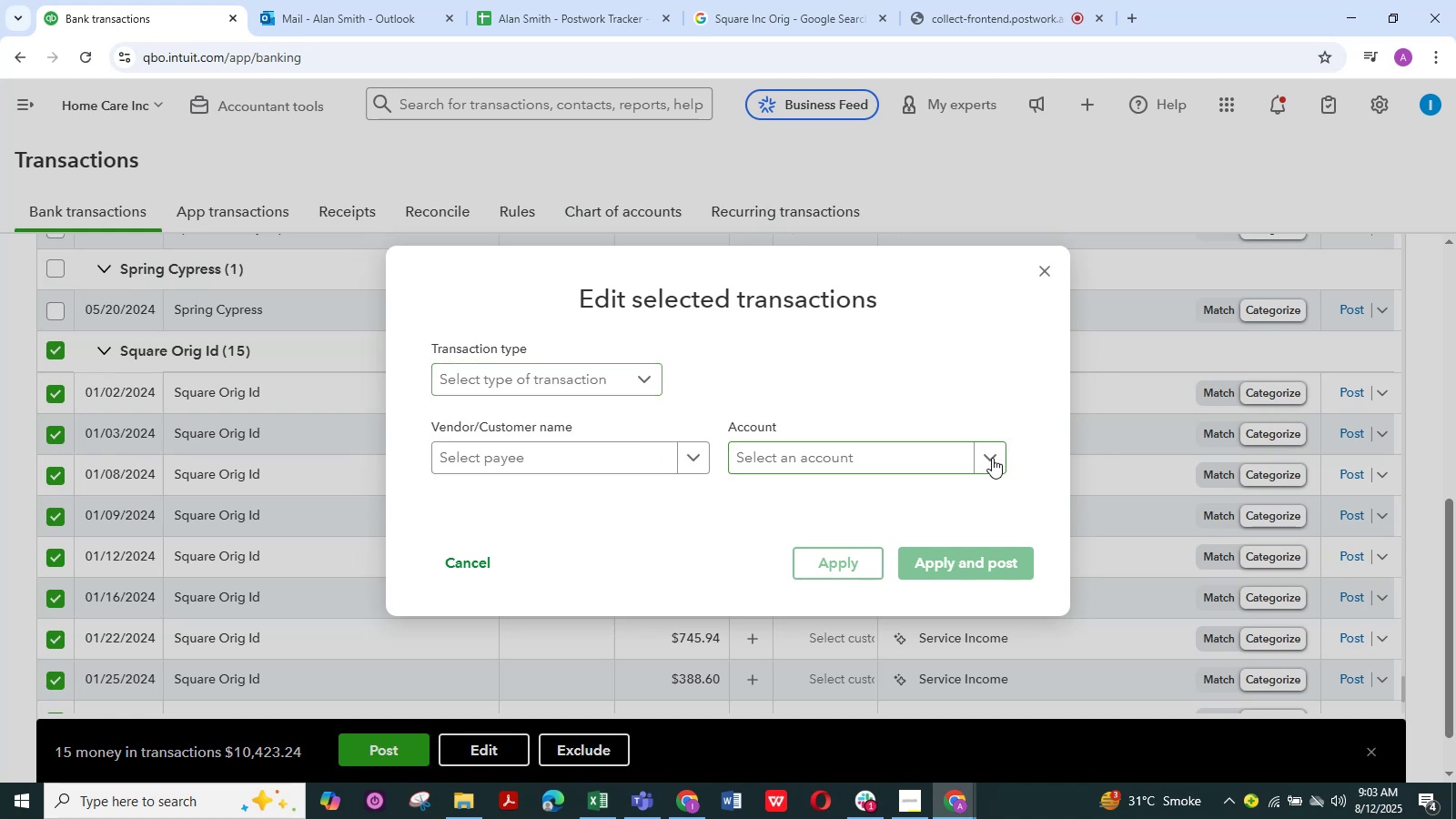 
wait(6.42)
 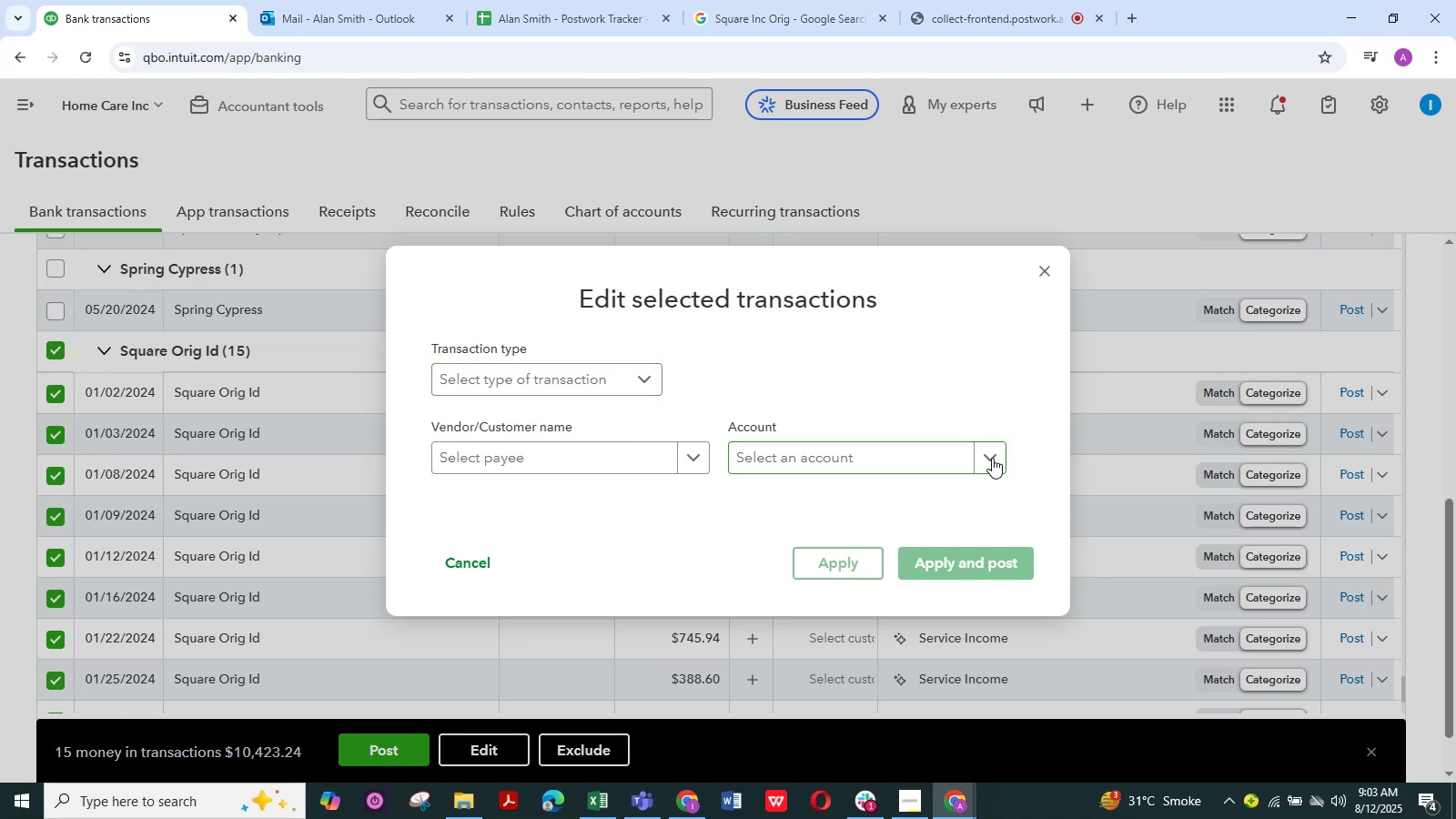 
left_click([969, 171])
 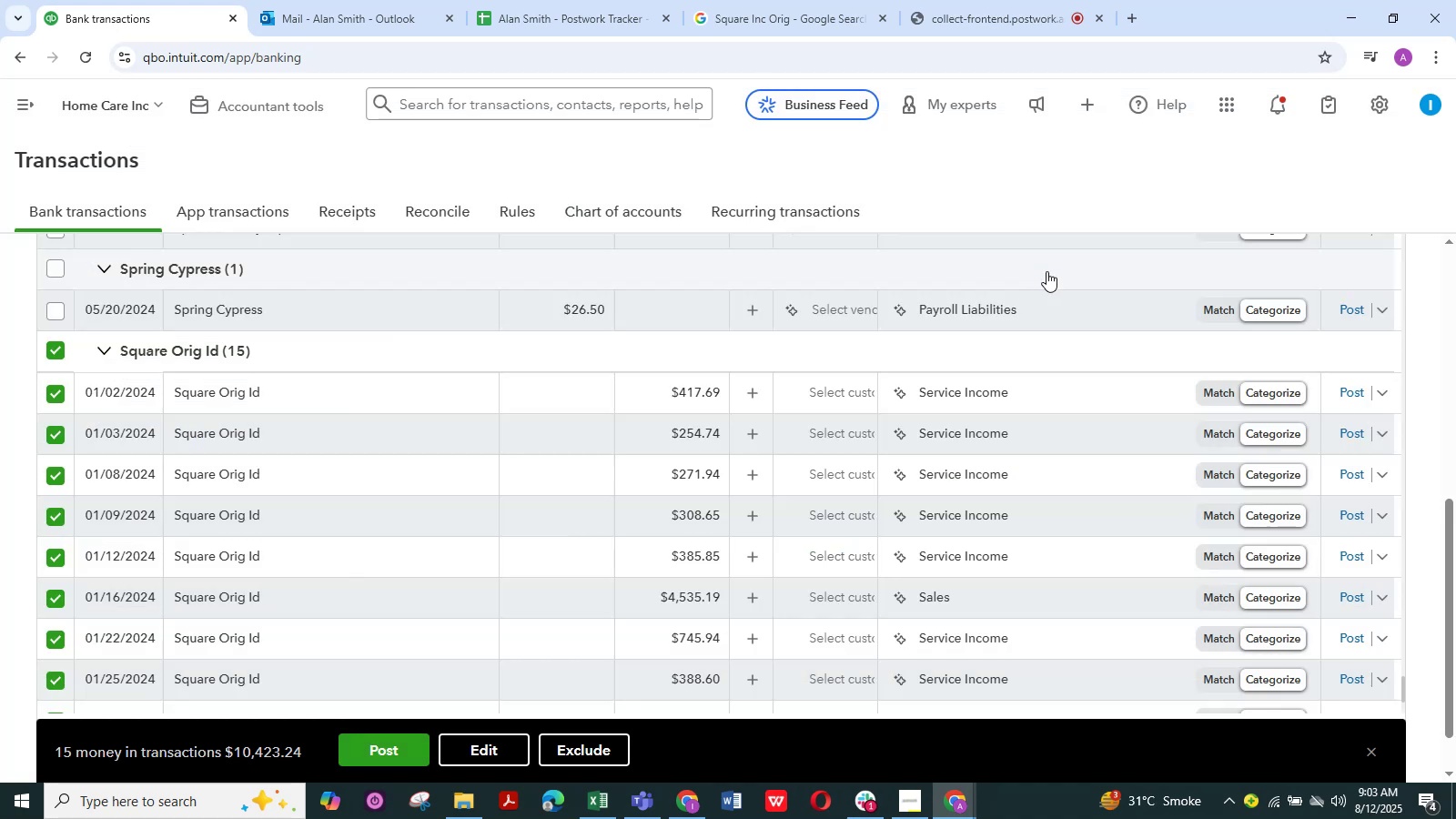 
left_click([1045, 272])
 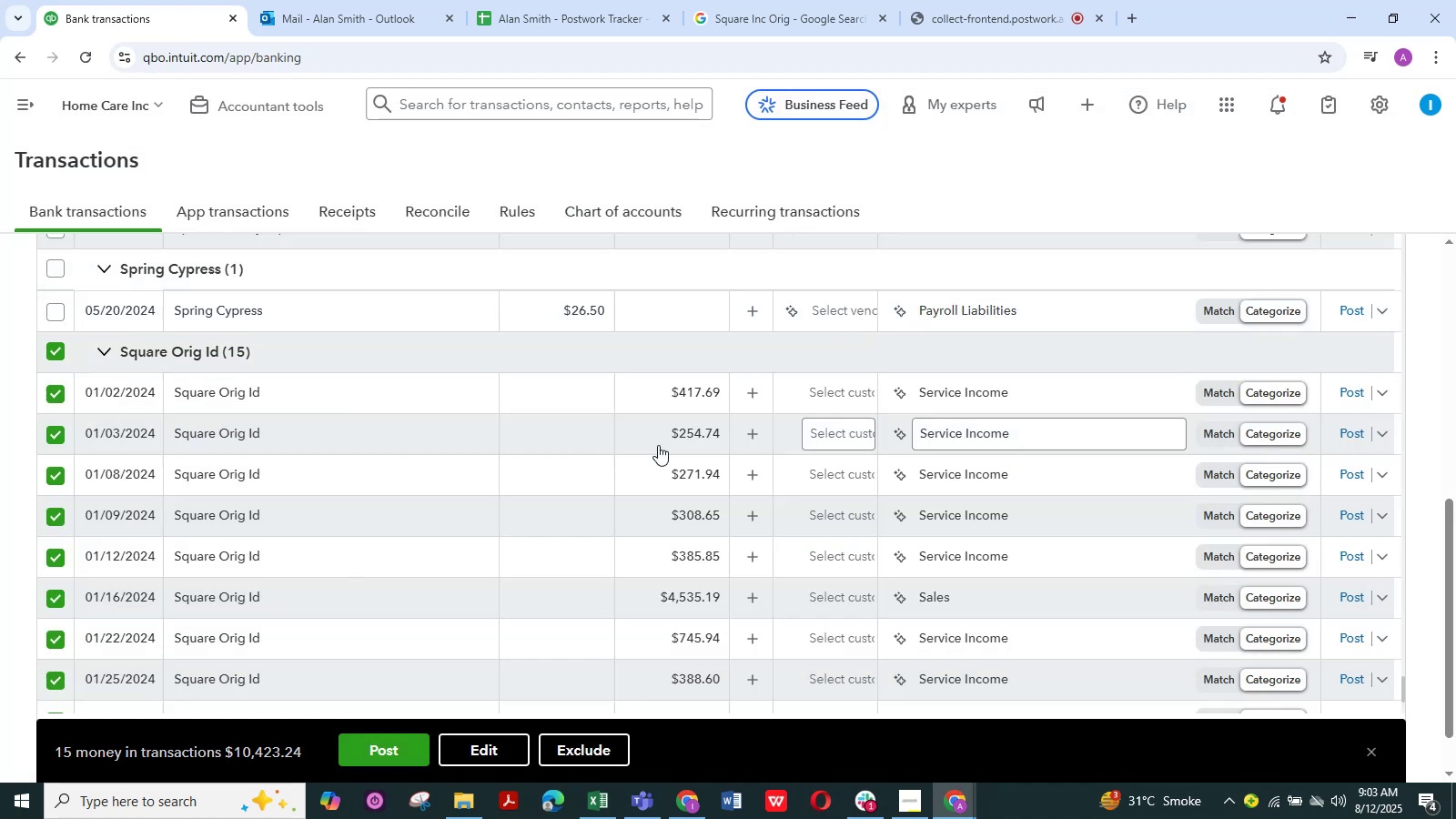 
scroll: coordinate [648, 490], scroll_direction: down, amount: 7.0
 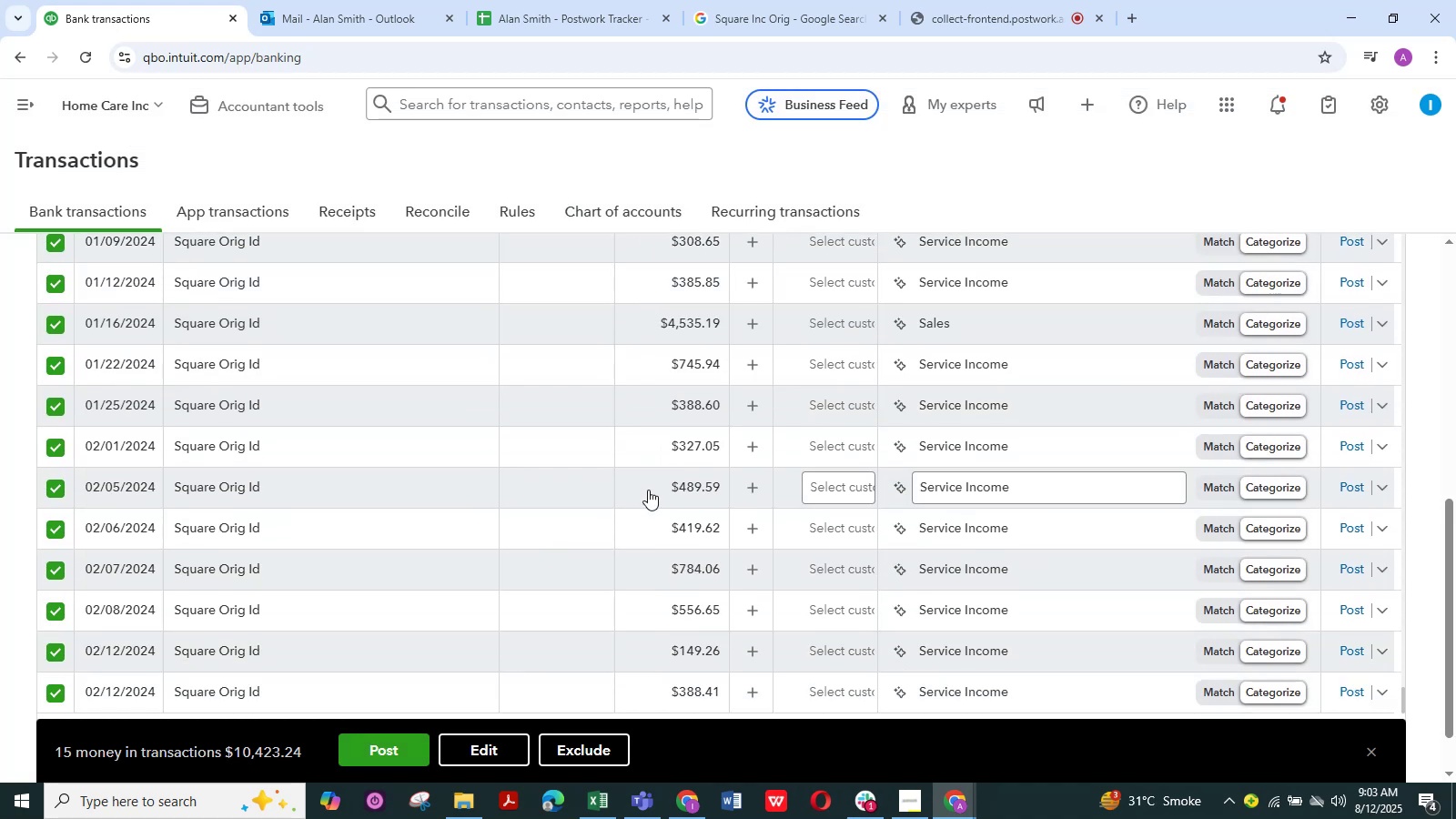 
scroll: coordinate [648, 490], scroll_direction: up, amount: 1.0
 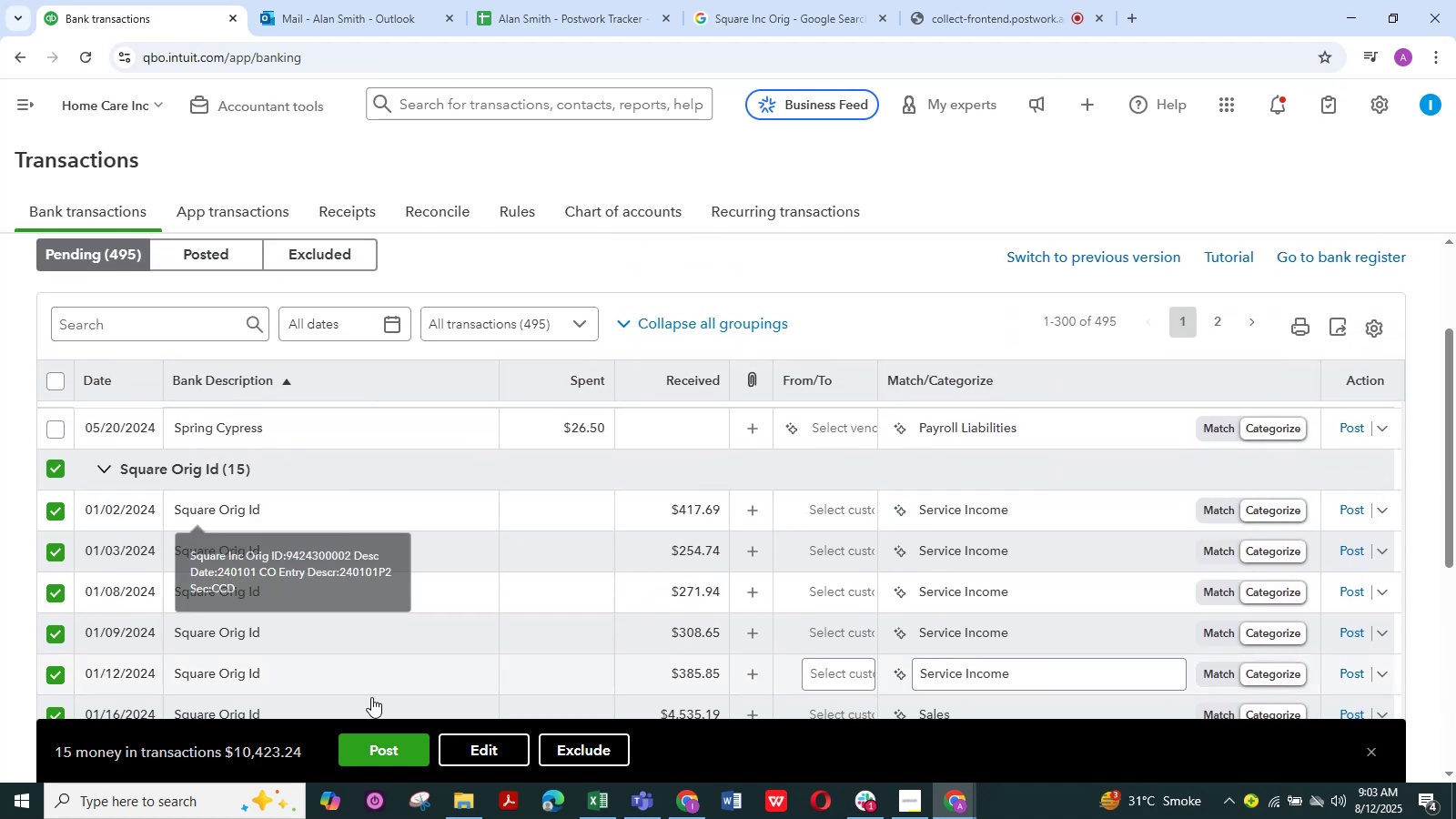 
left_click([469, 744])
 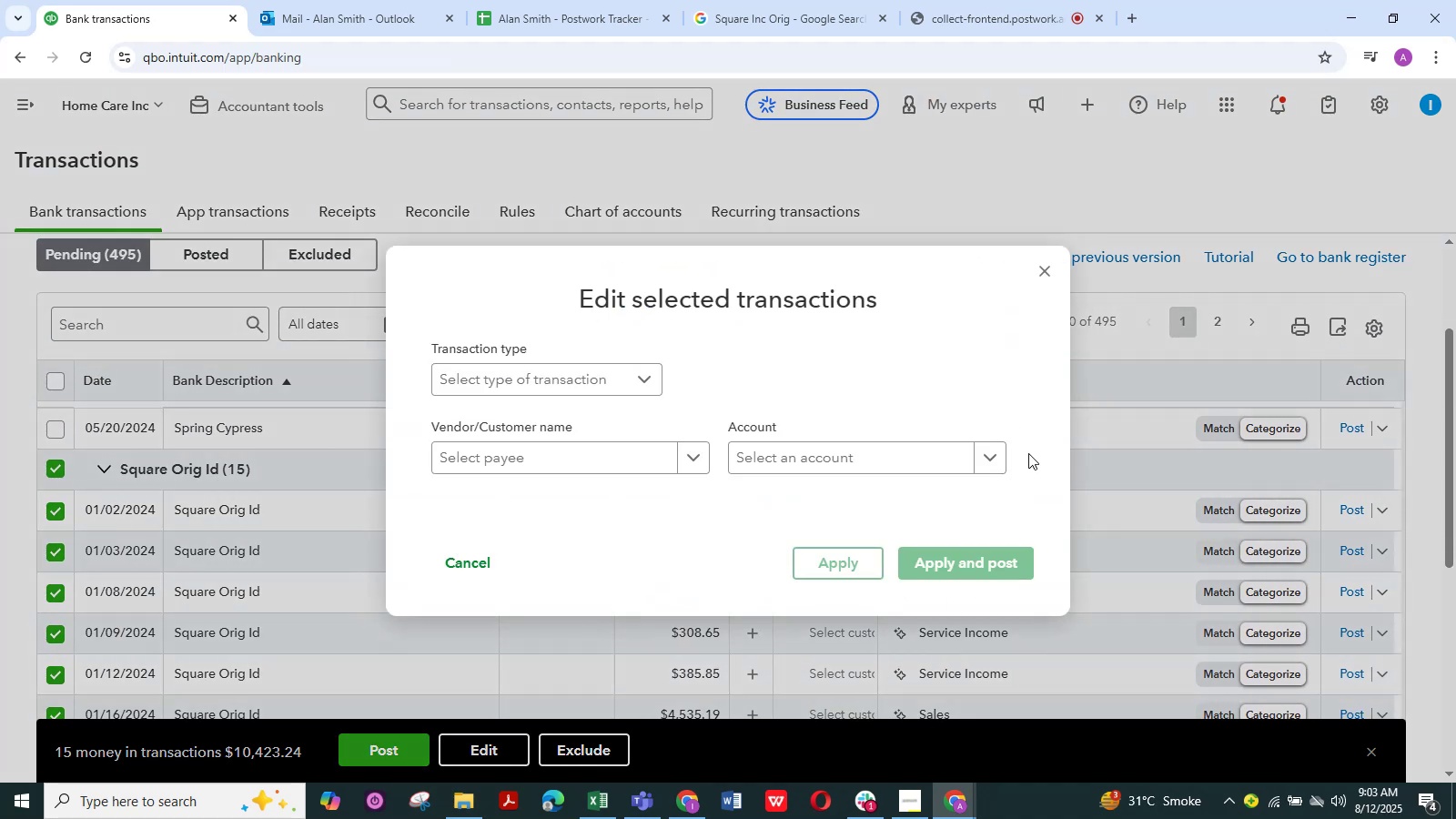 
left_click([1003, 460])
 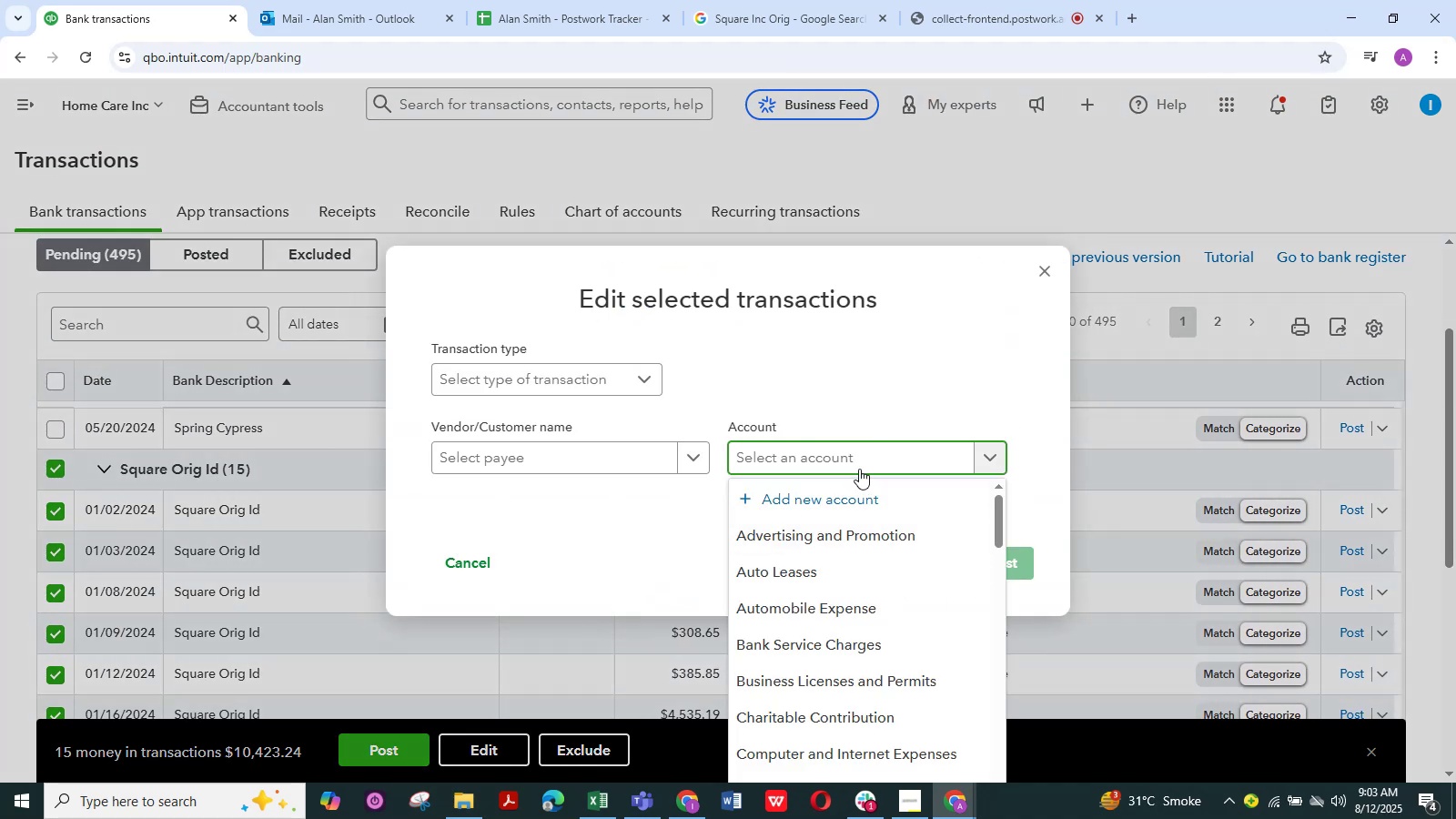 
type(off)
 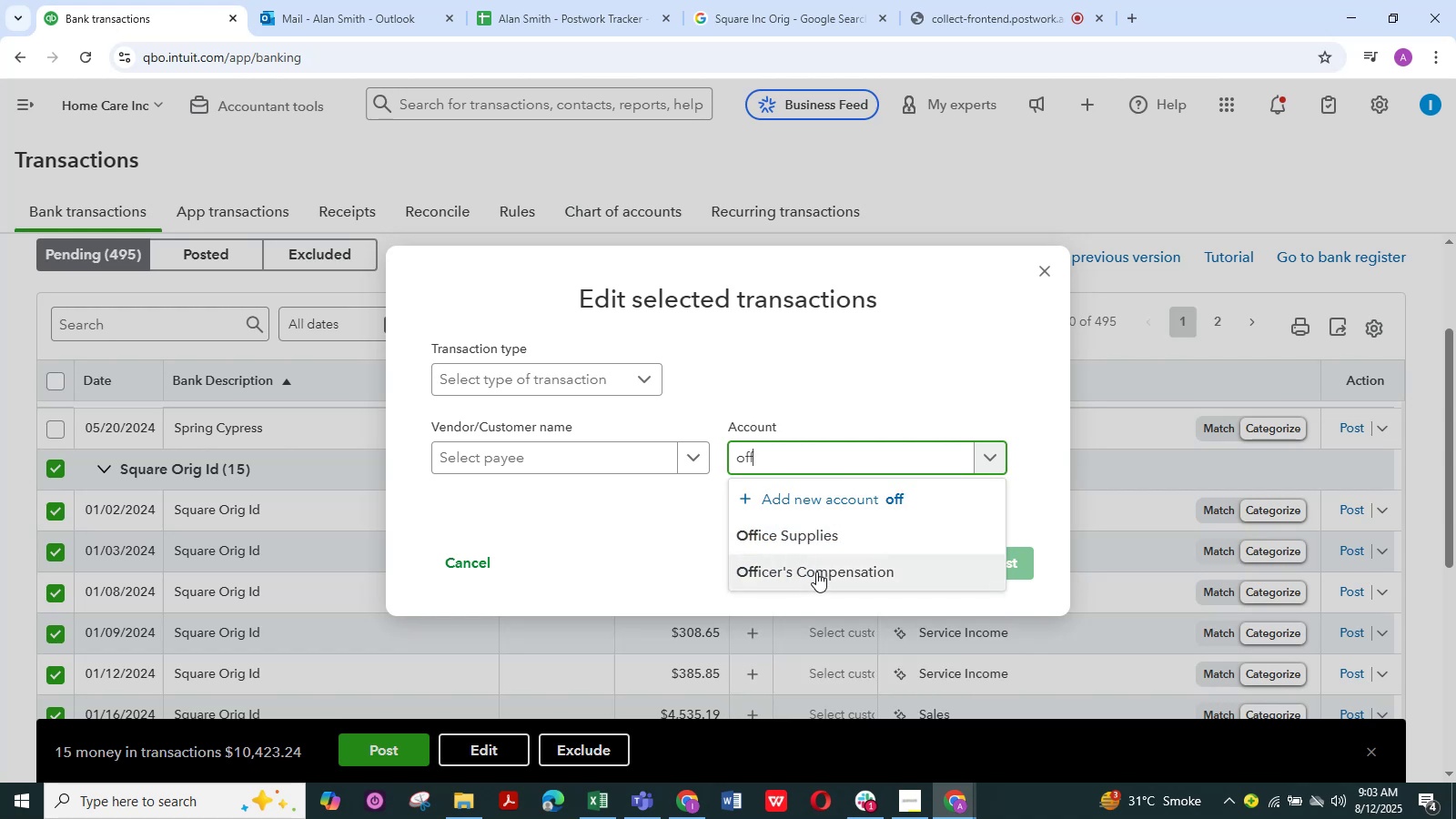 
left_click([824, 542])
 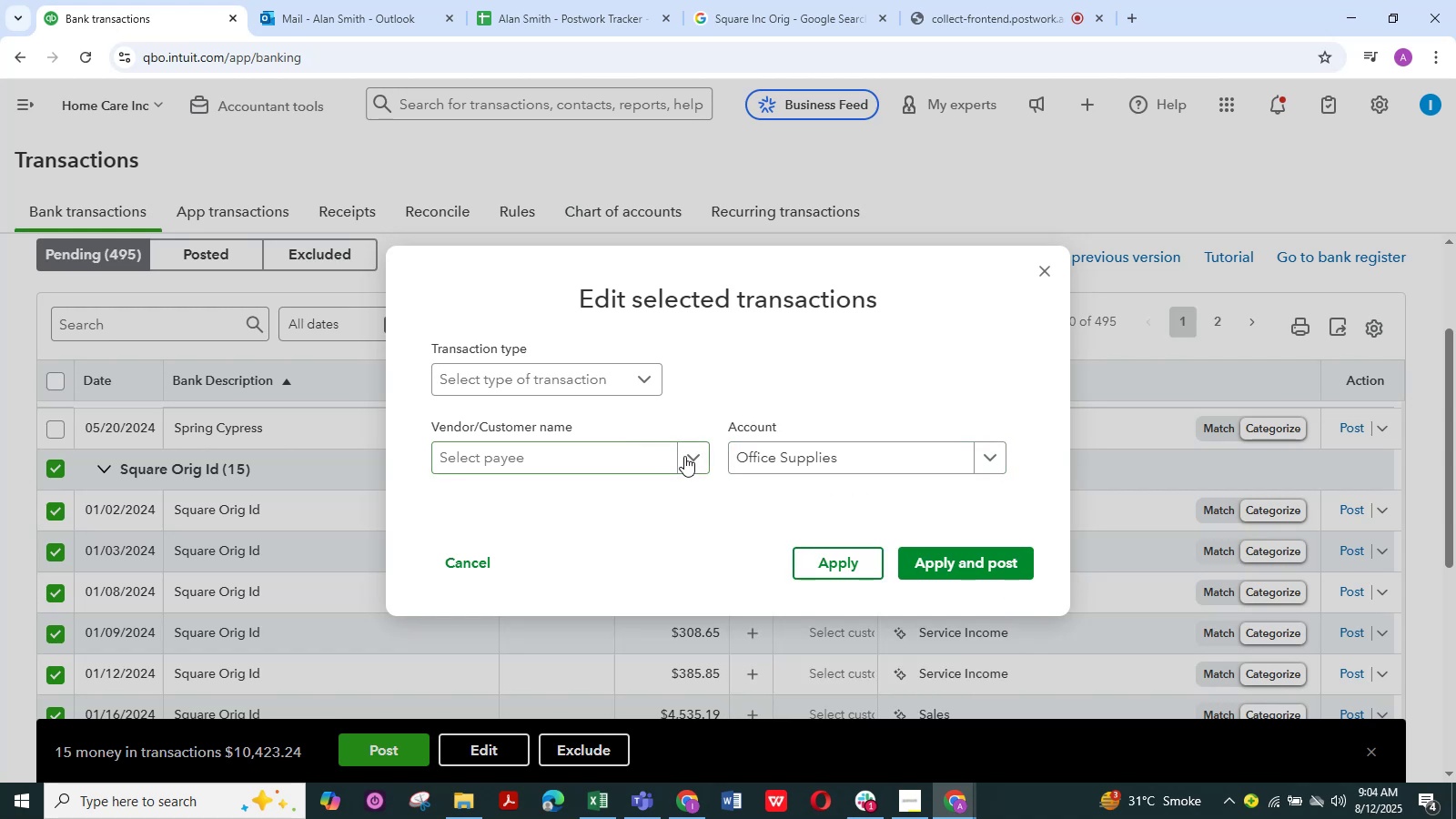 
left_click([692, 456])
 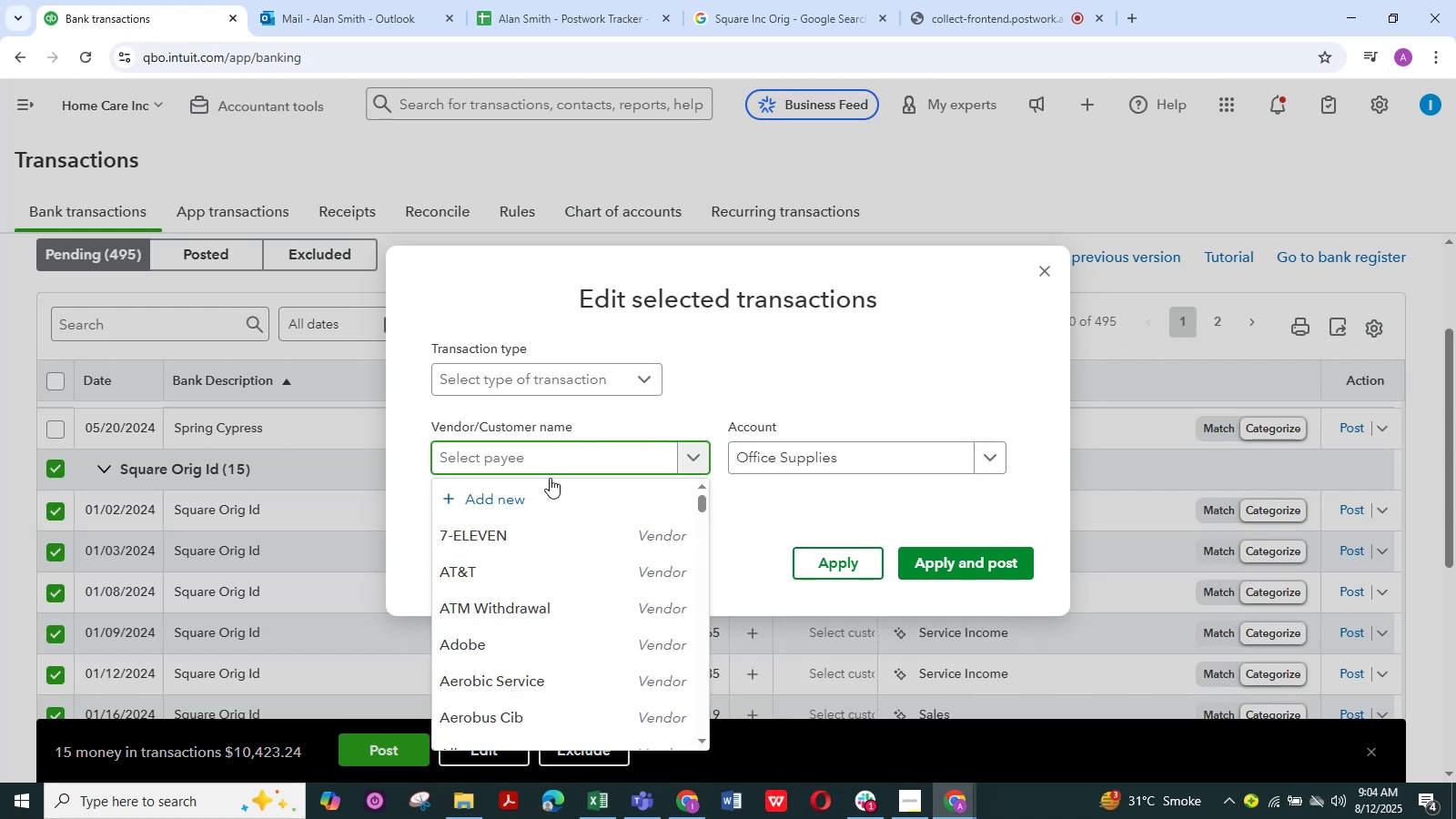 
left_click([541, 491])
 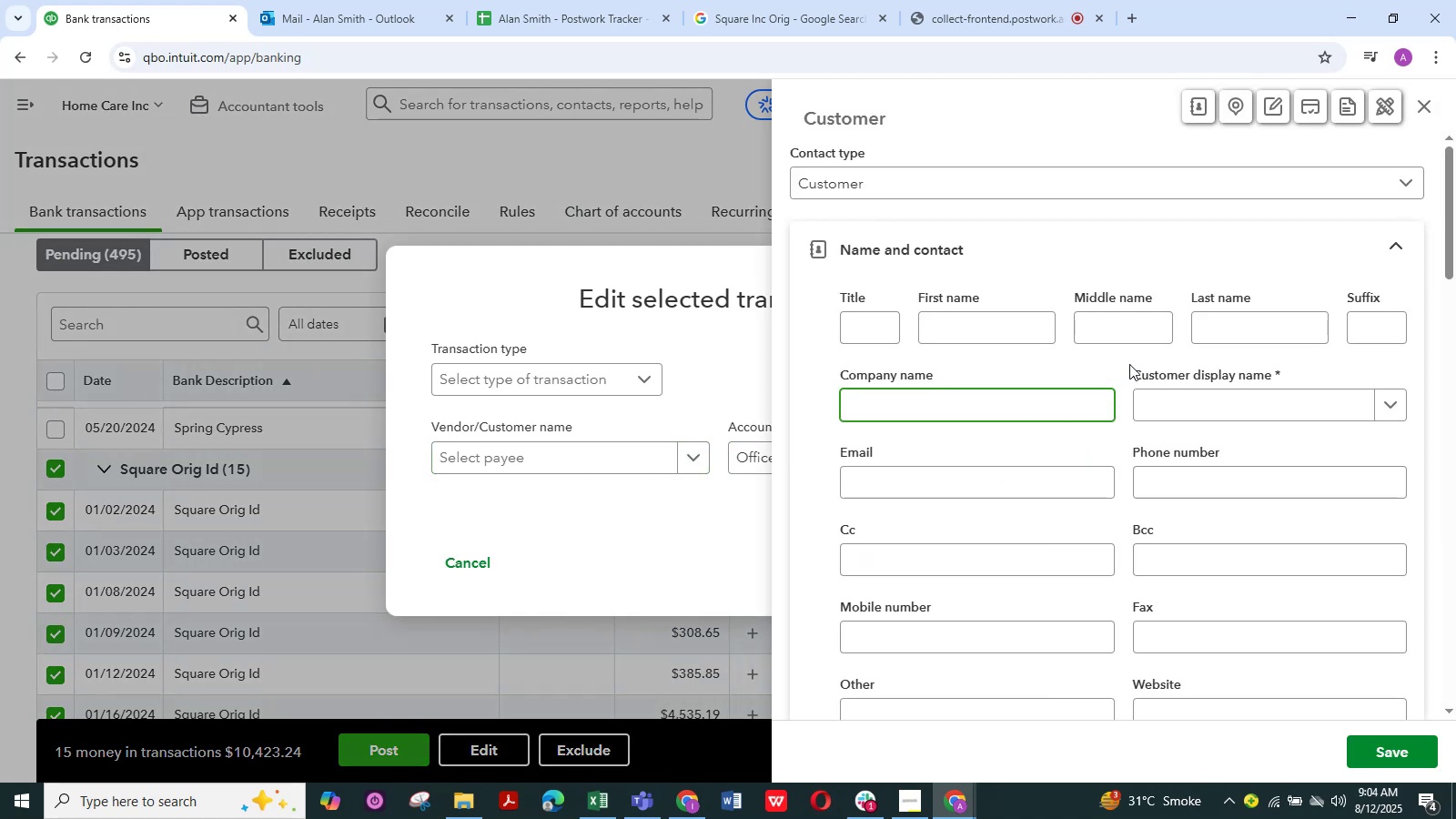 
left_click([1195, 393])
 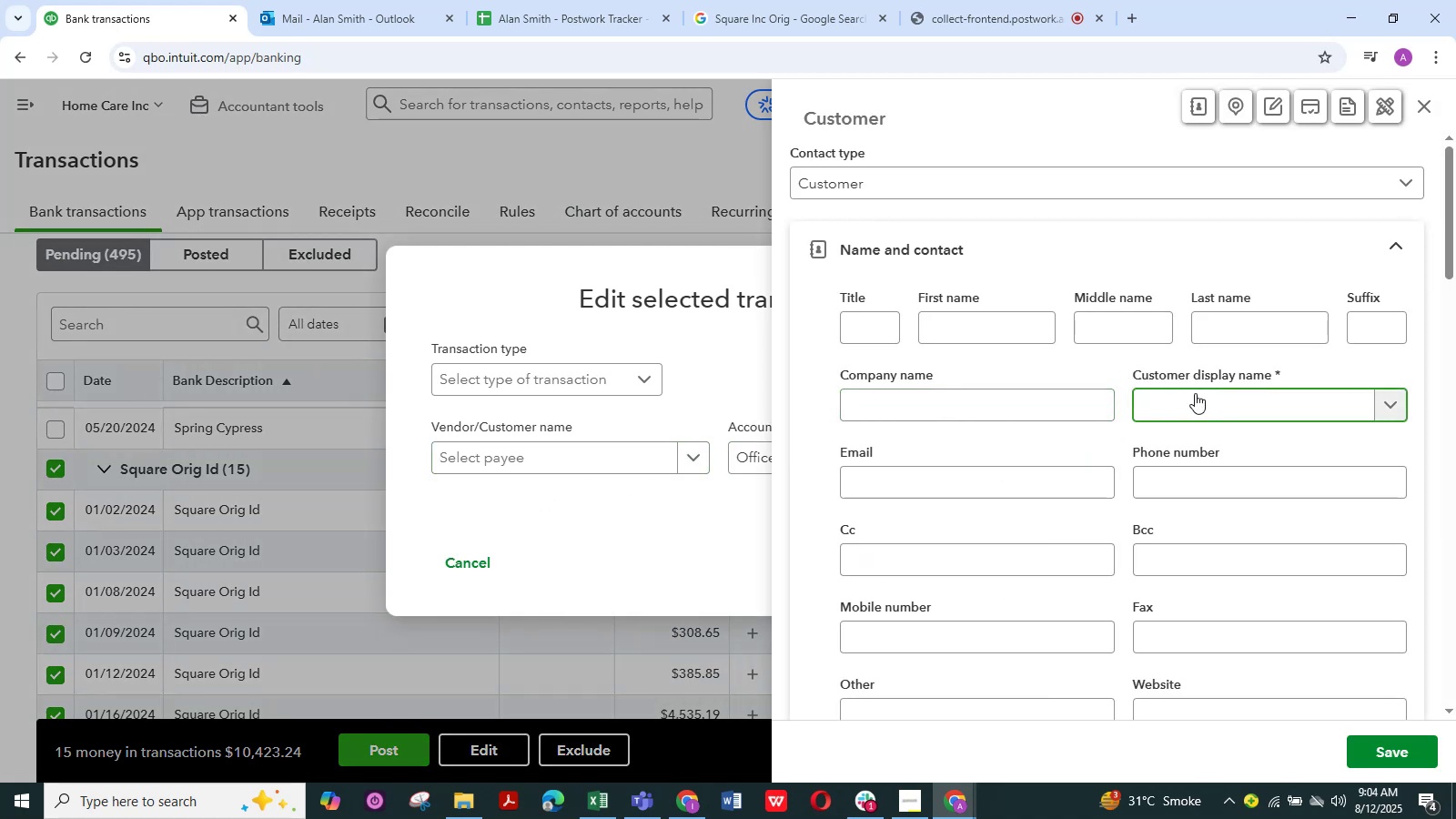 
type(Squire)
 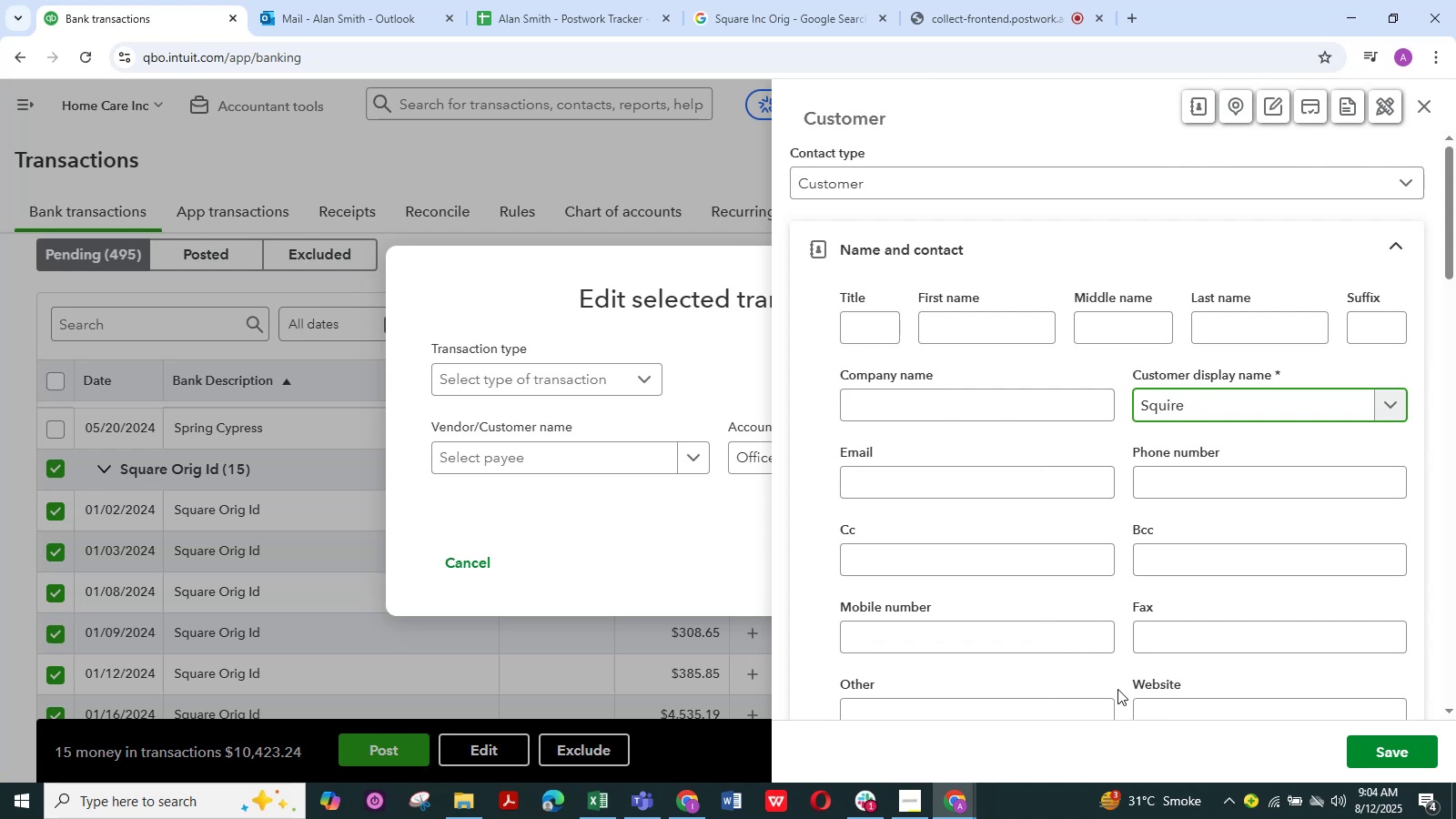 
left_click([1404, 753])
 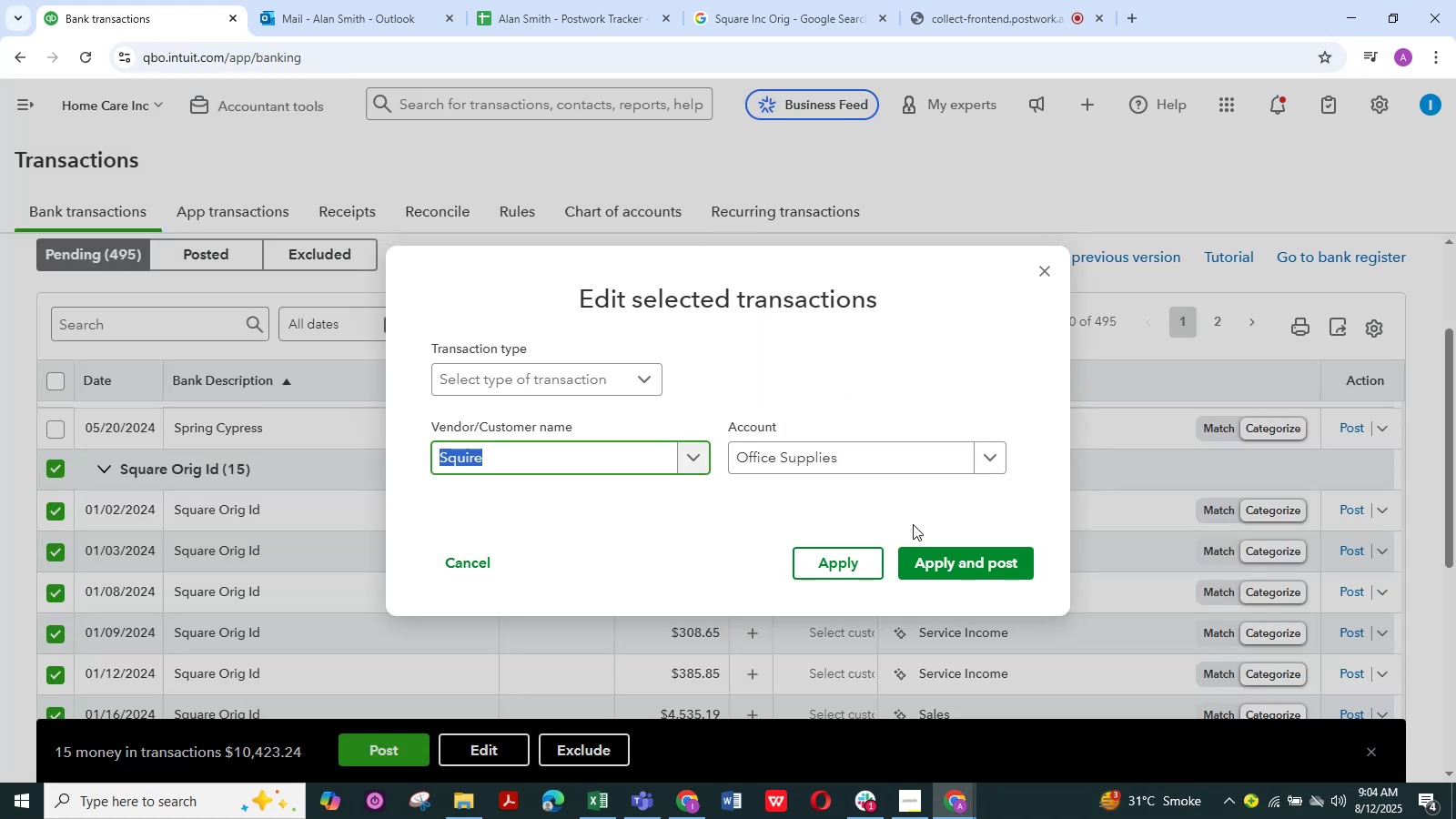 
left_click([955, 560])
 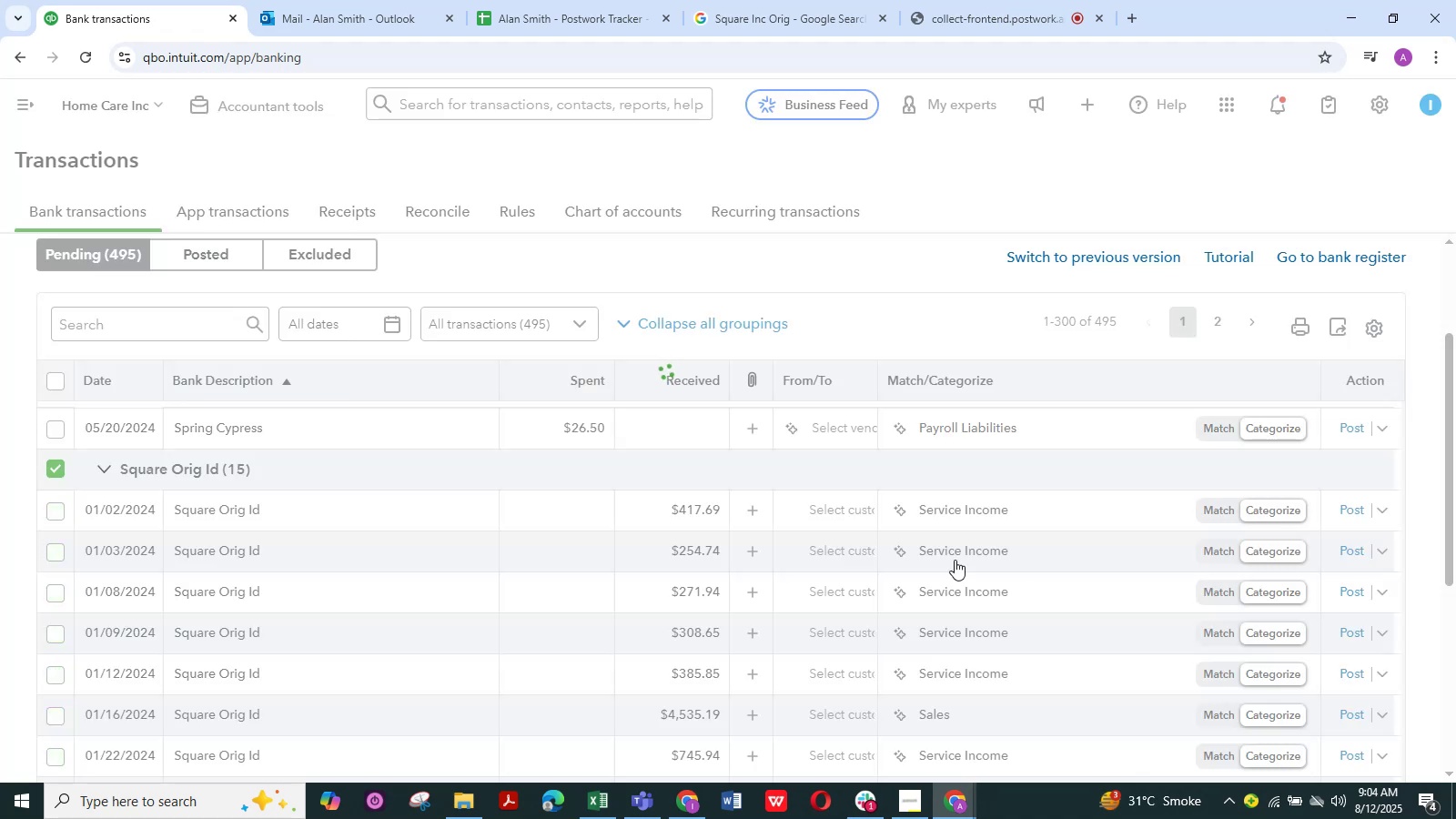 
wait(10.25)
 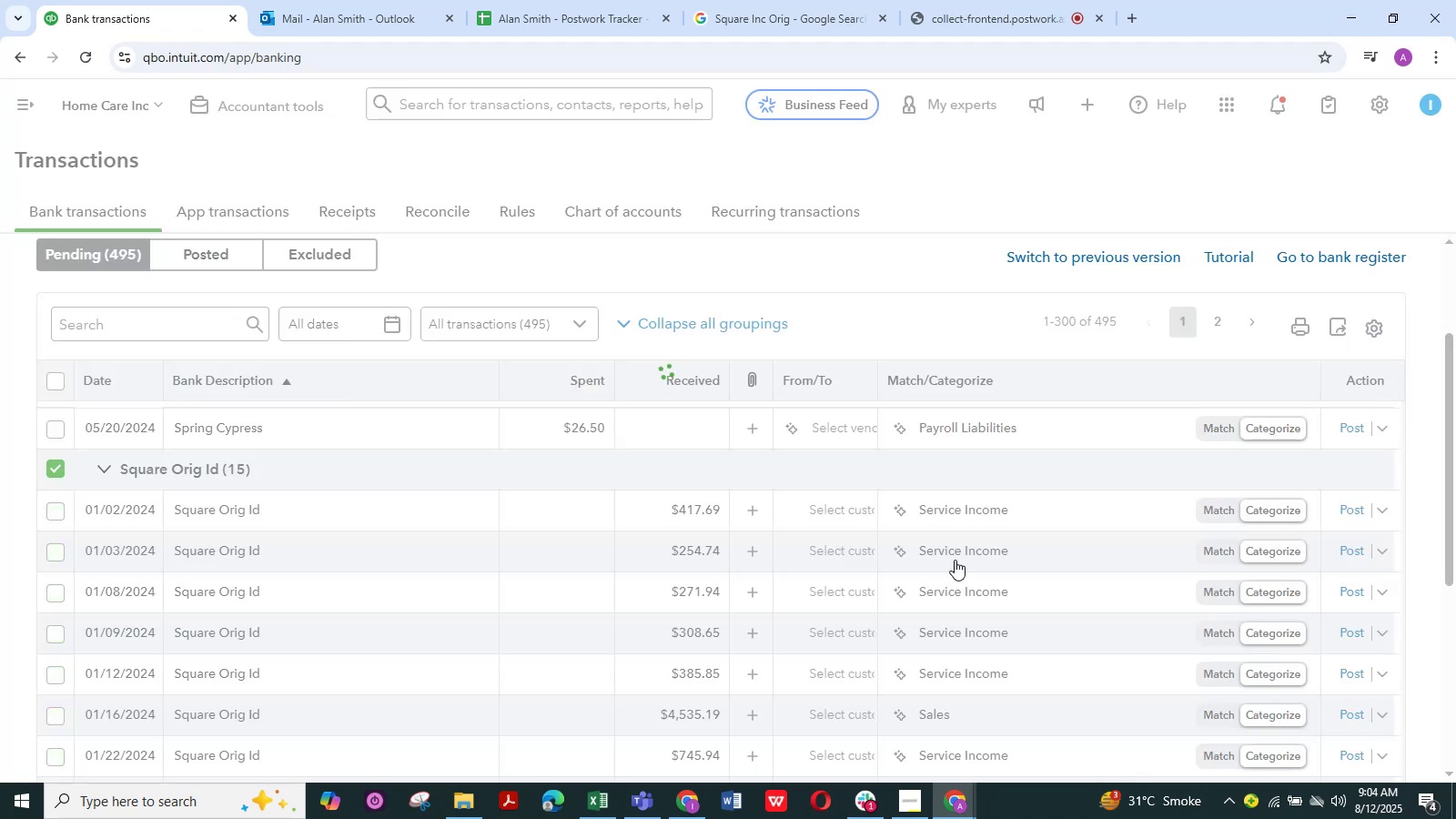 
scroll: coordinate [350, 600], scroll_direction: up, amount: 1.0
 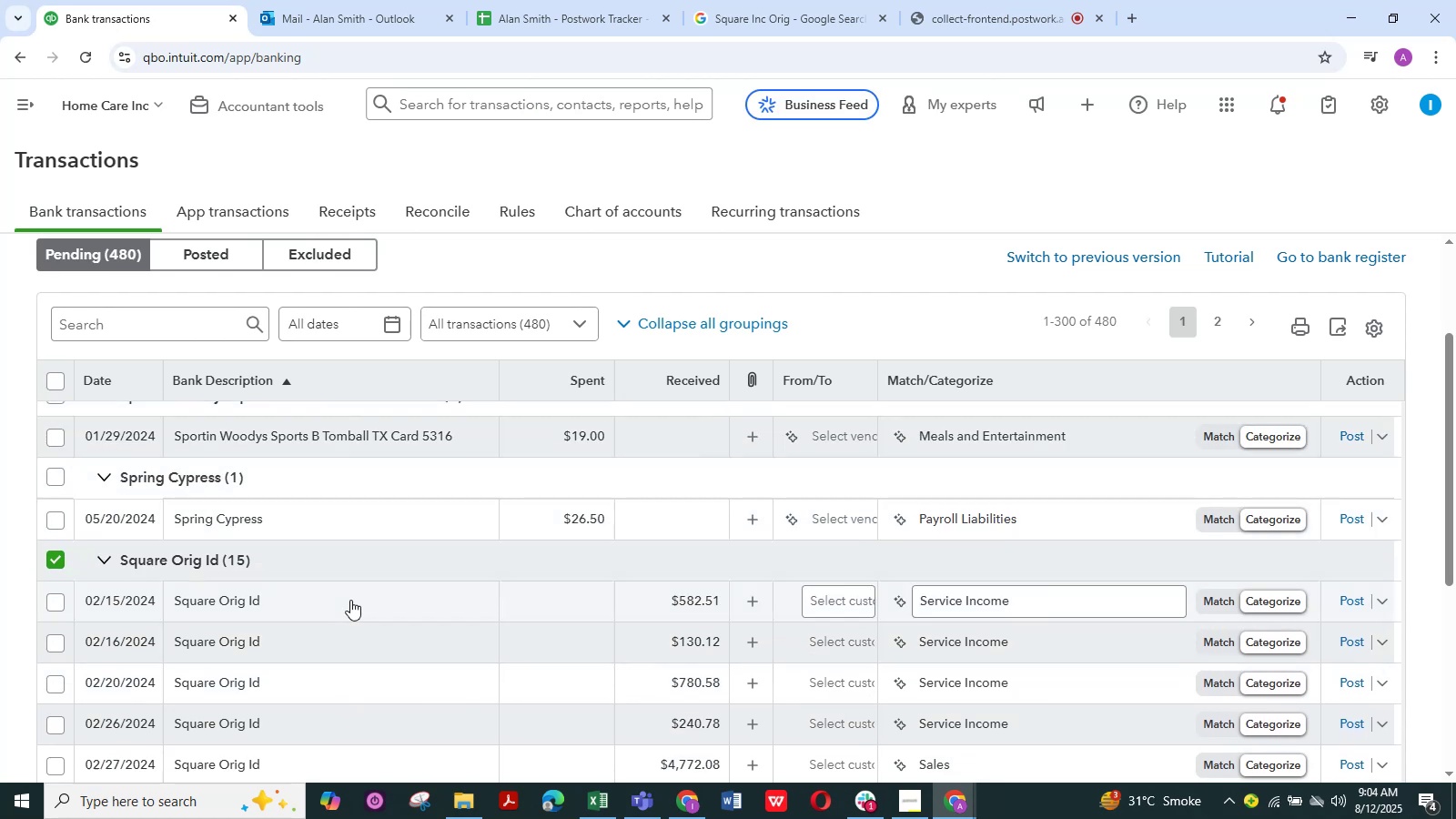 
scroll: coordinate [360, 570], scroll_direction: down, amount: 3.0
 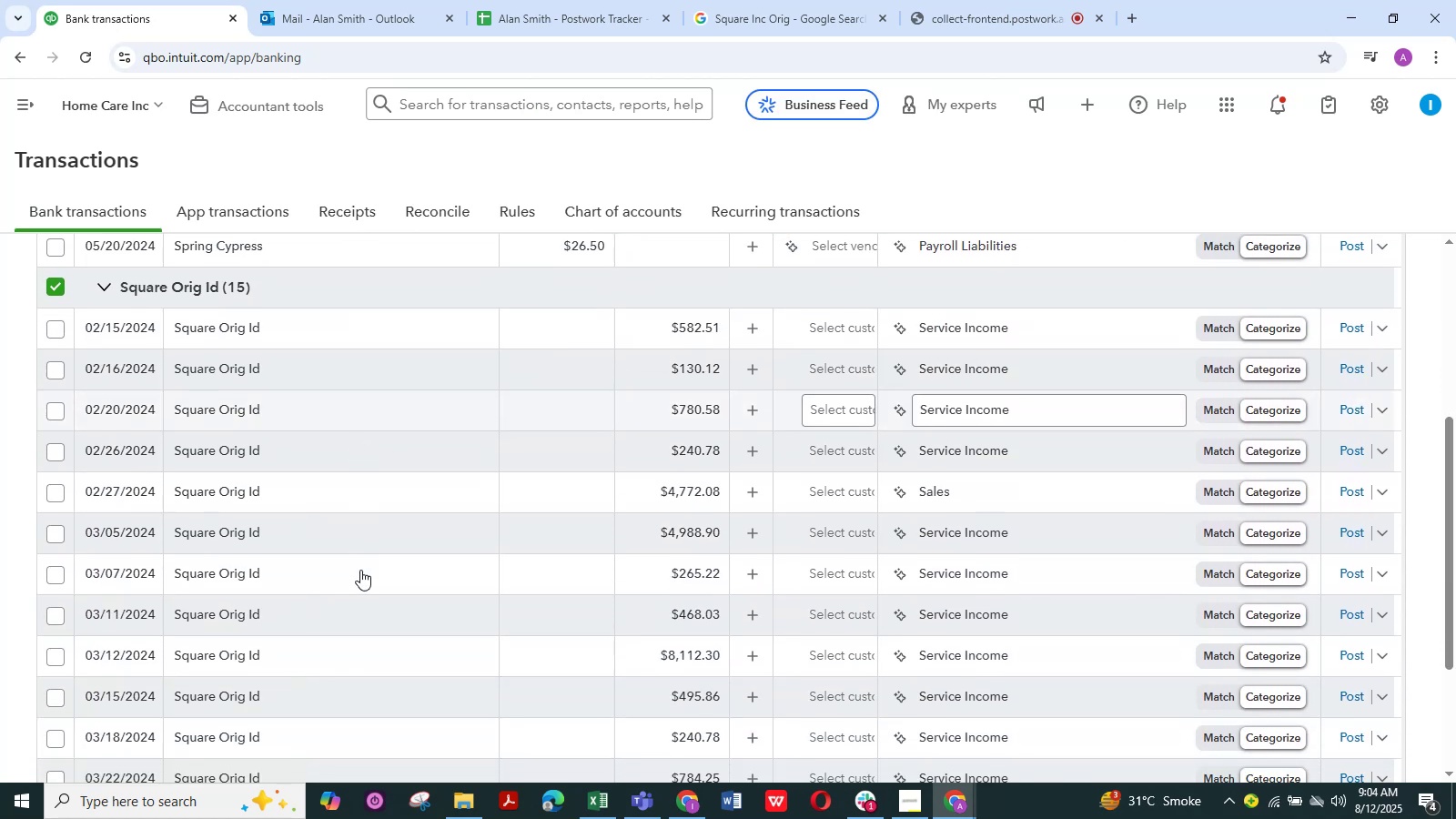 
scroll: coordinate [360, 570], scroll_direction: up, amount: 2.0
 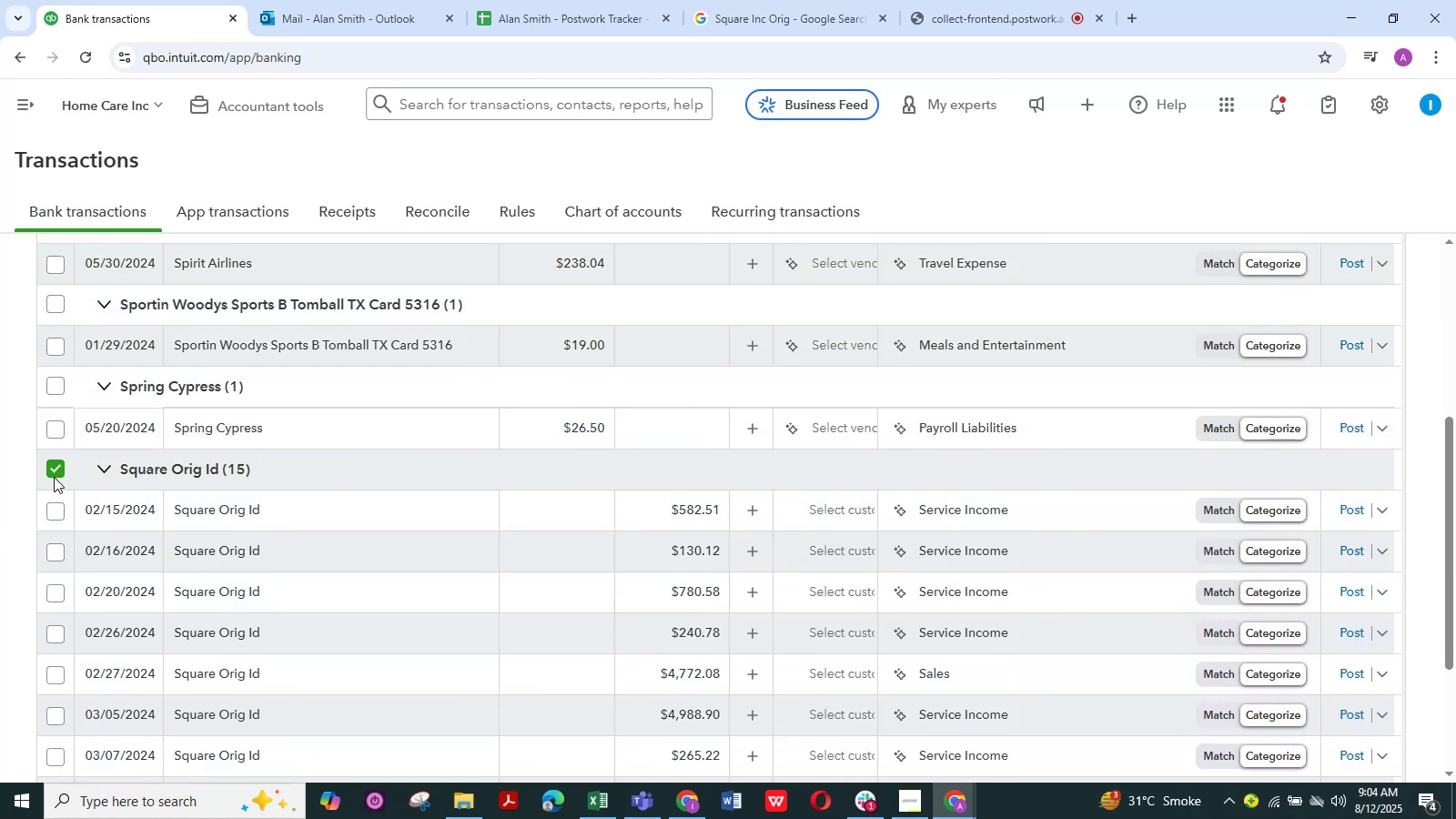 
left_click([58, 472])
 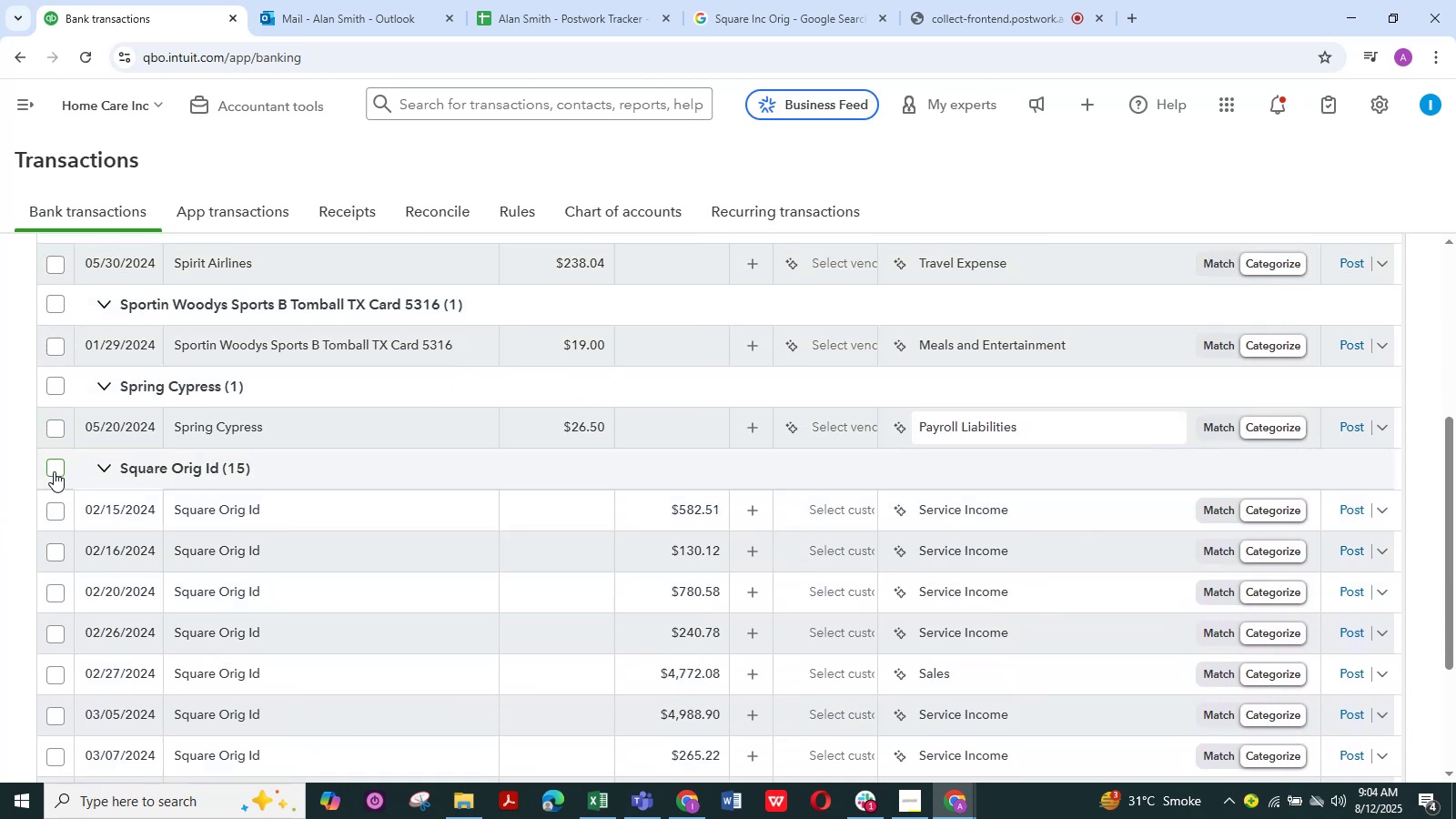 
left_click([54, 468])
 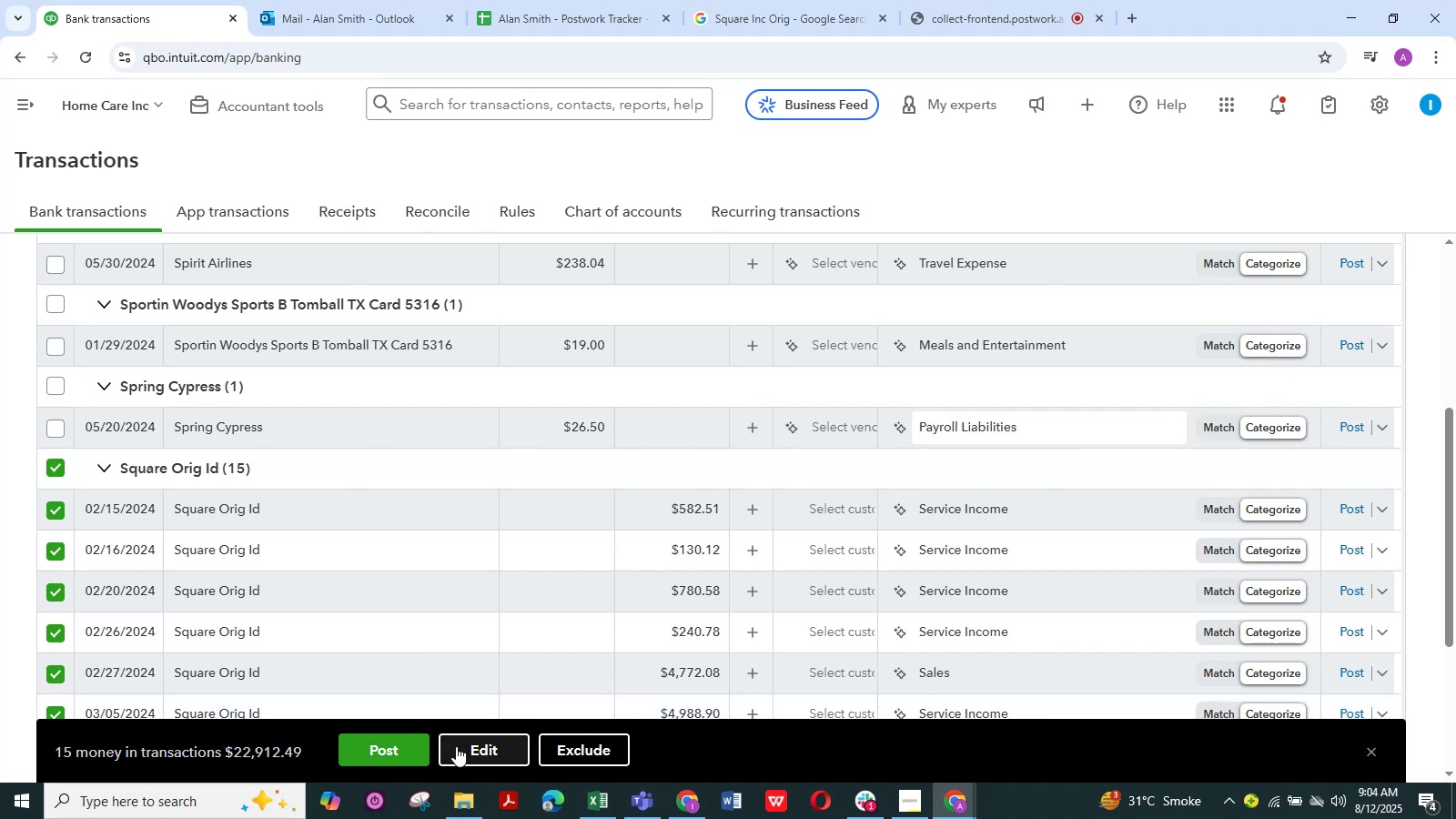 
wait(5.06)
 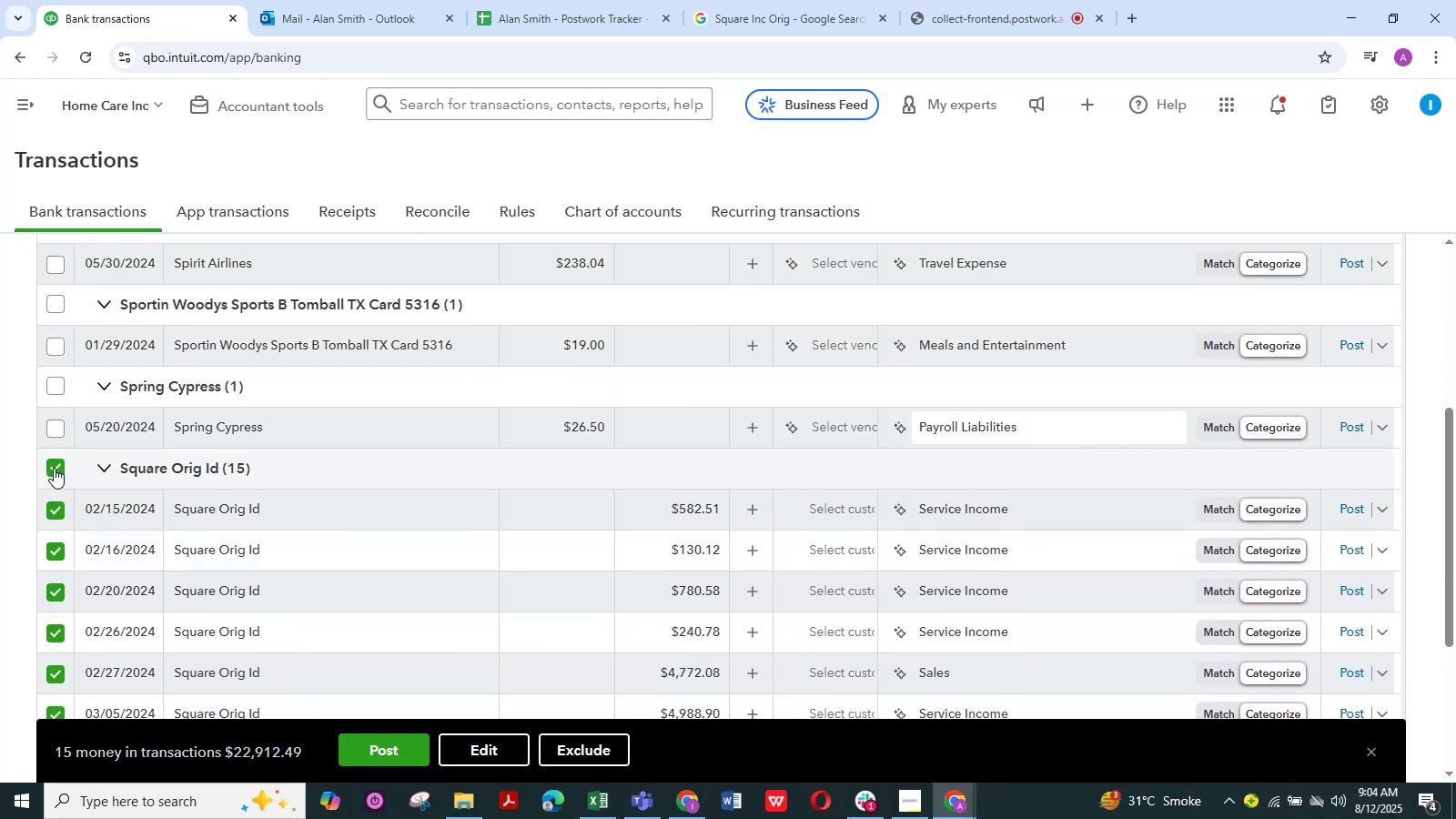 
left_click([481, 749])
 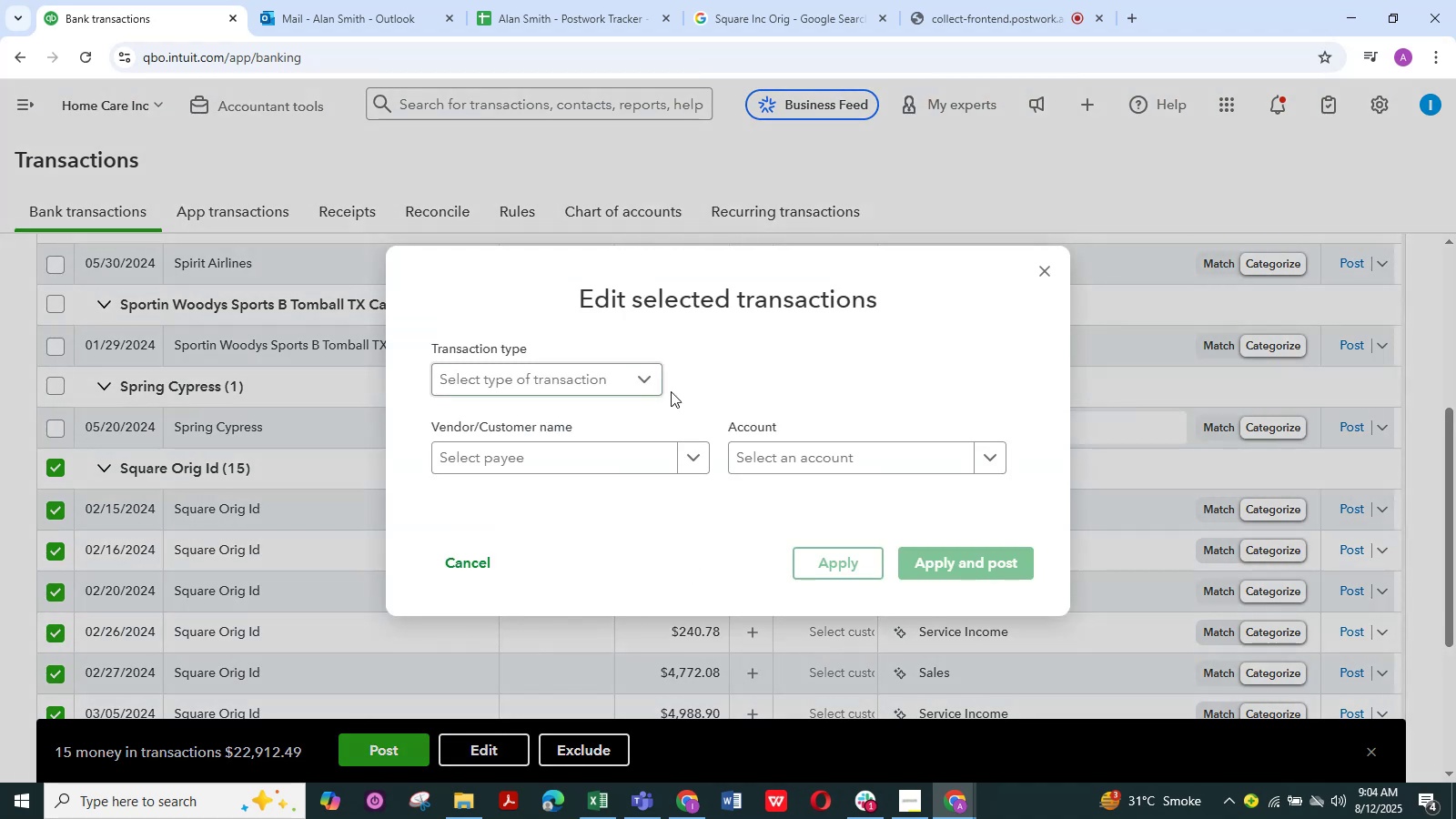 
left_click([992, 460])
 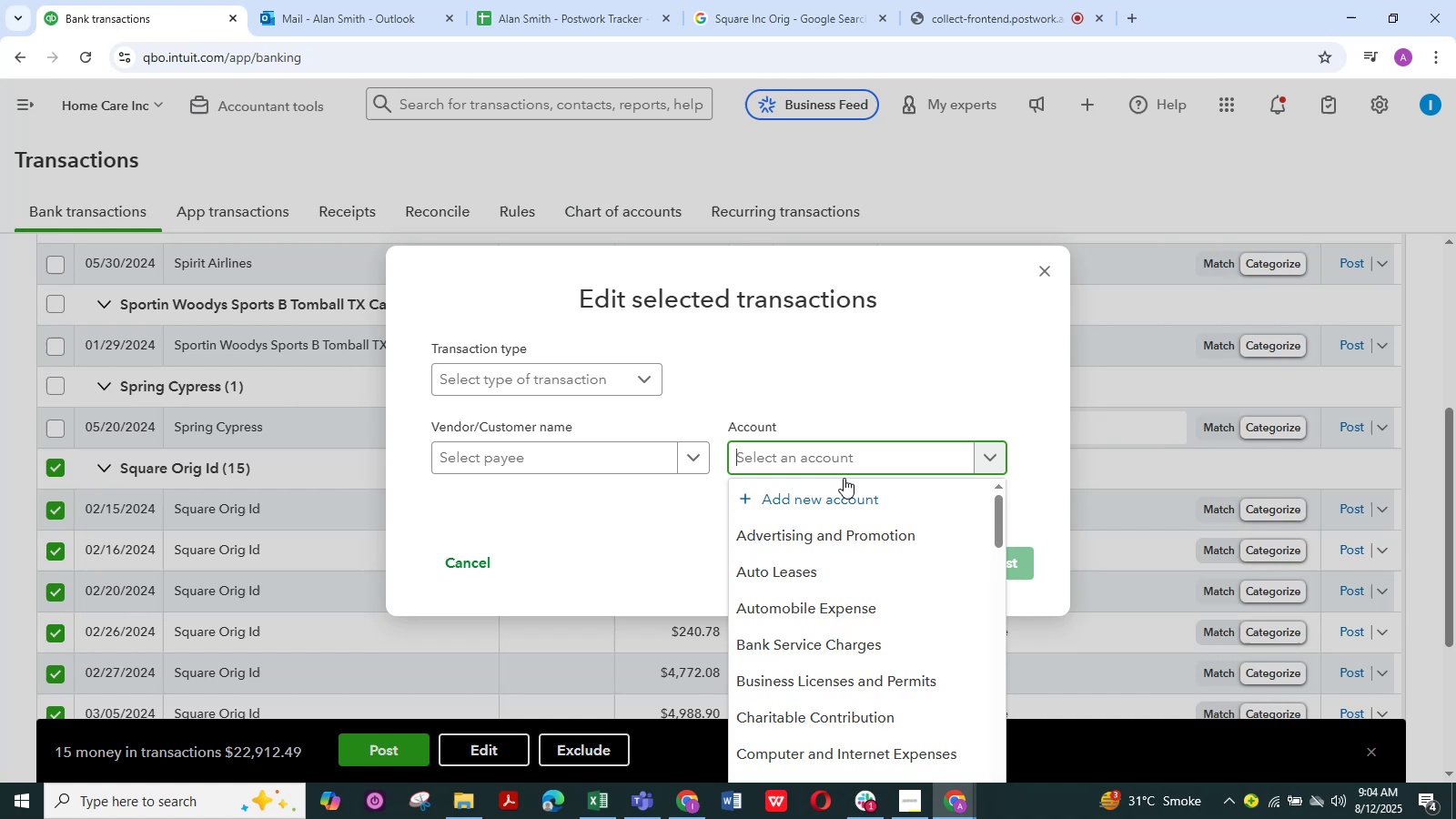 
type(ofi)
key(Backspace)
 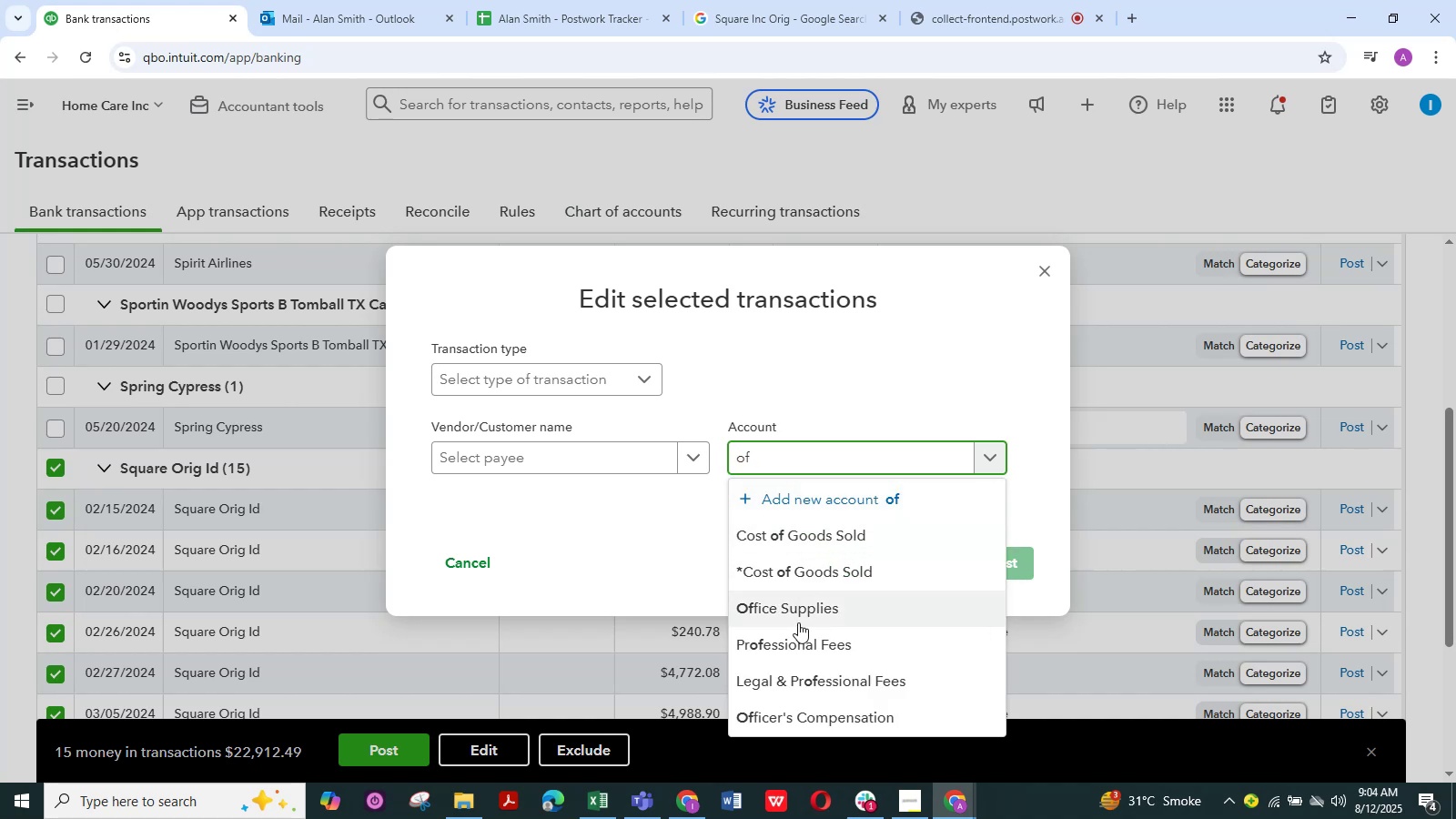 
left_click([798, 613])
 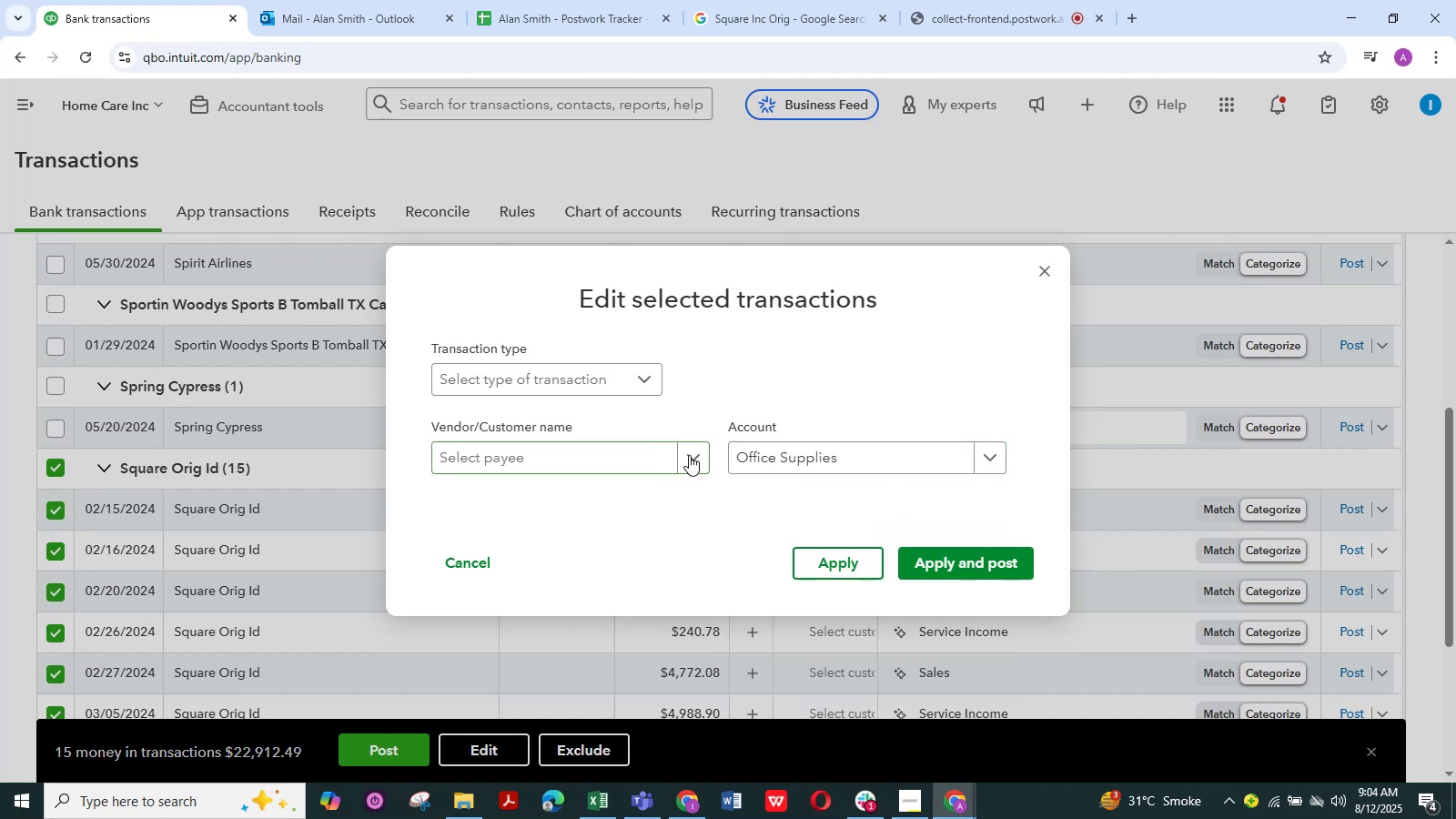 
left_click([693, 455])
 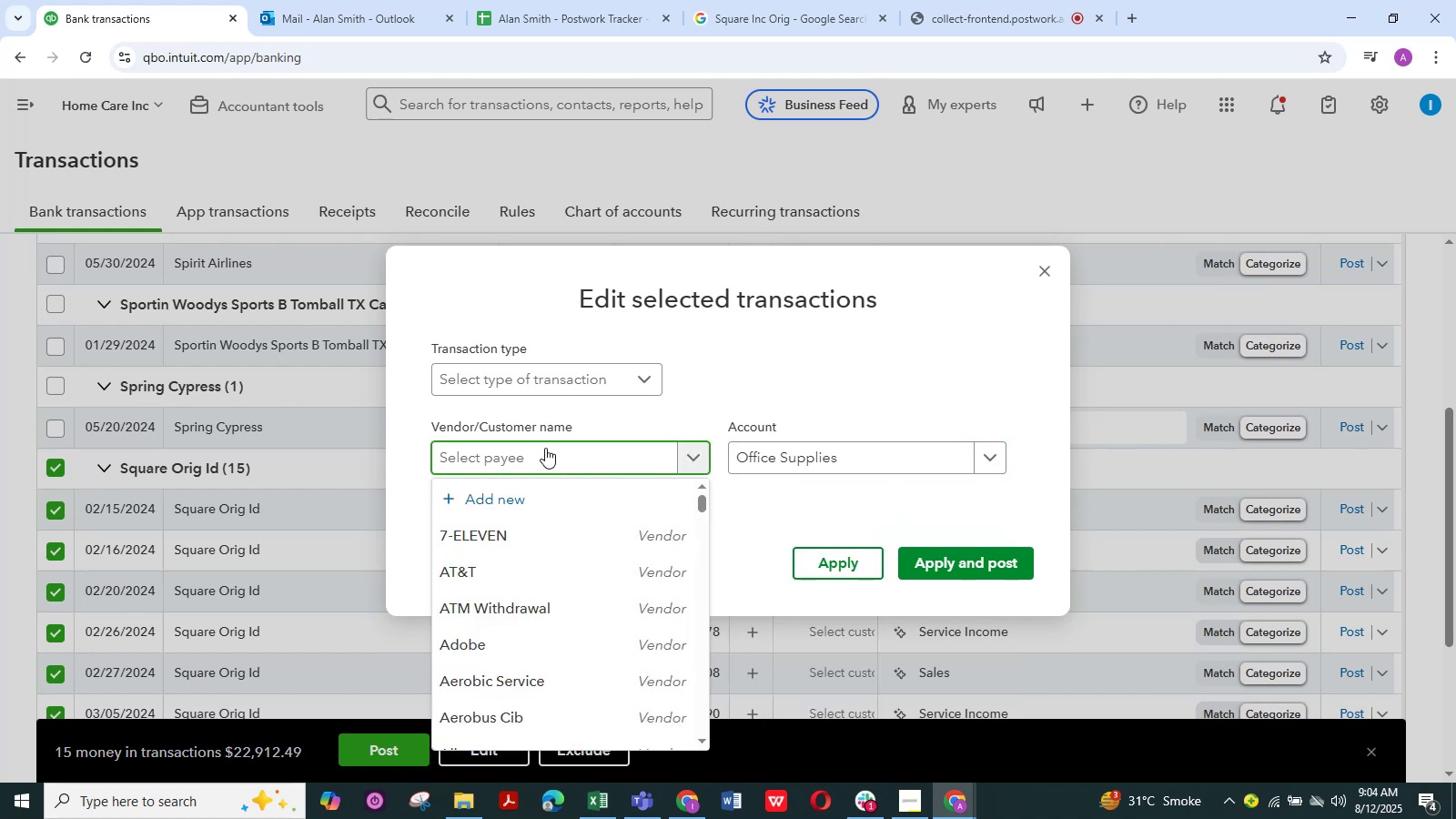 
hold_key(key=S, duration=0.35)
 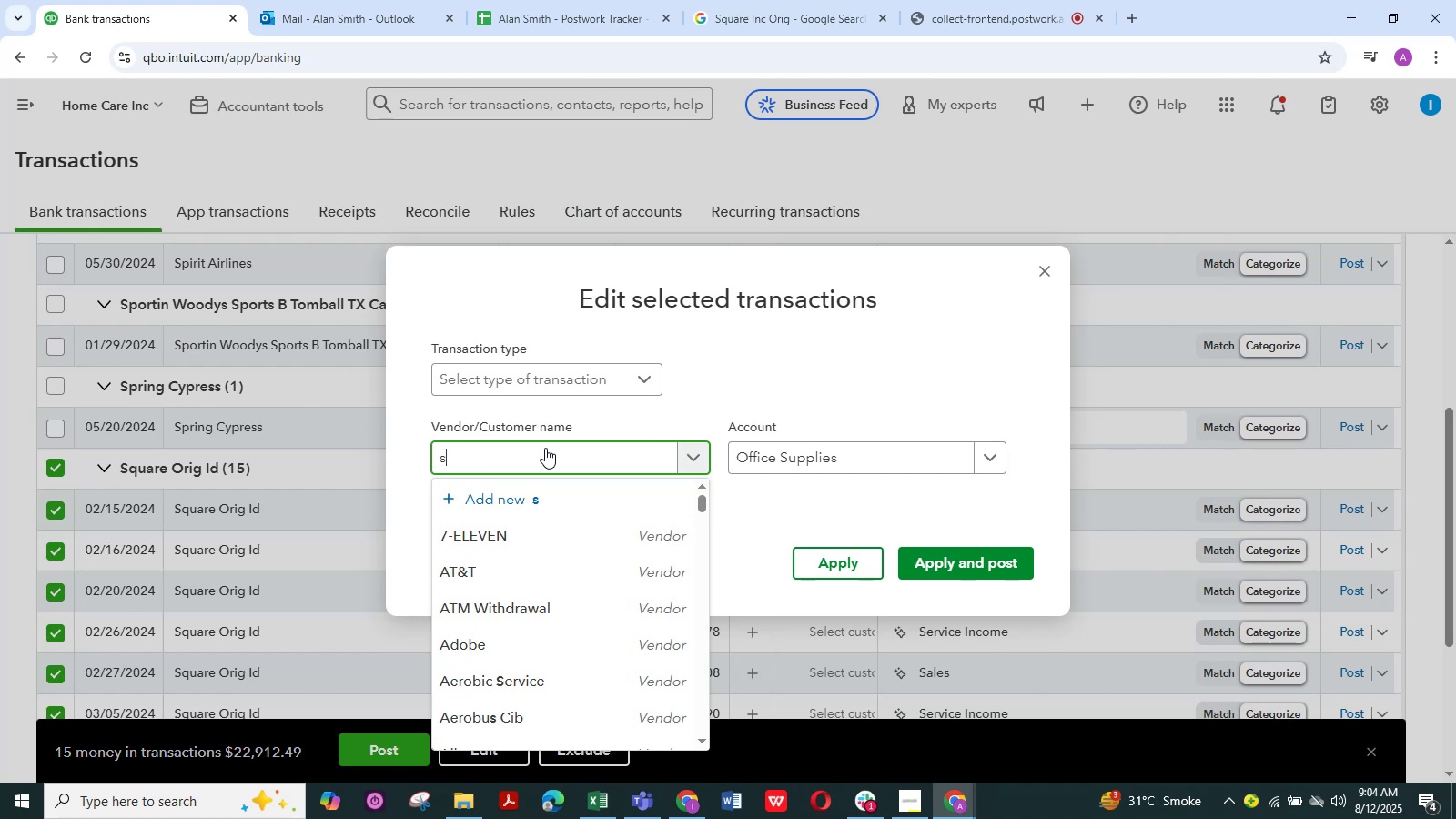 
type(qui)
 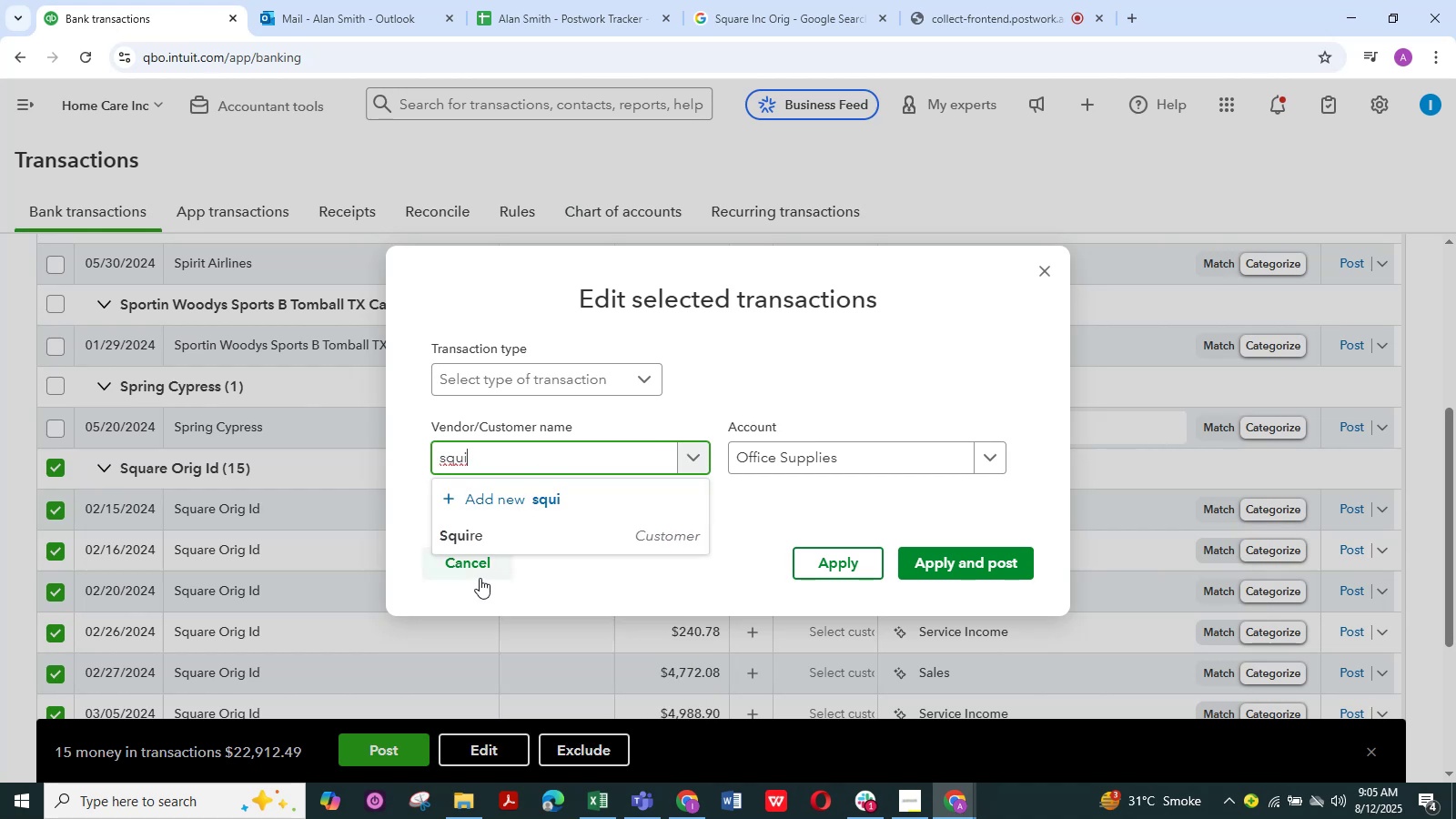 
left_click([464, 524])
 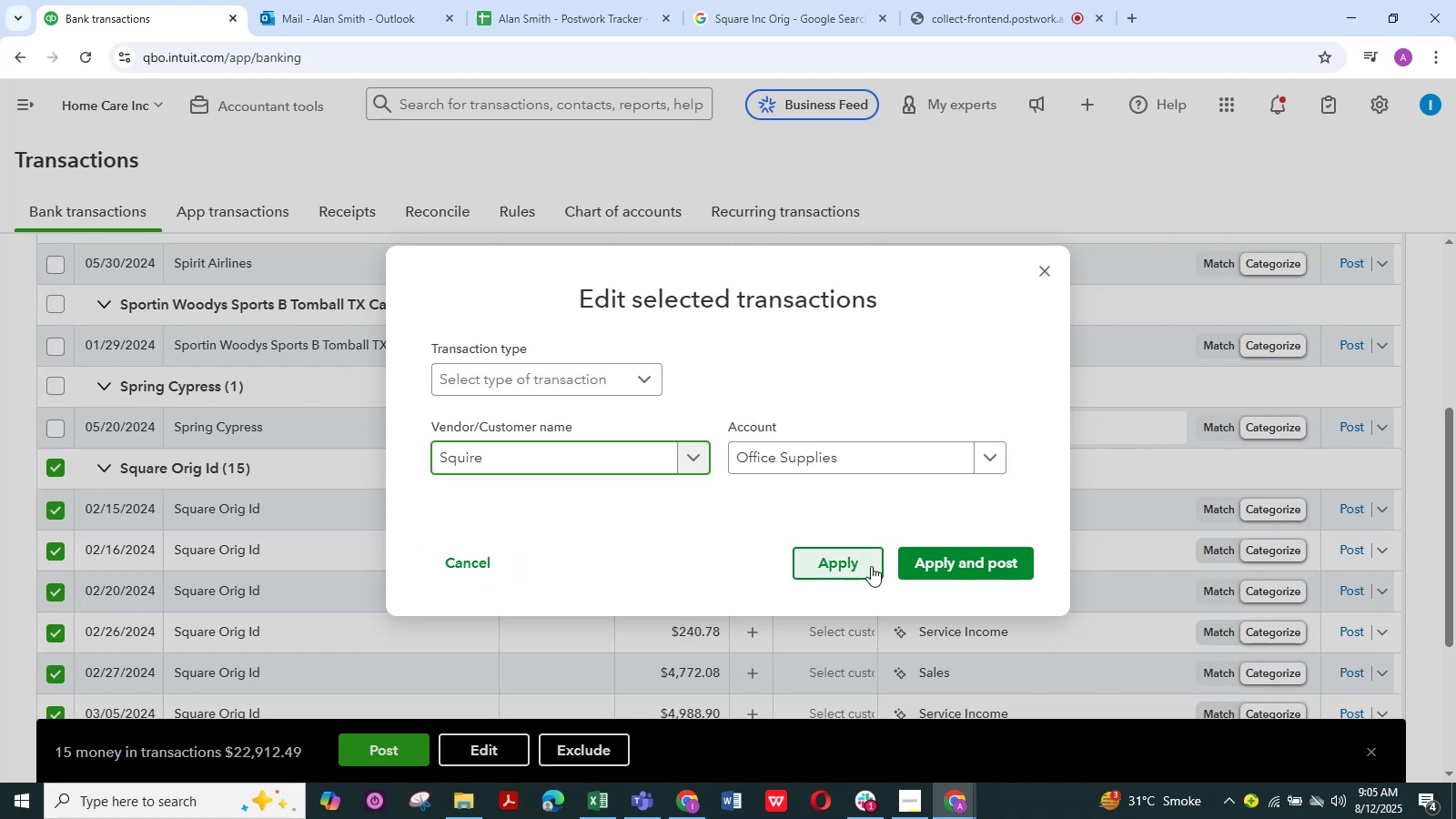 
left_click([945, 561])
 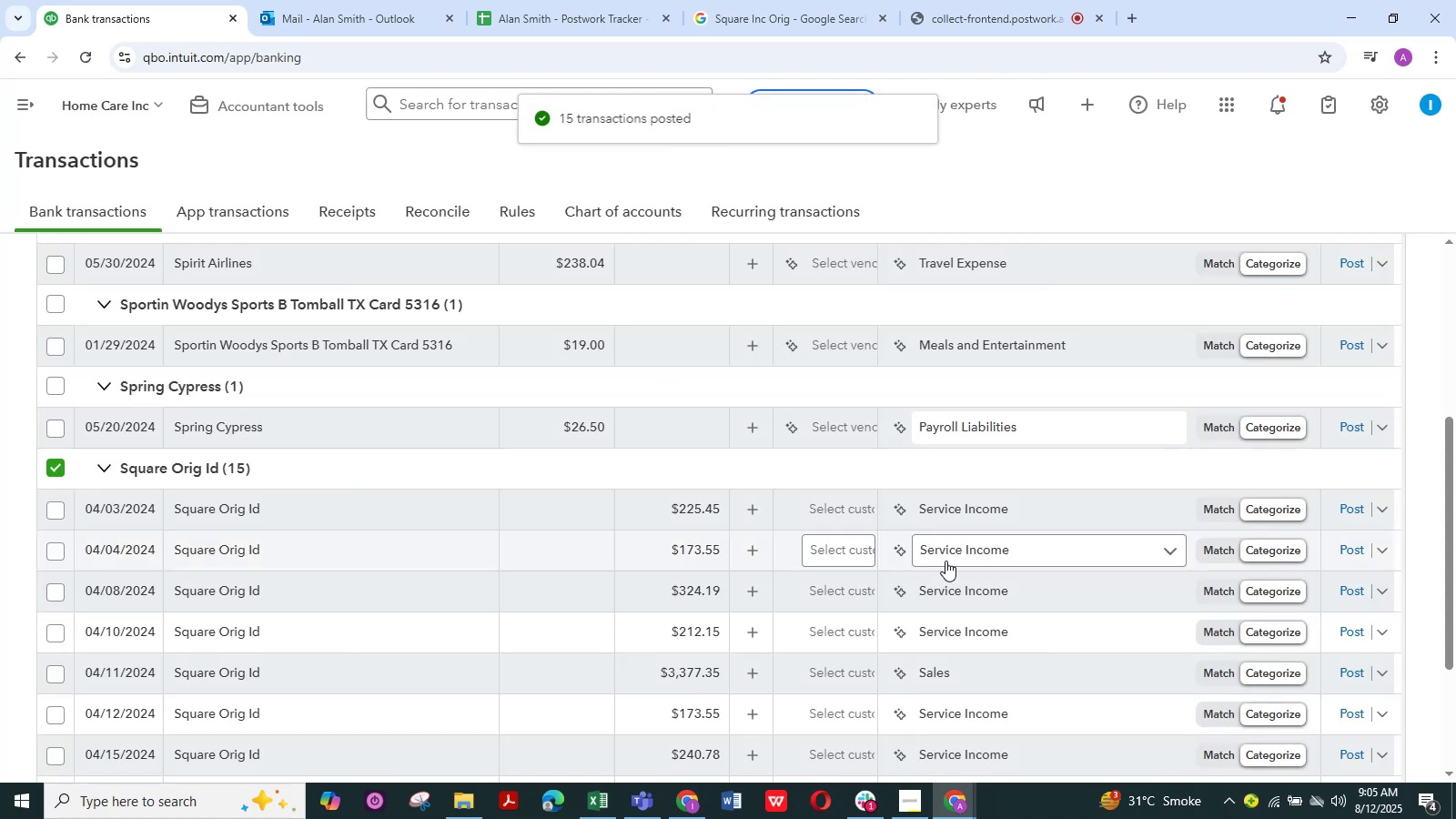 
wait(11.93)
 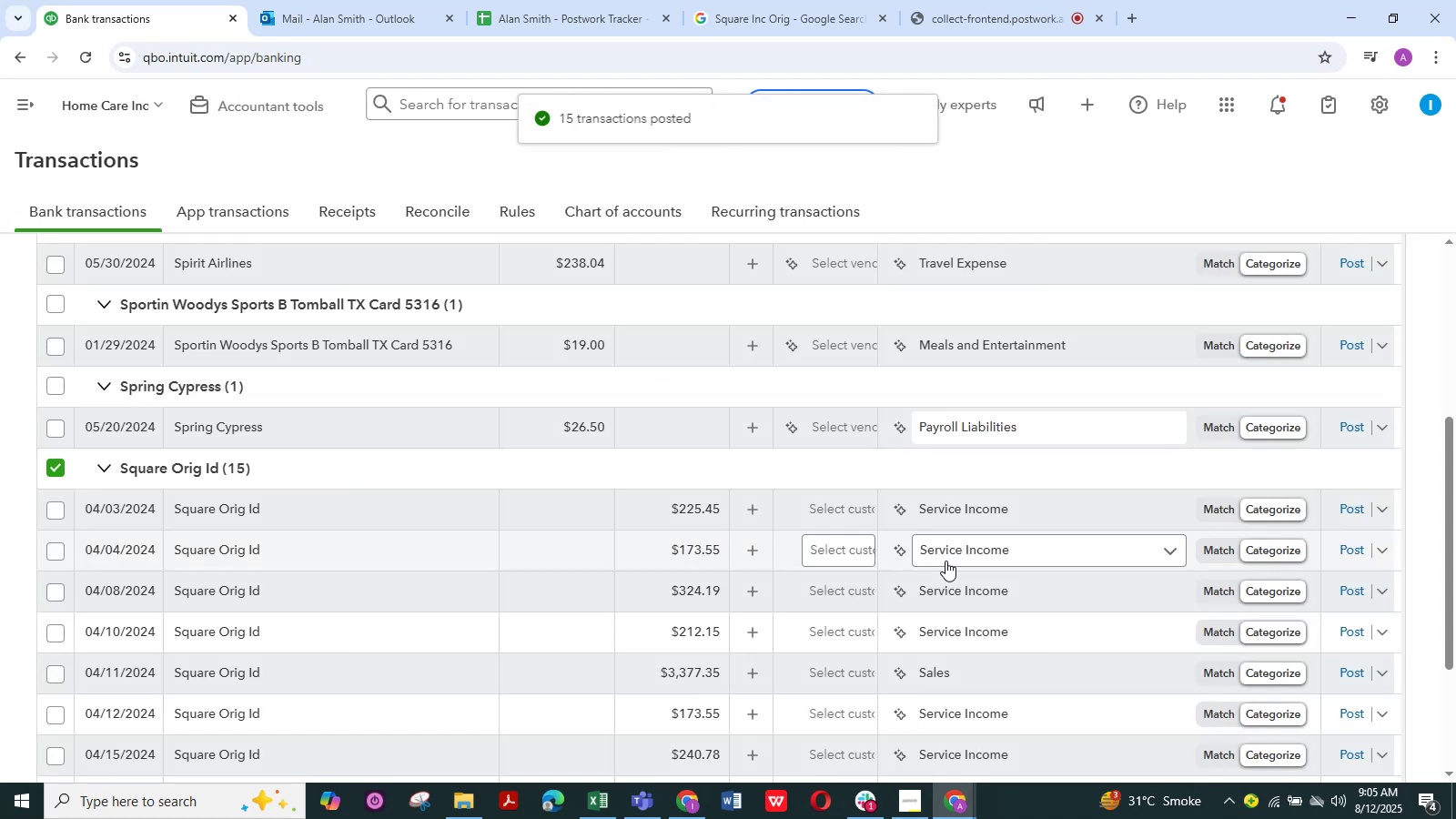 
mouse_move([55, 468])
 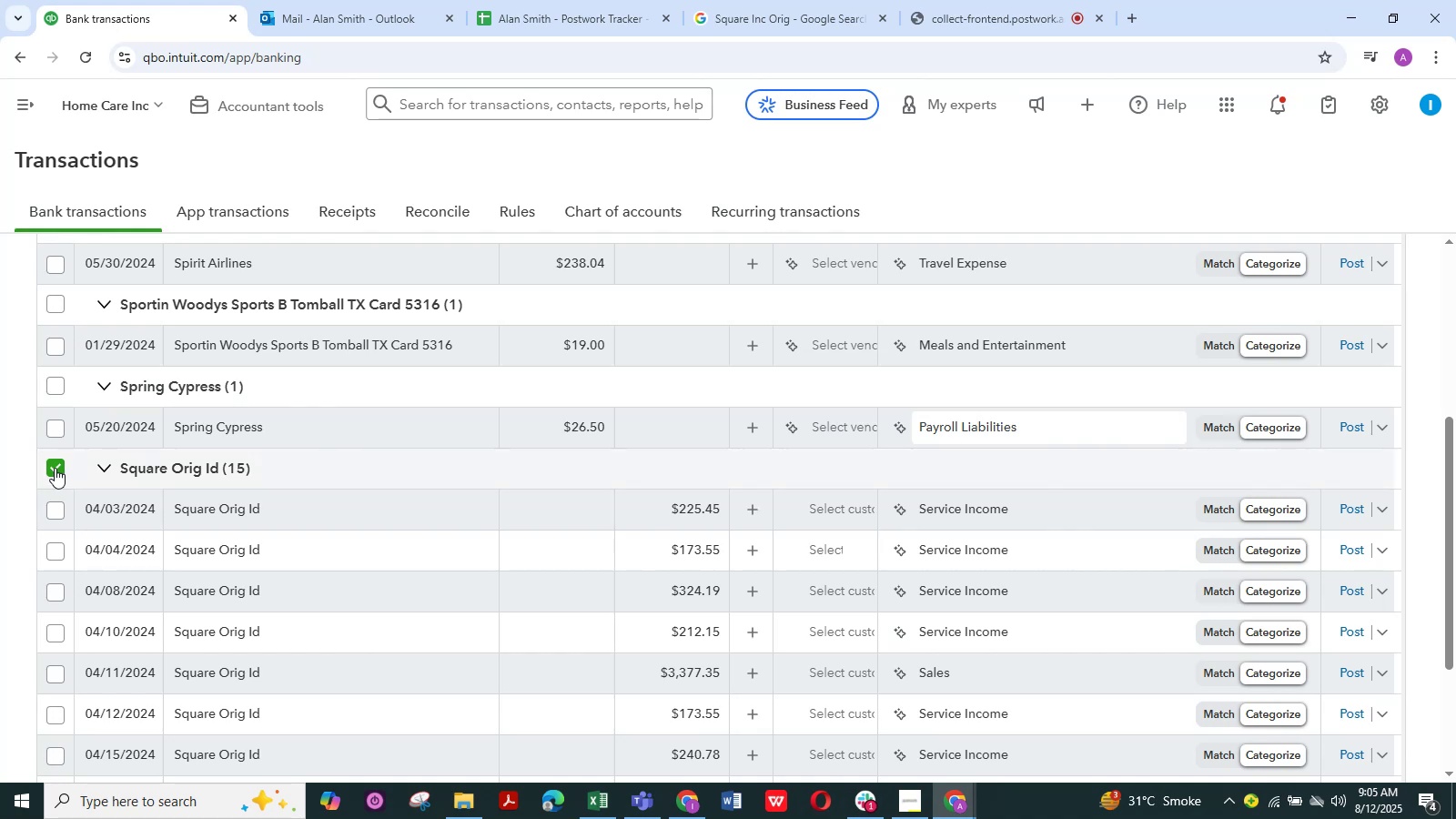 
left_click([55, 468])
 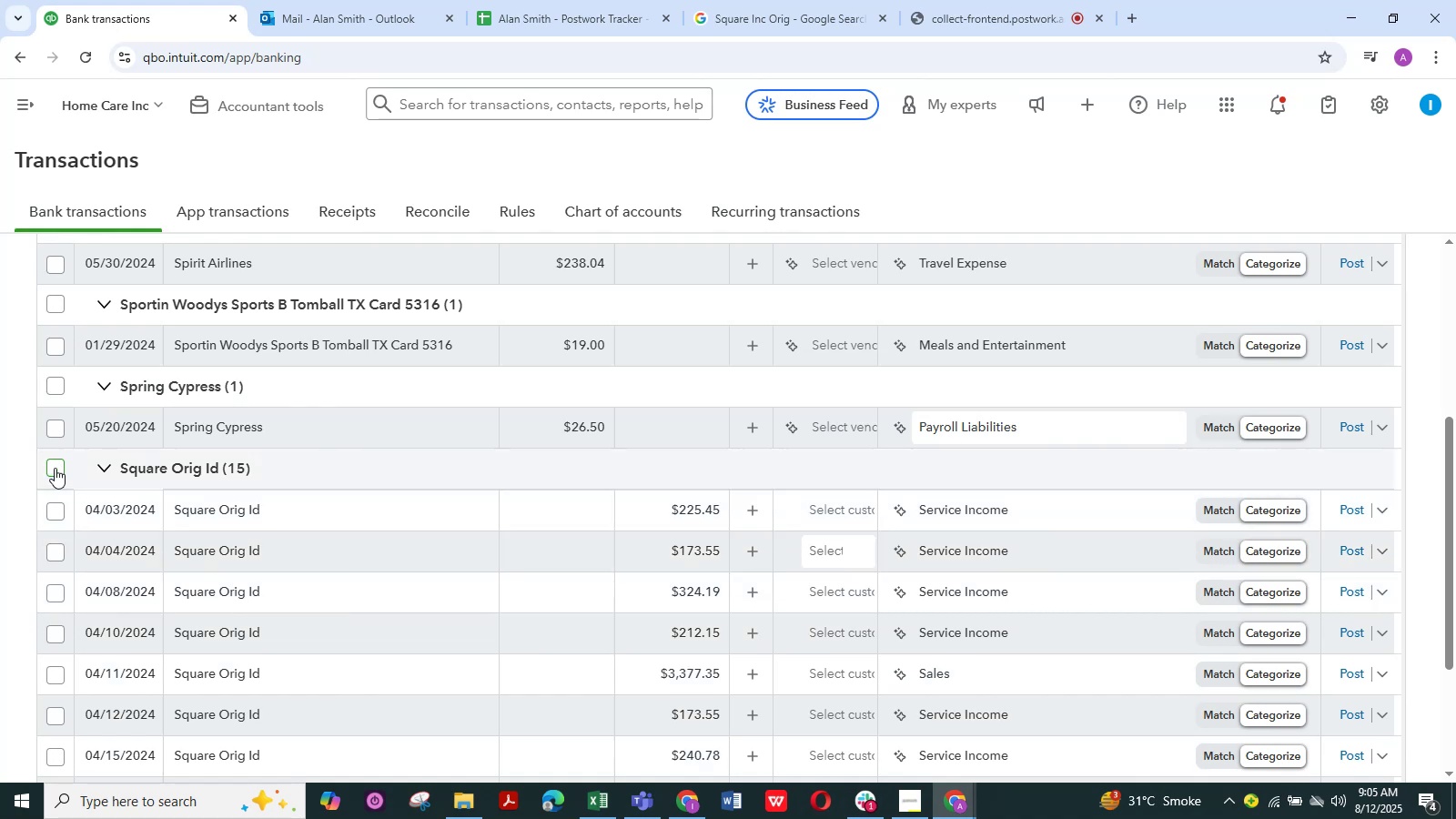 
left_click([55, 468])
 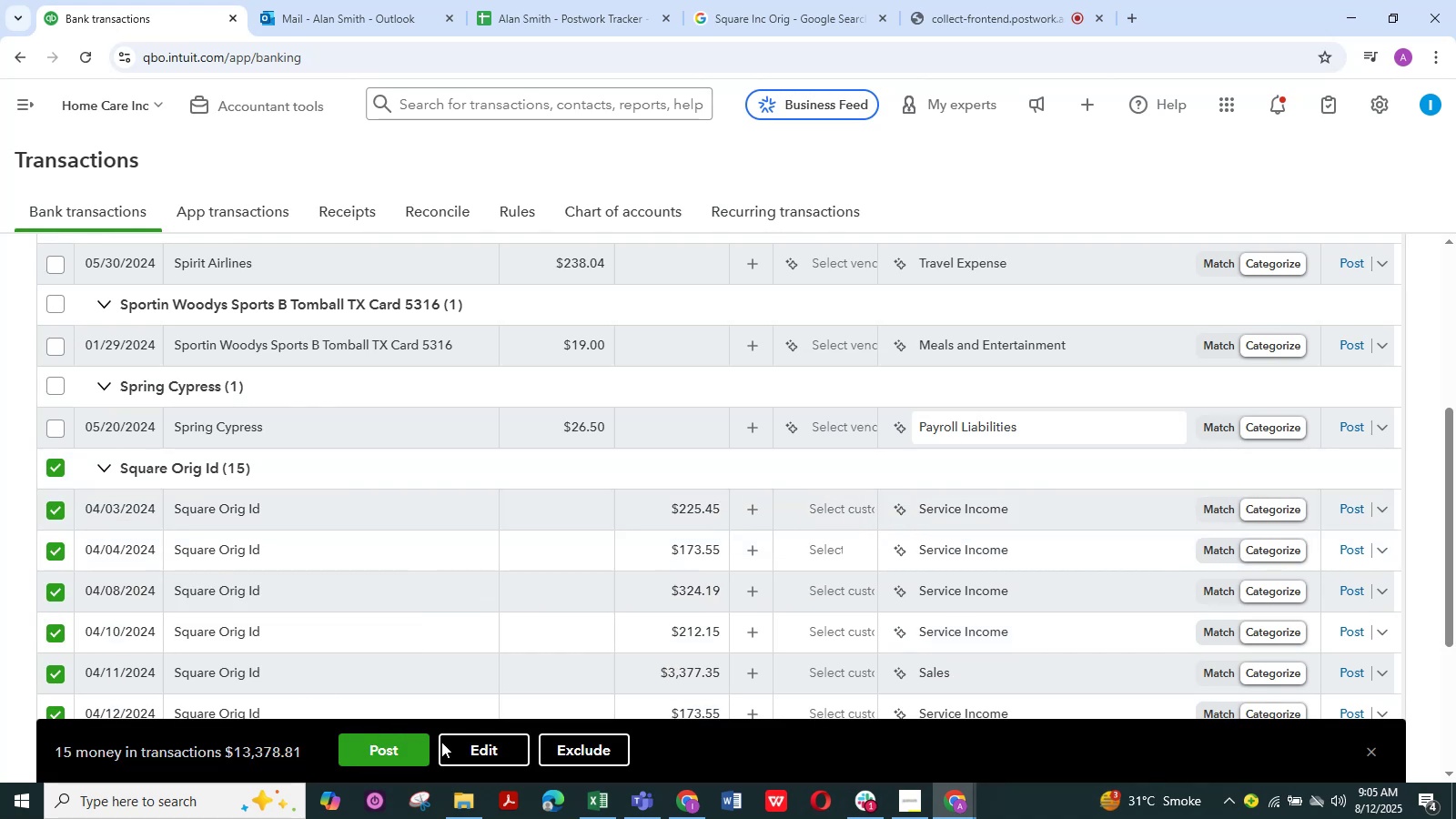 
left_click([468, 751])
 